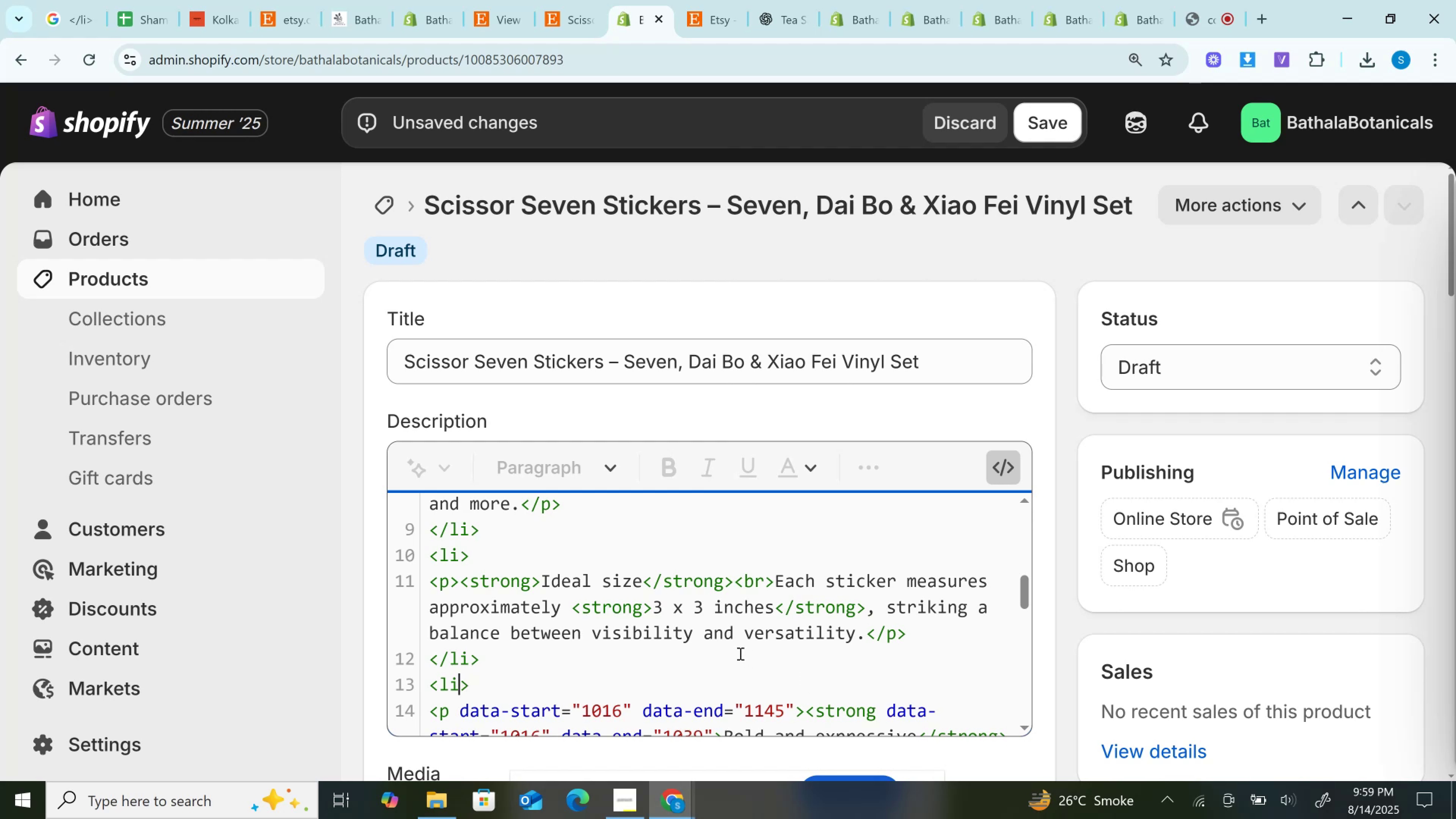 
scroll: coordinate [733, 645], scroll_direction: down, amount: 1.0
 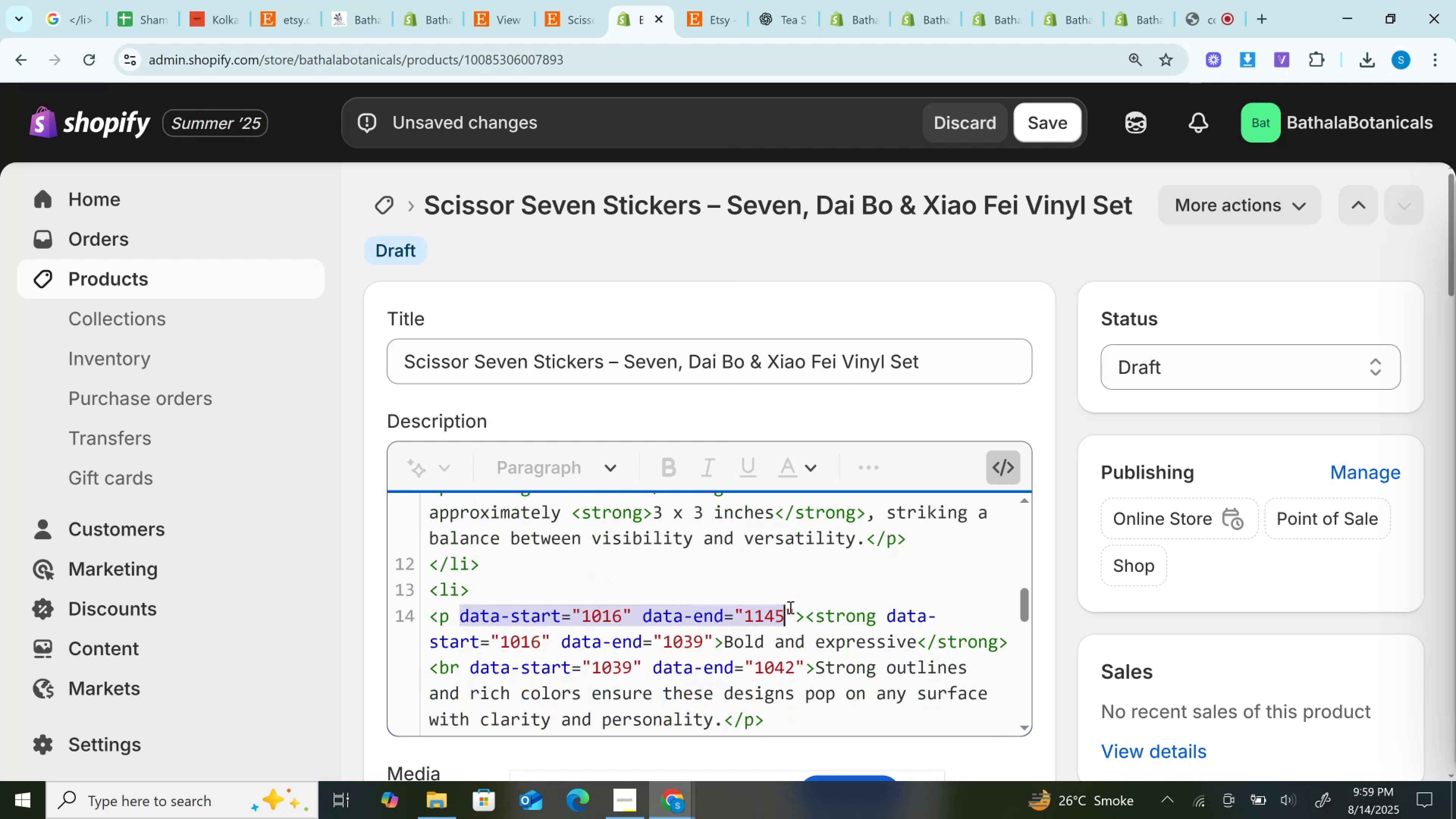 
key(Backspace)
 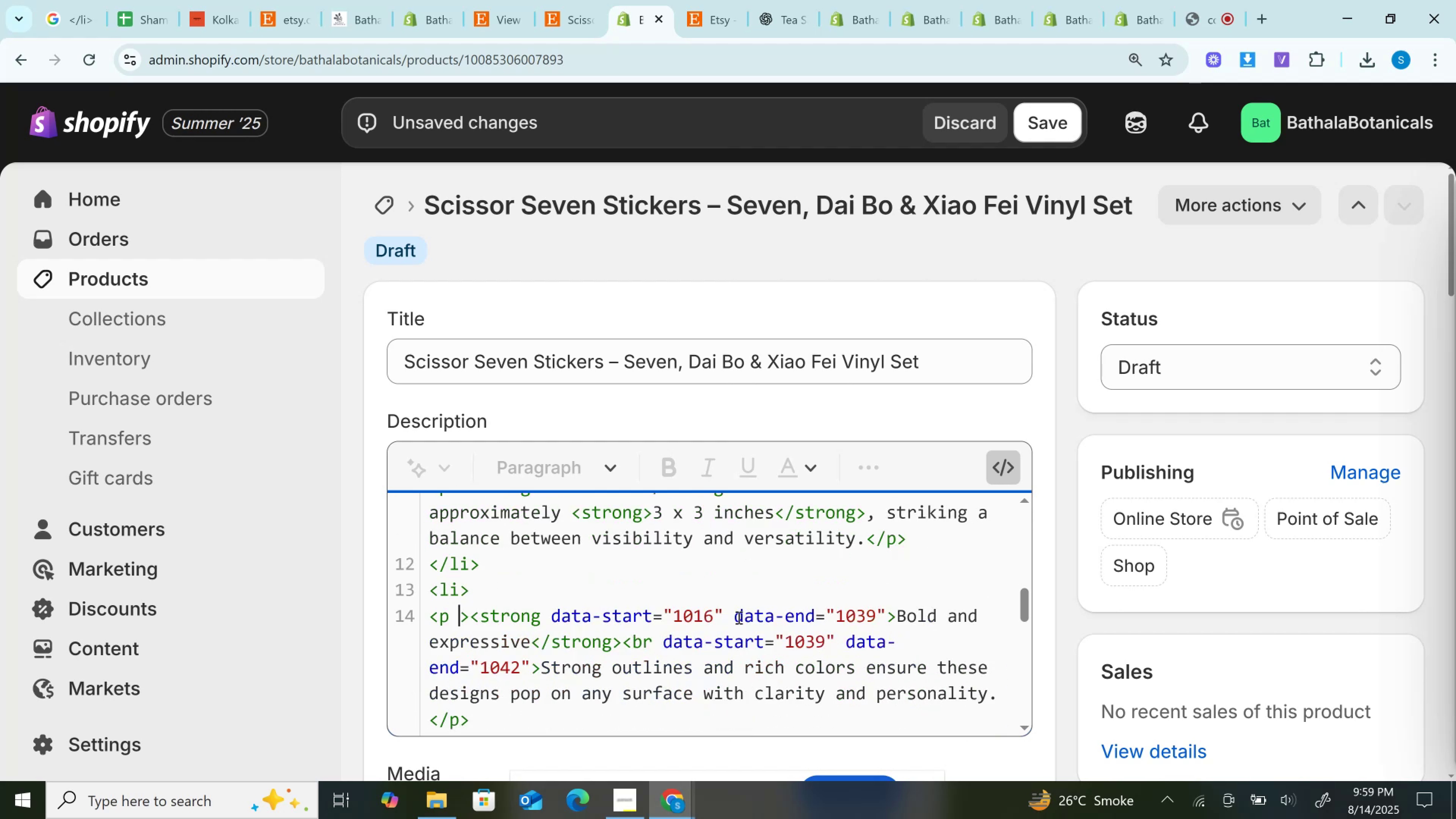 
key(Backspace)
 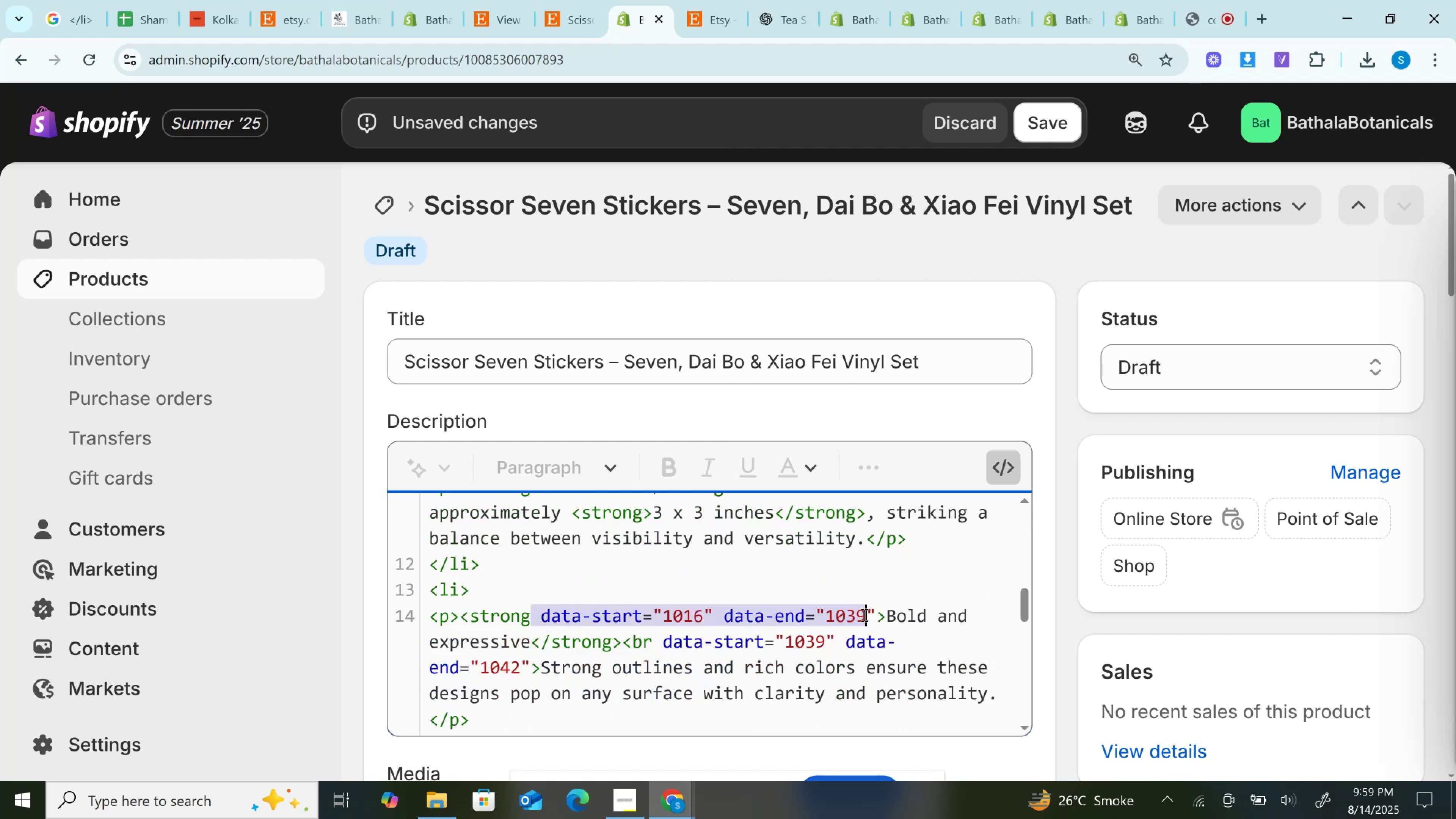 
key(Backspace)
 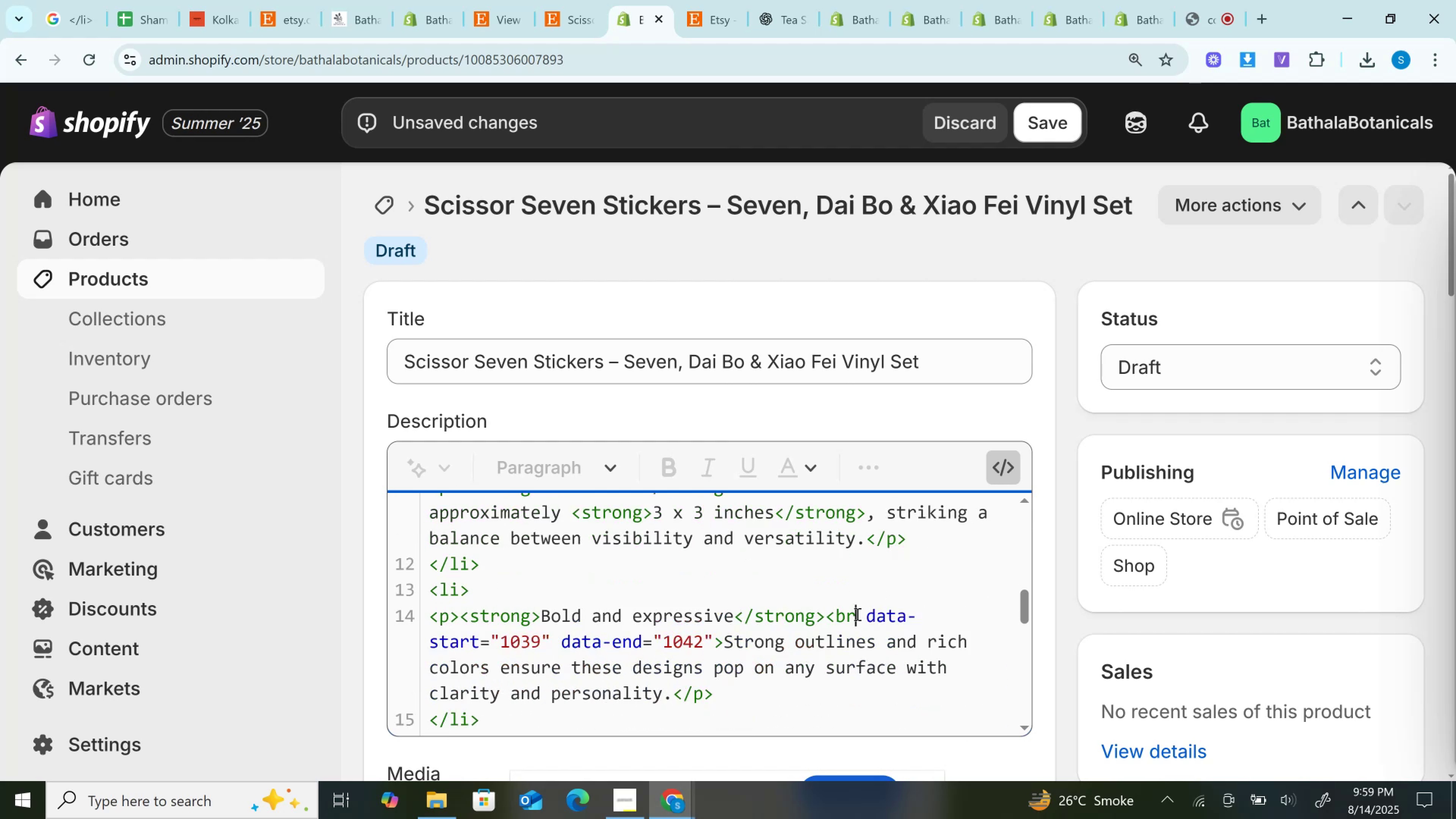 
key(Backspace)
 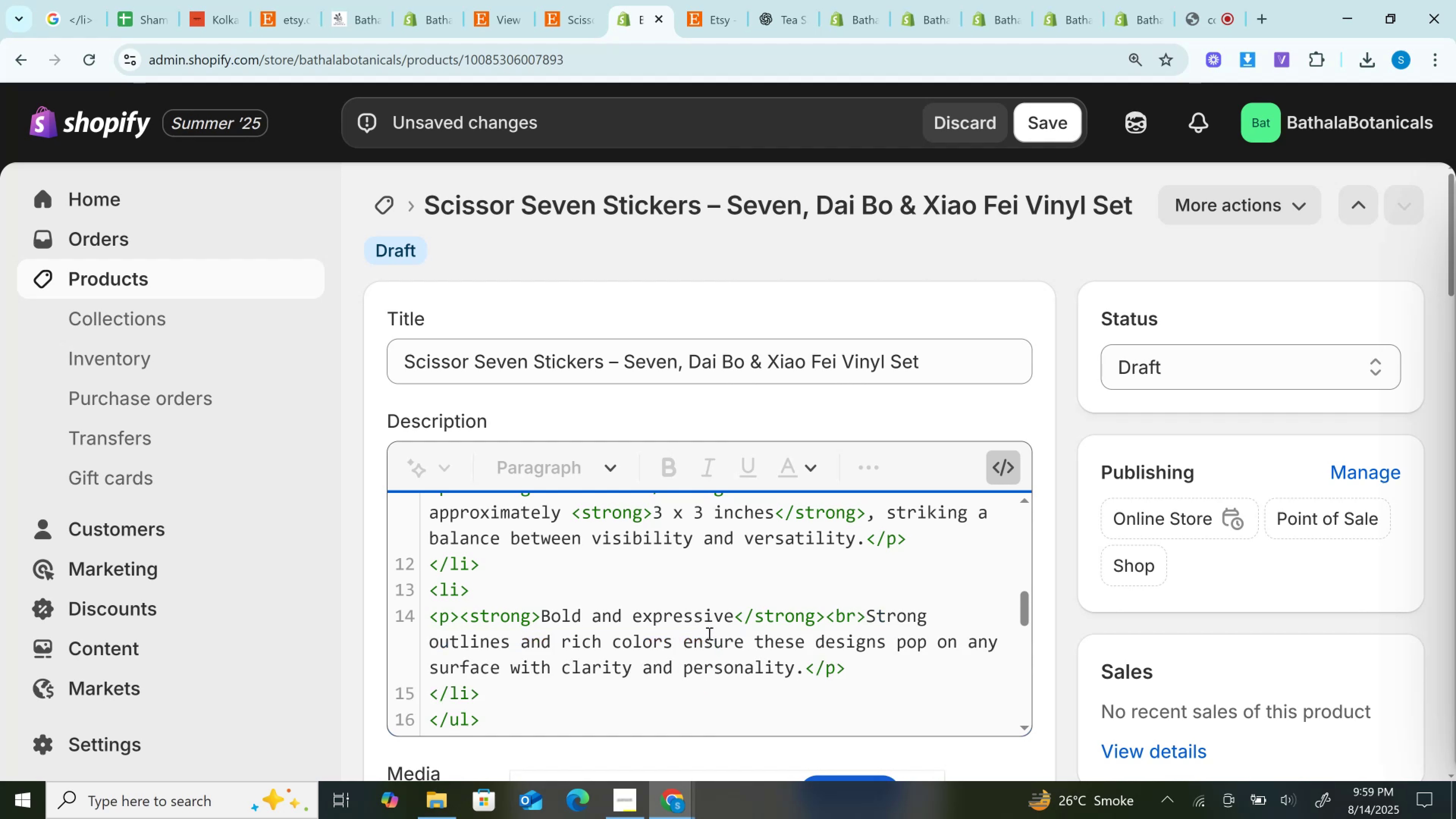 
scroll: coordinate [708, 624], scroll_direction: down, amount: 2.0
 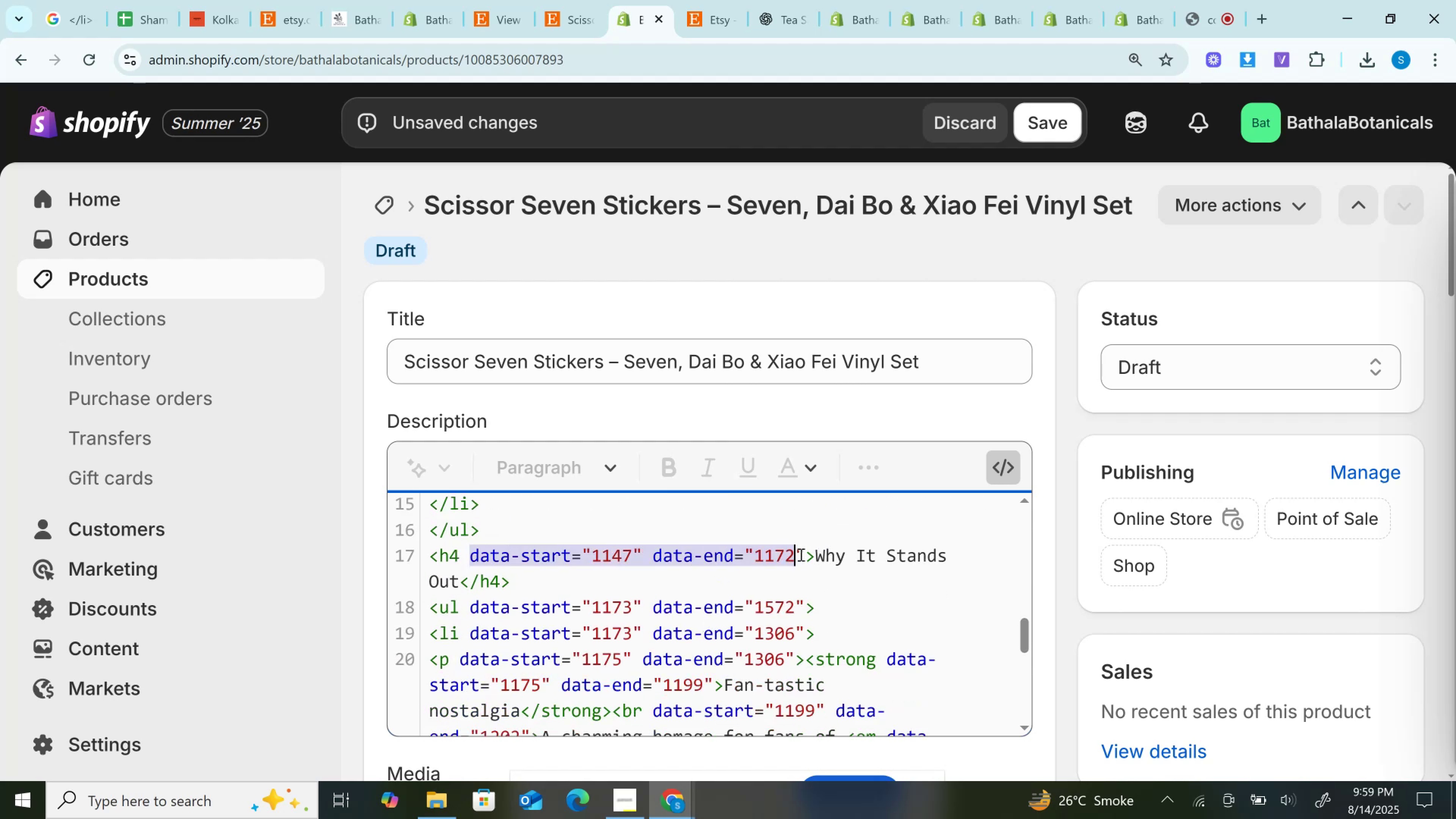 
key(Backspace)
 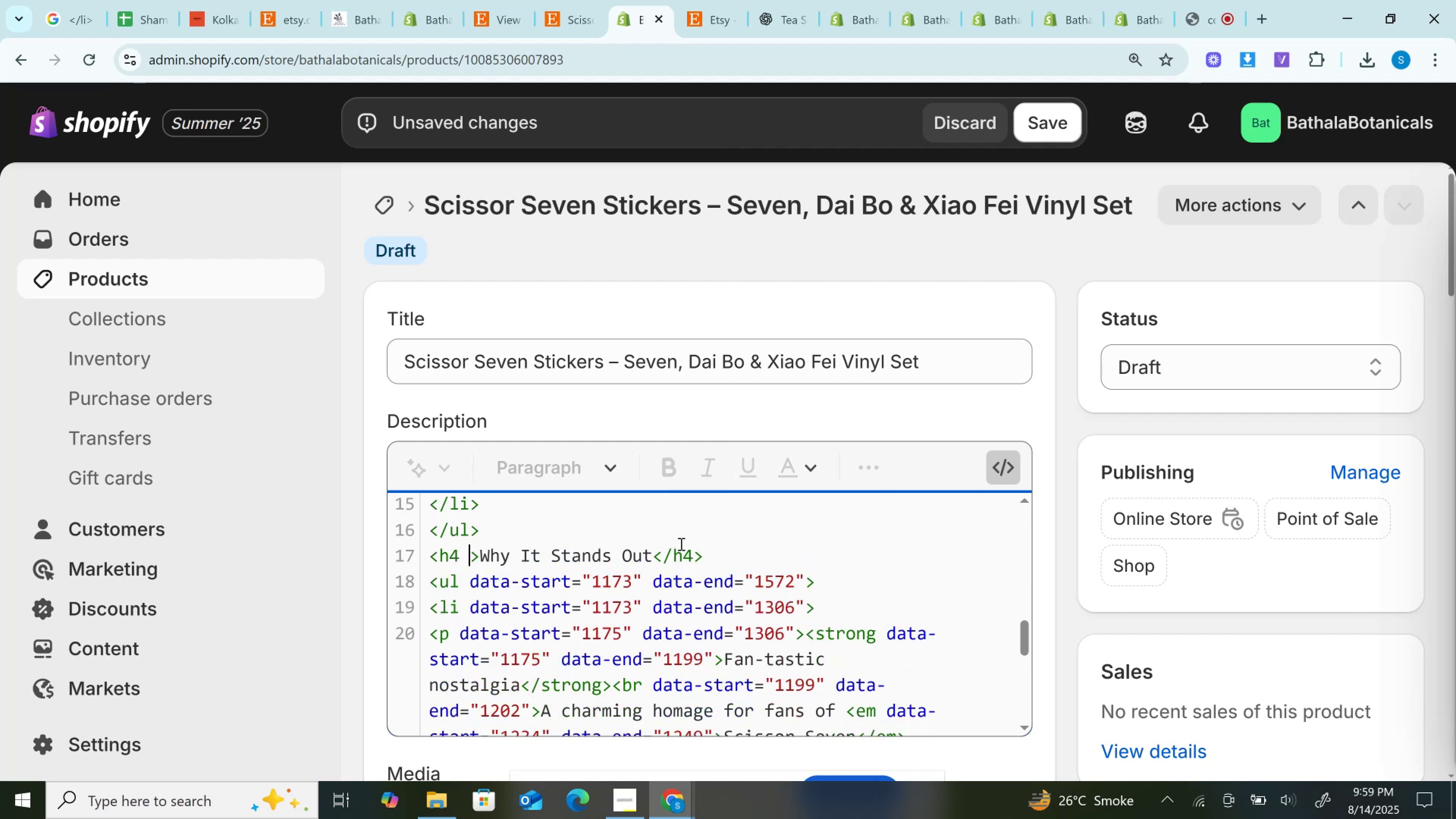 
key(Backspace)
 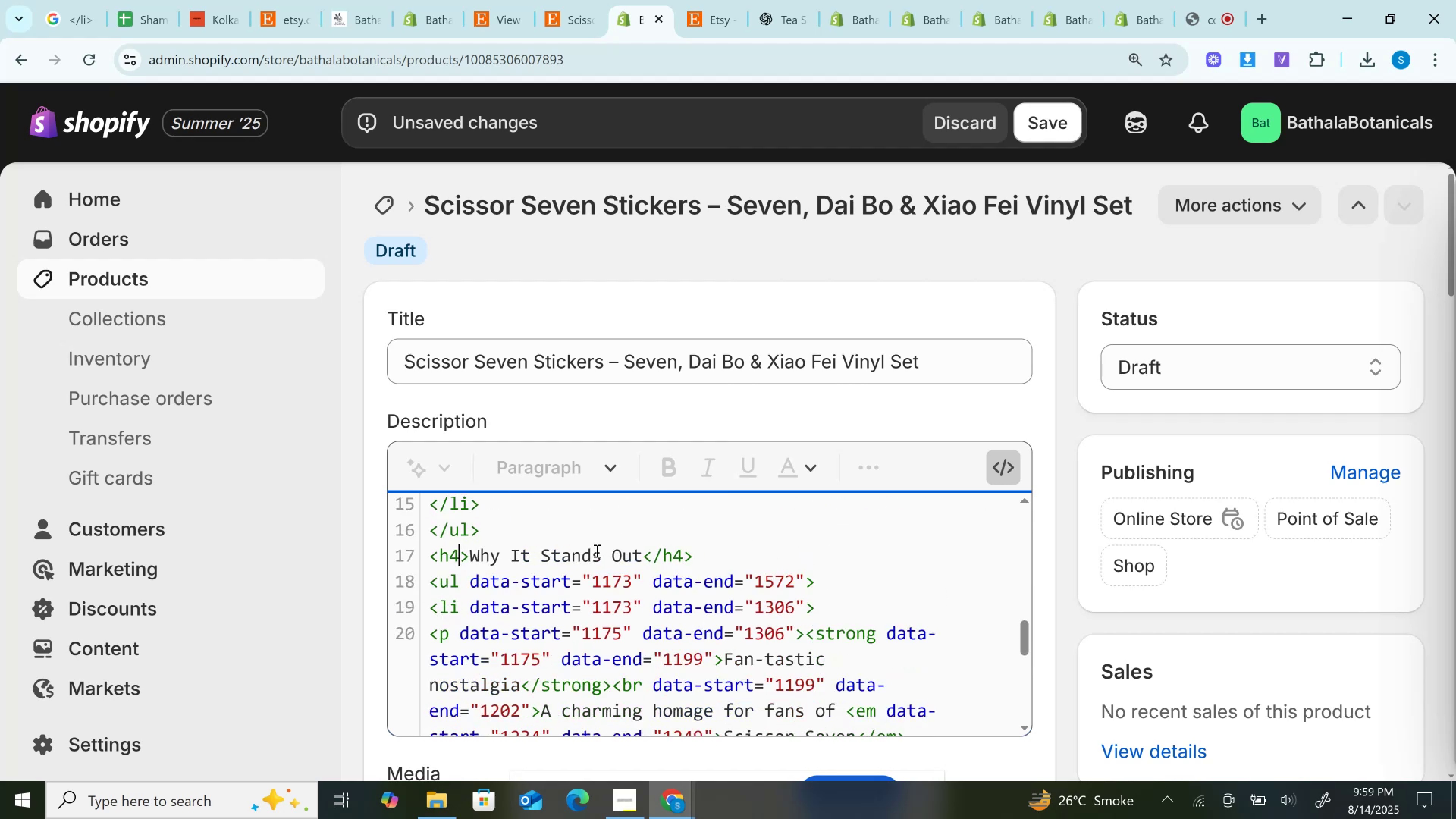 
key(Backspace)
 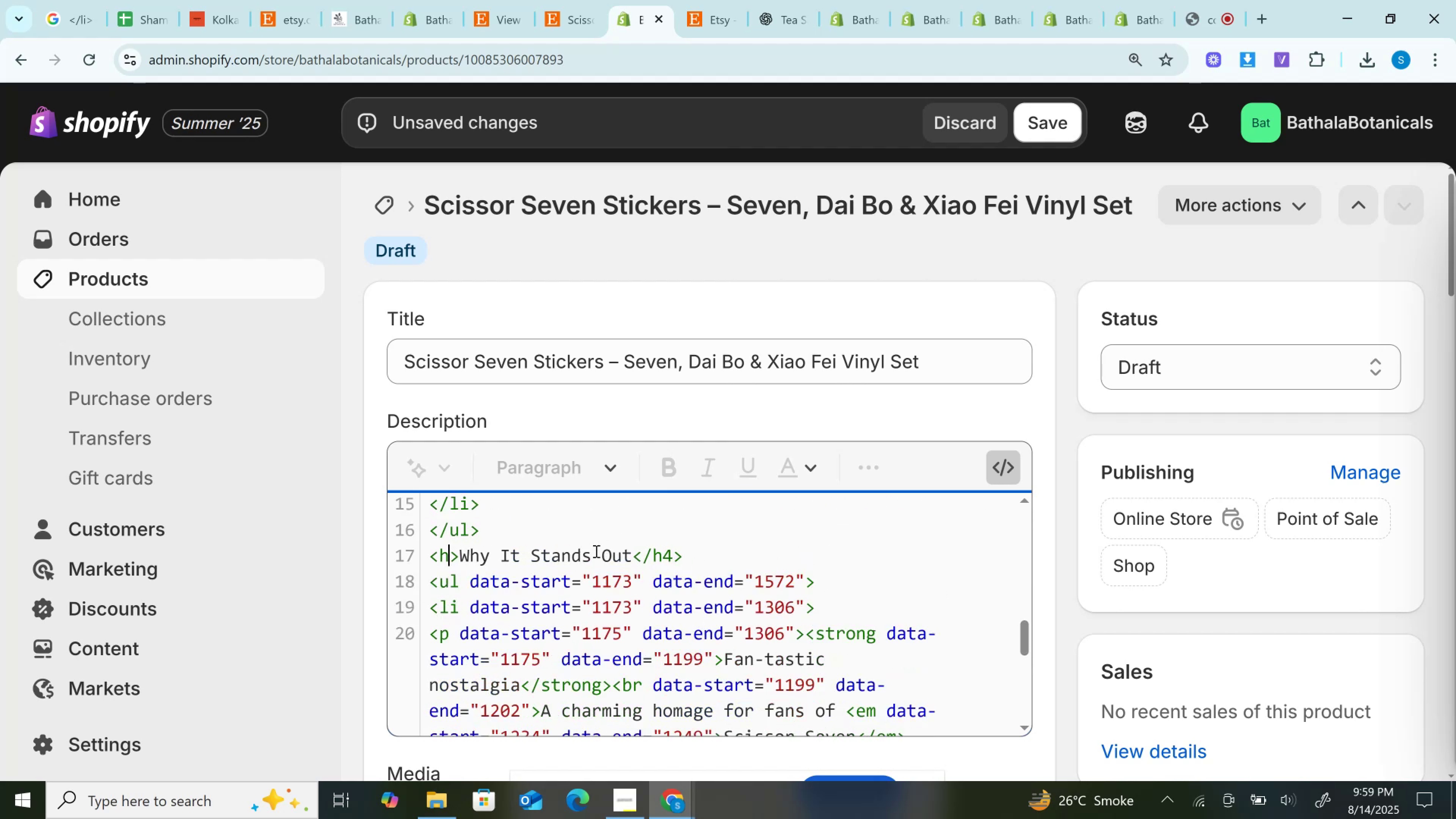 
key(Backspace)
 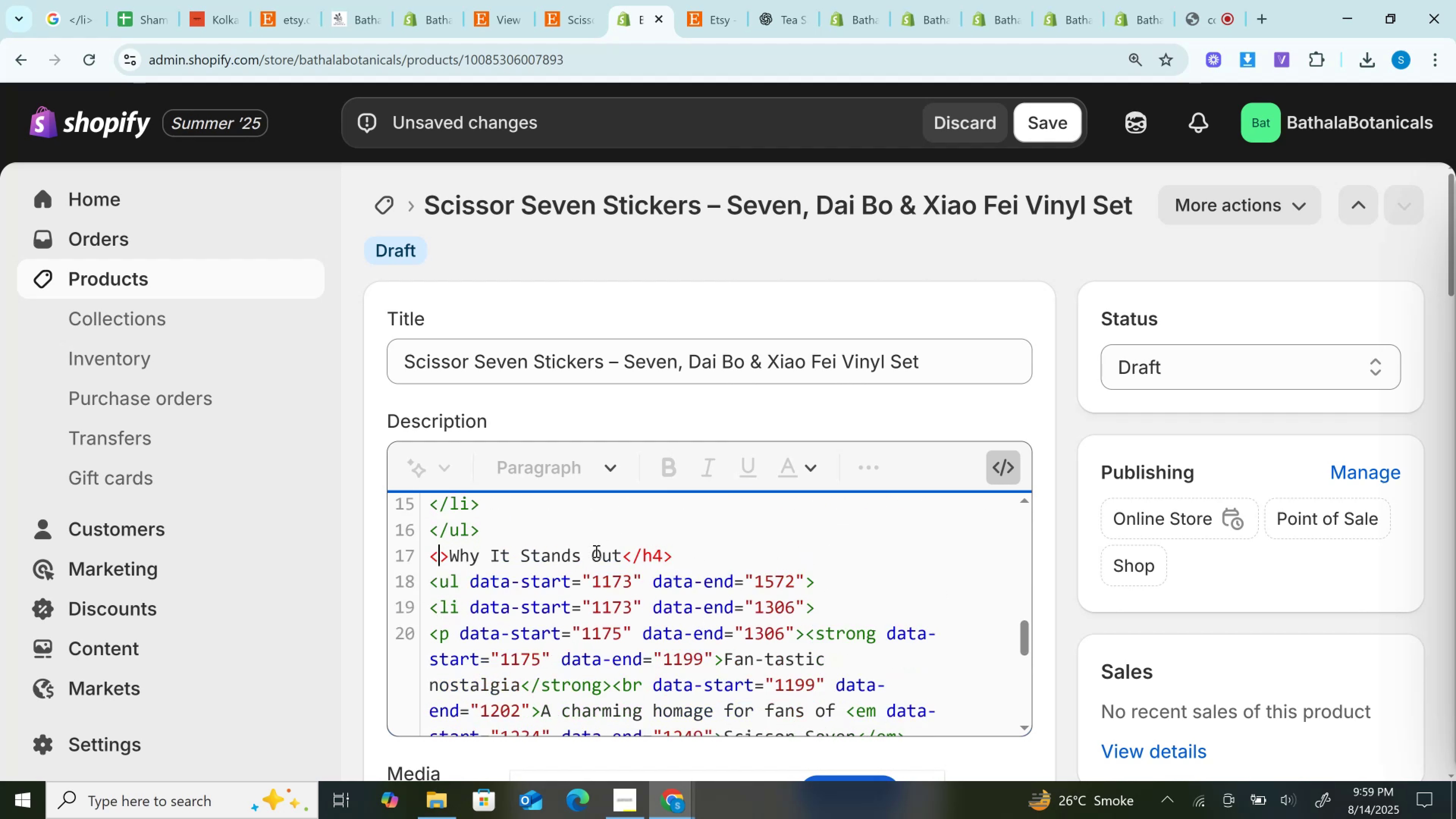 
key(P)
 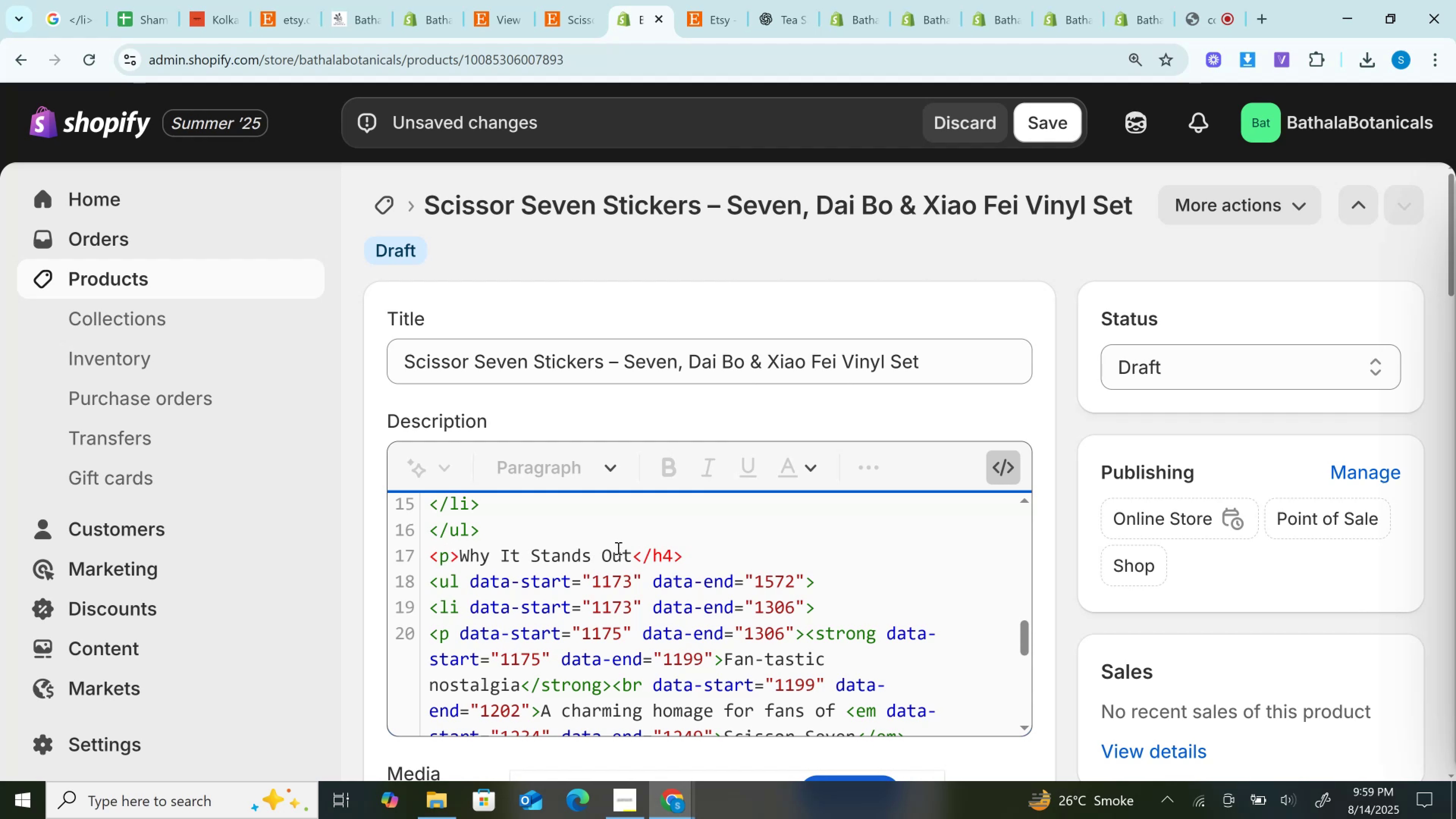 
key(Backspace)
 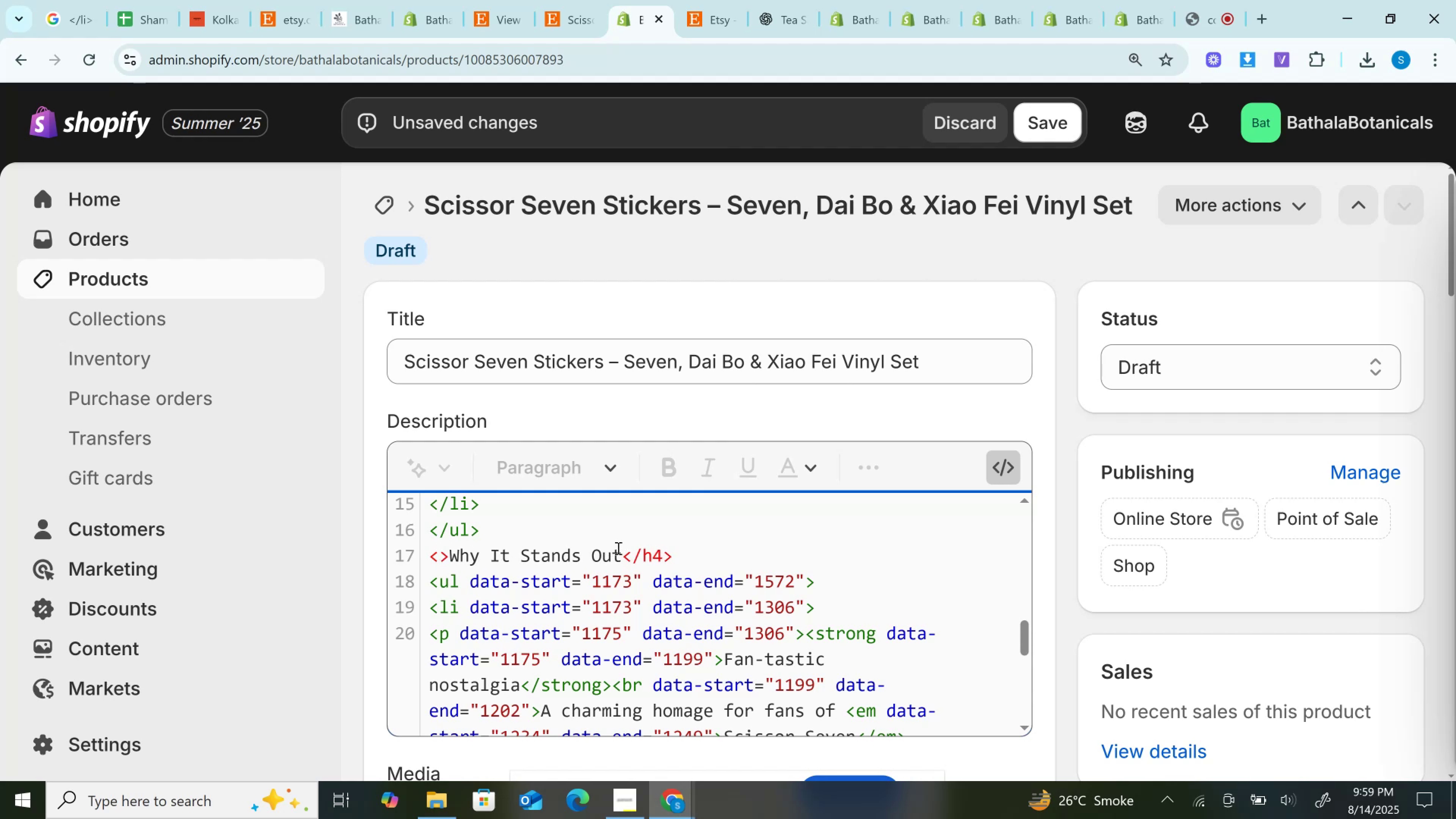 
key(P)
 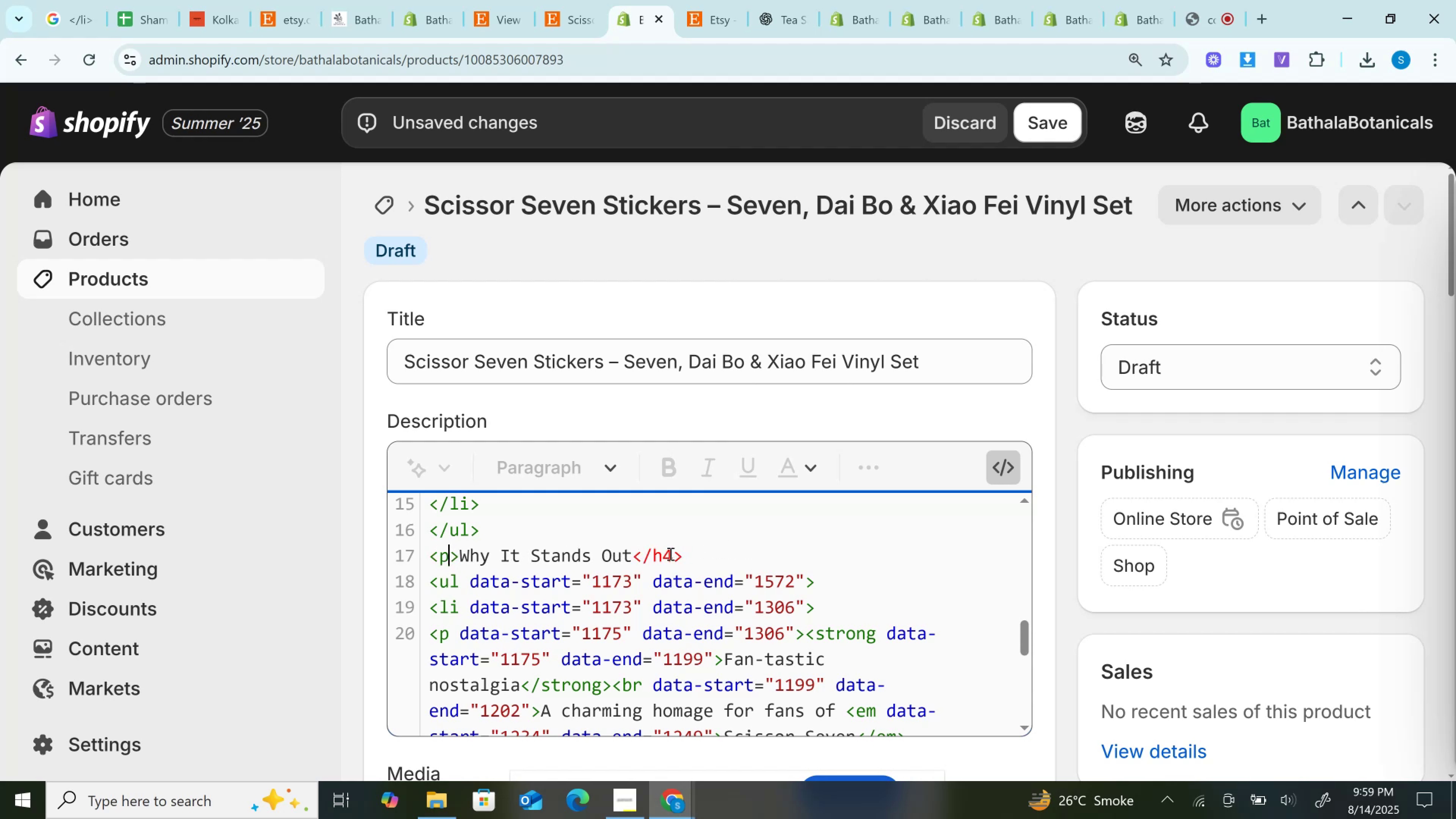 
double_click([667, 555])
 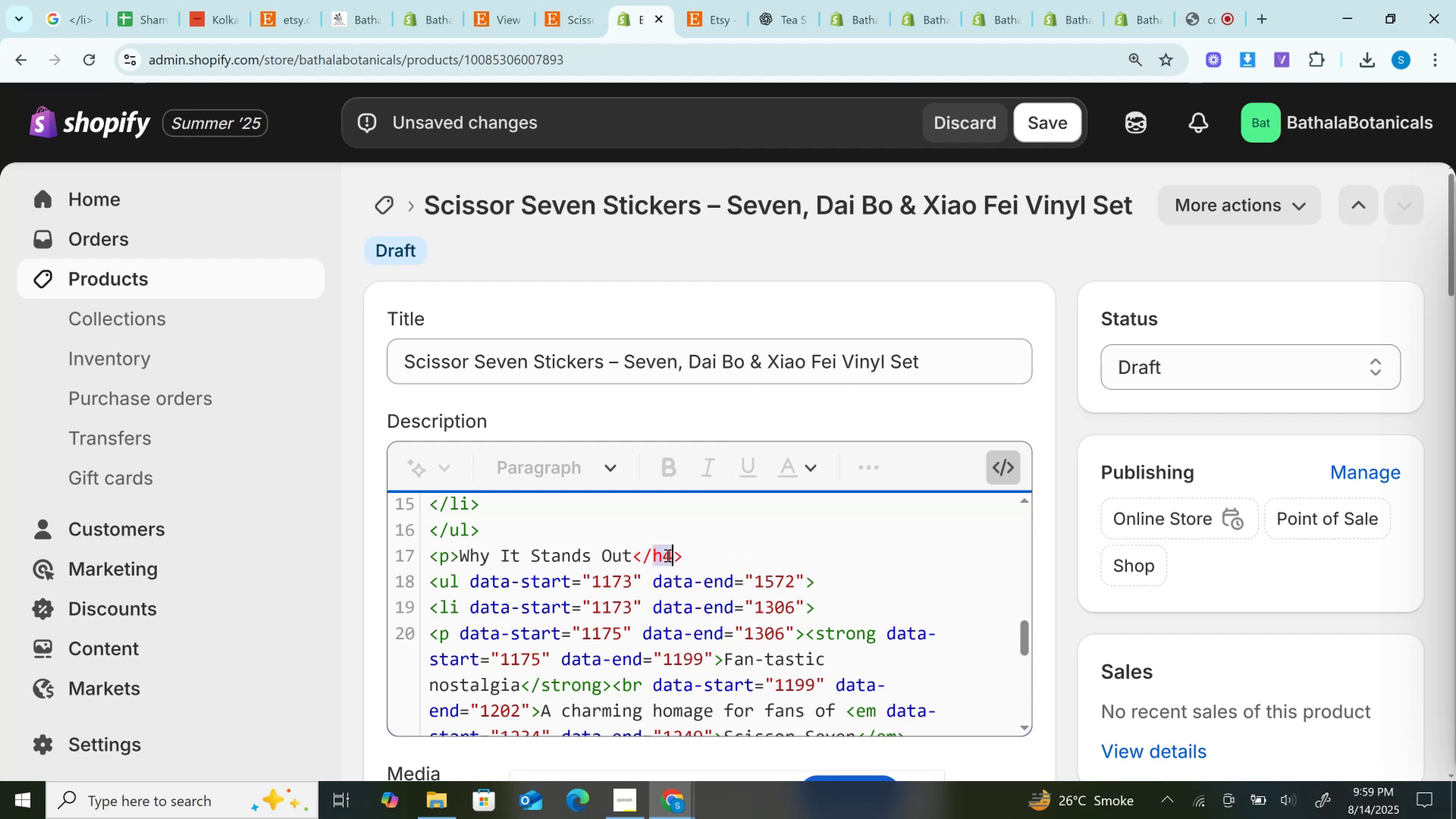 
key(P)
 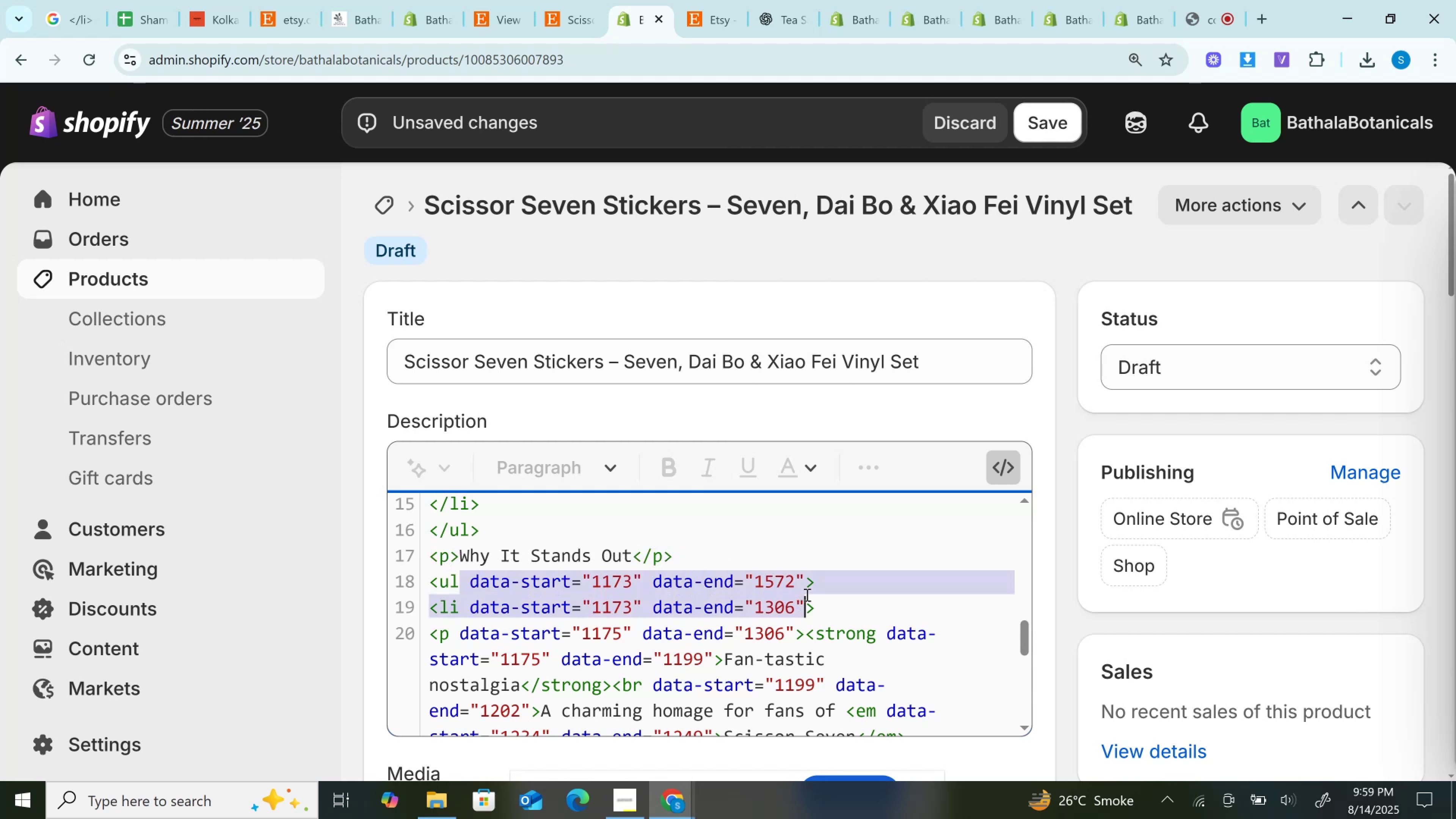 
key(Backspace)
 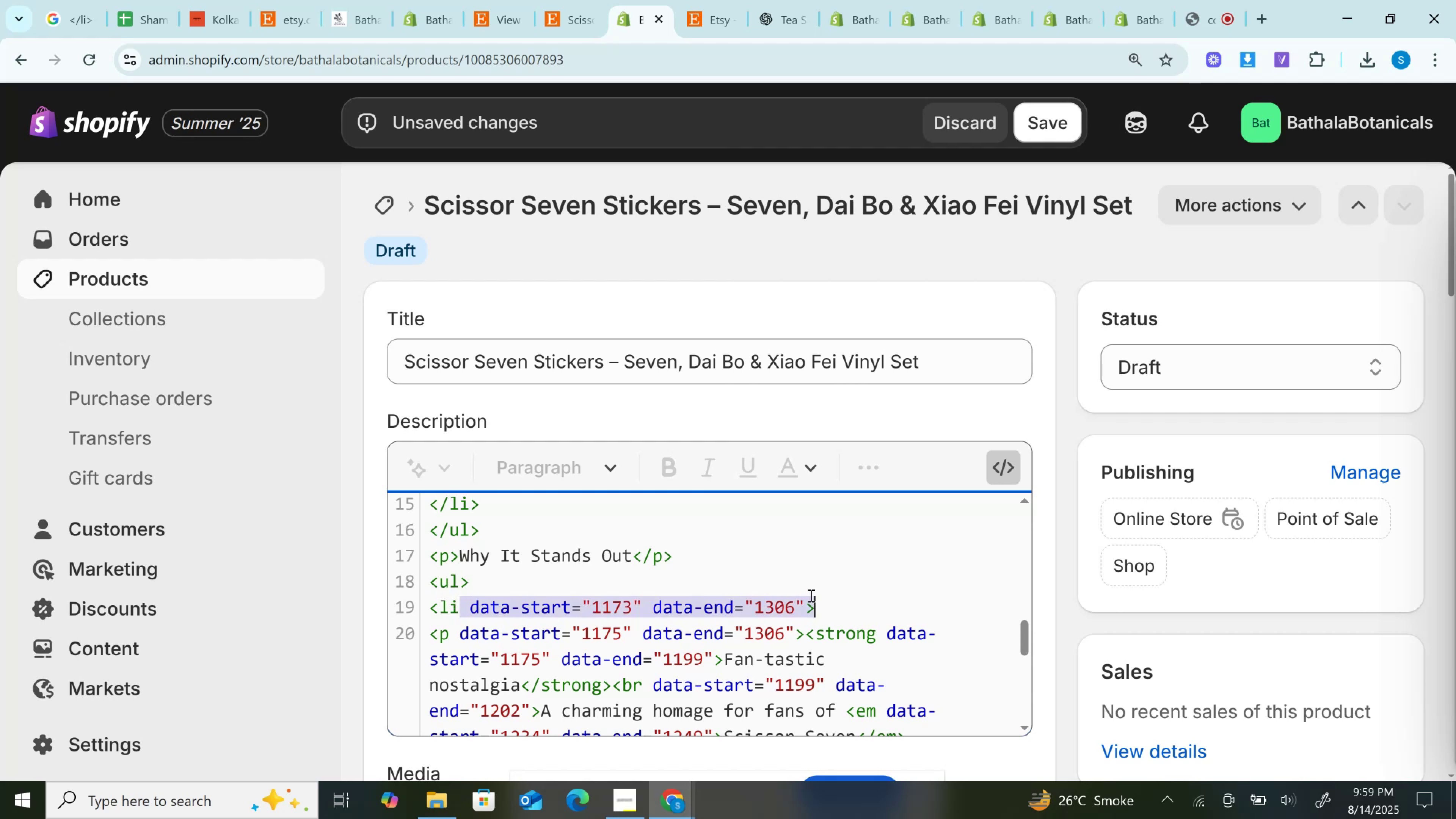 
key(Backspace)
 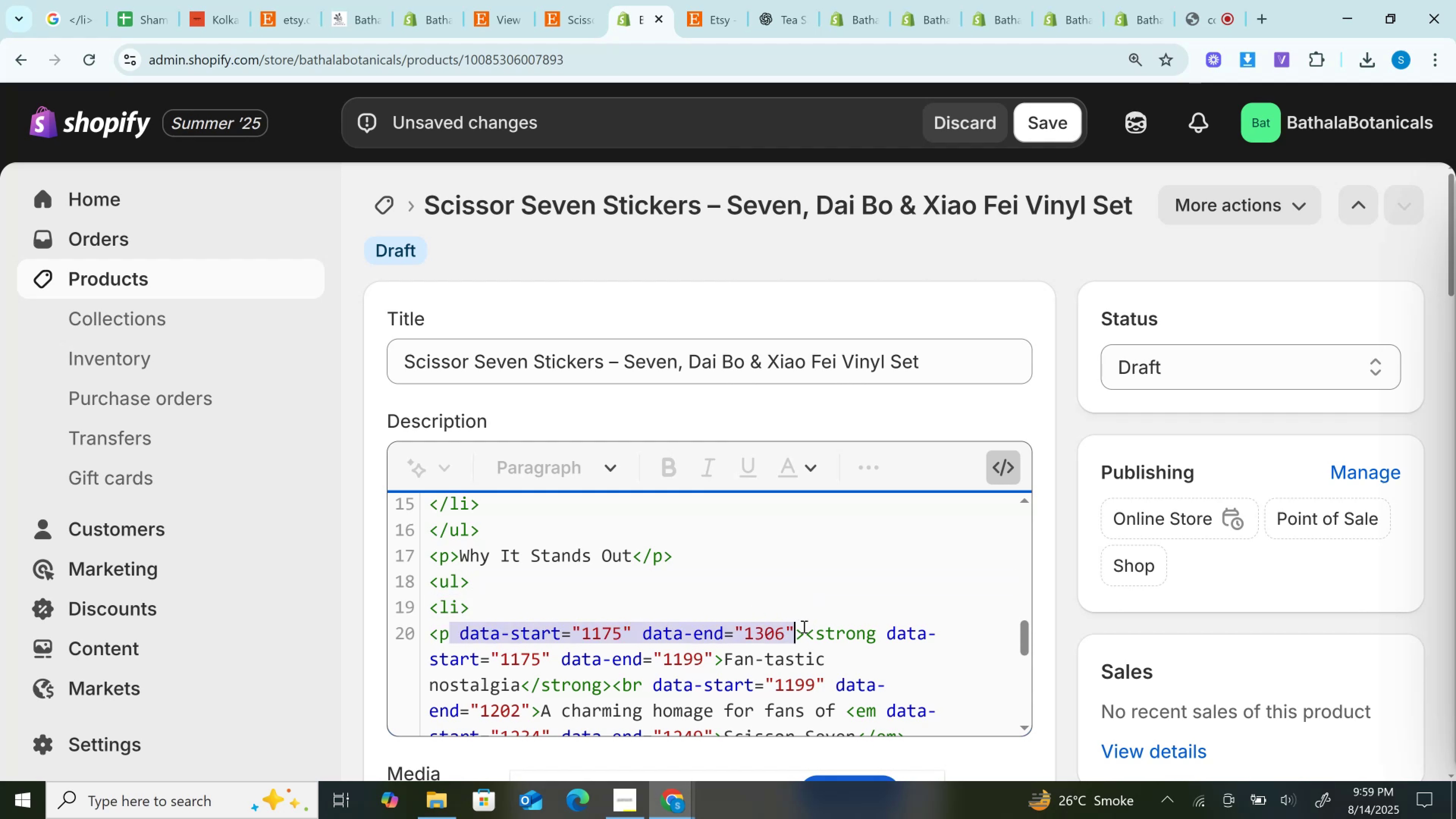 
key(Backspace)
 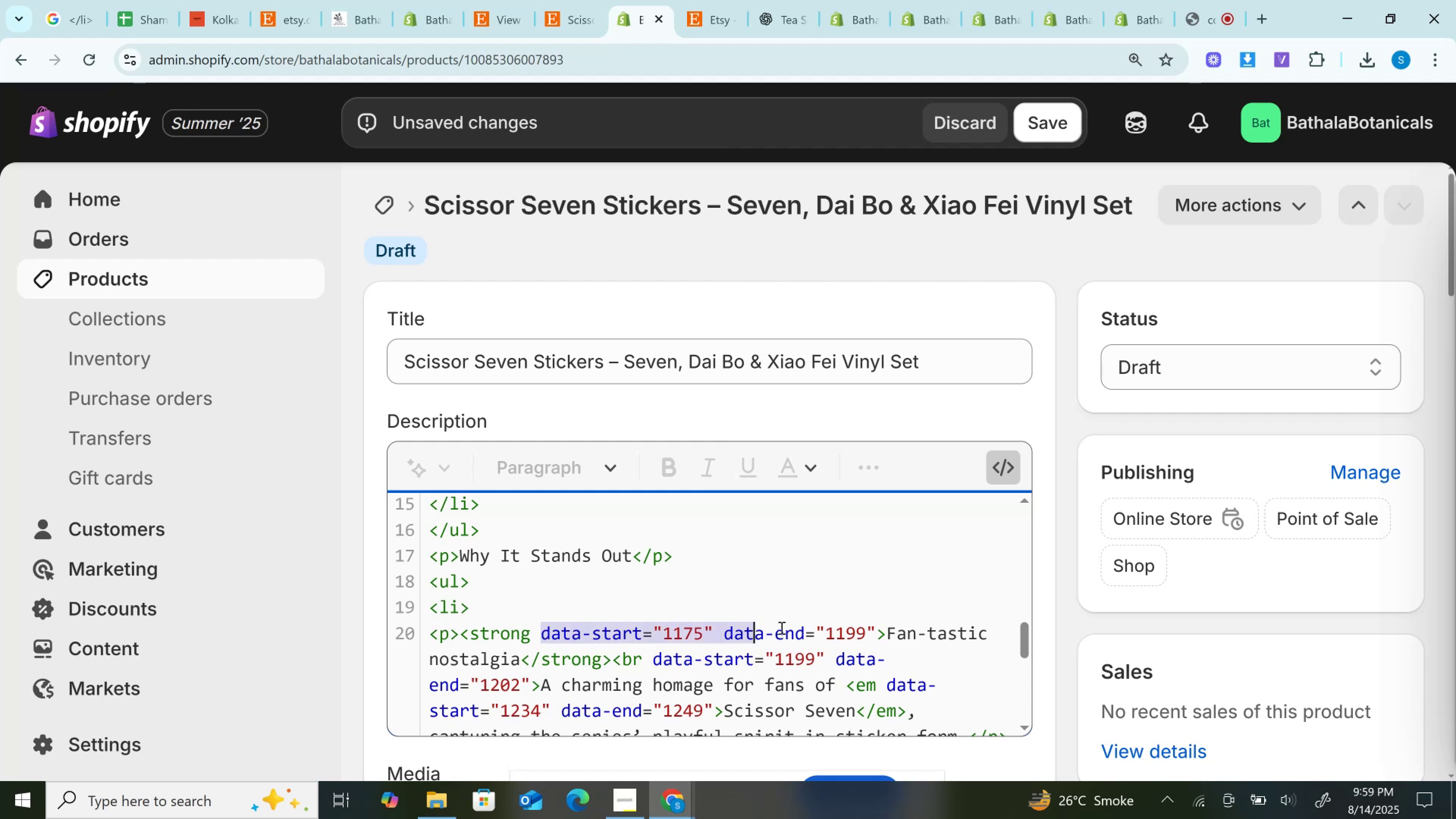 
key(Backspace)
 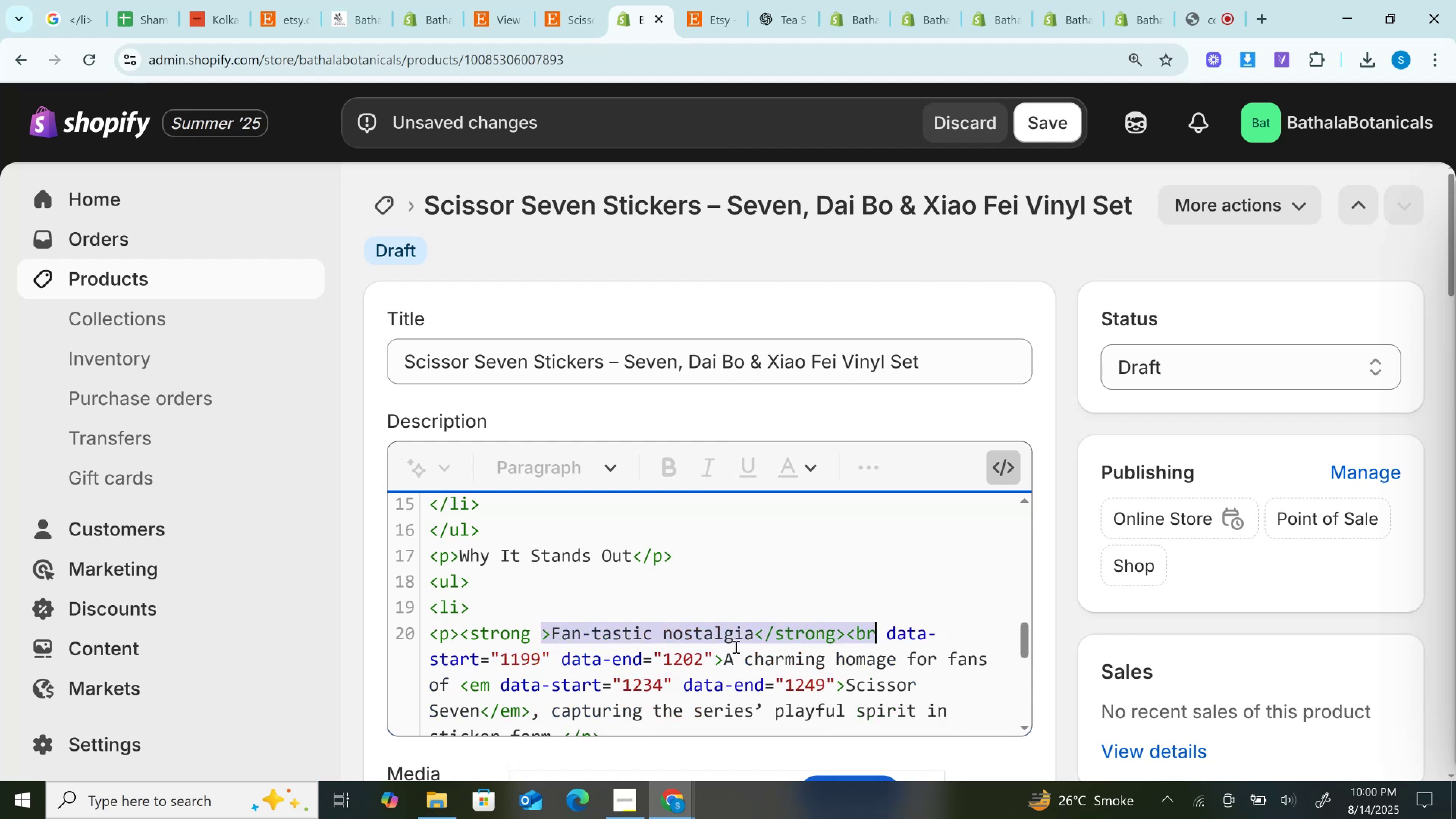 
key(Backspace)
 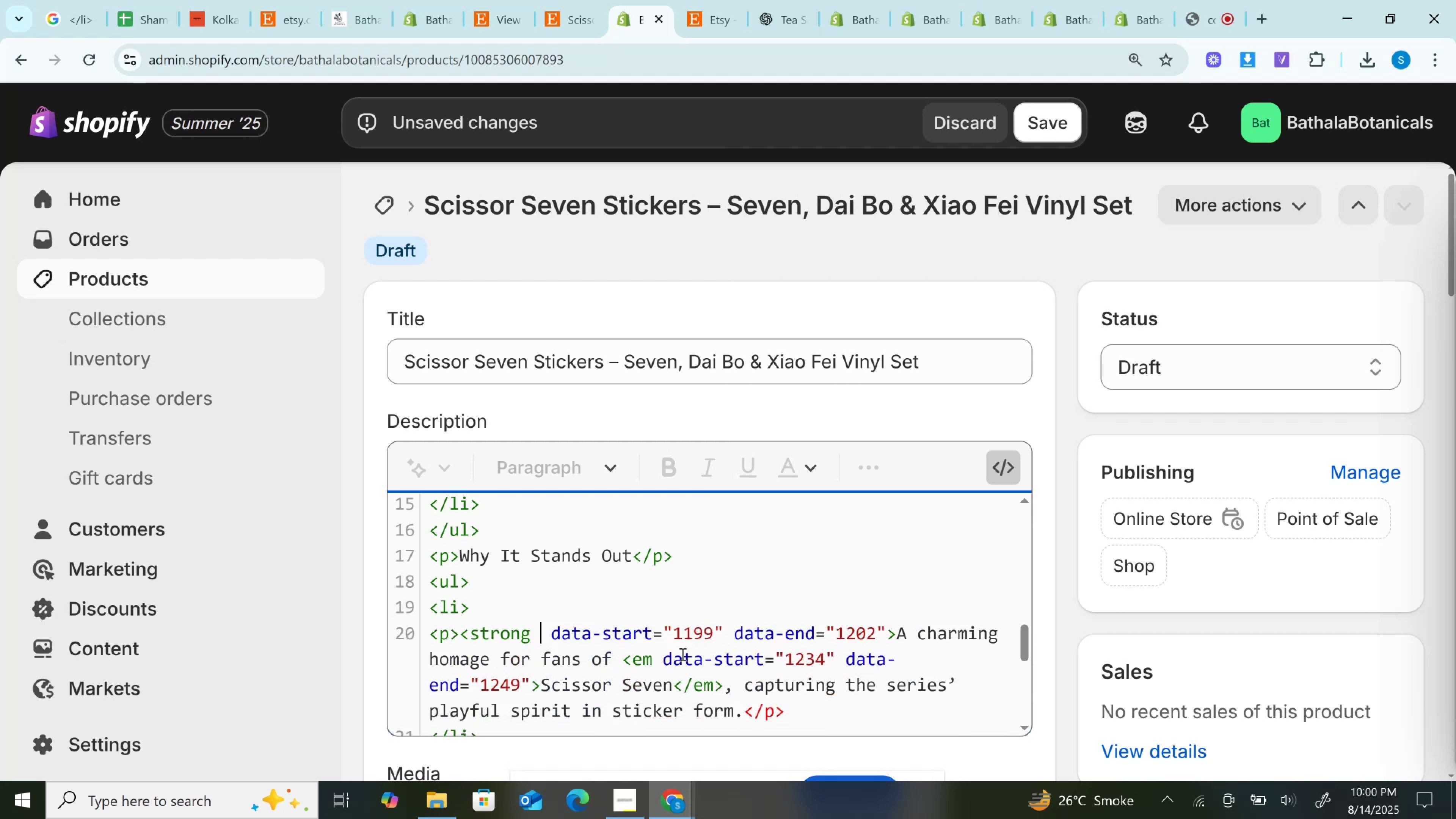 
key(Control+Z)
 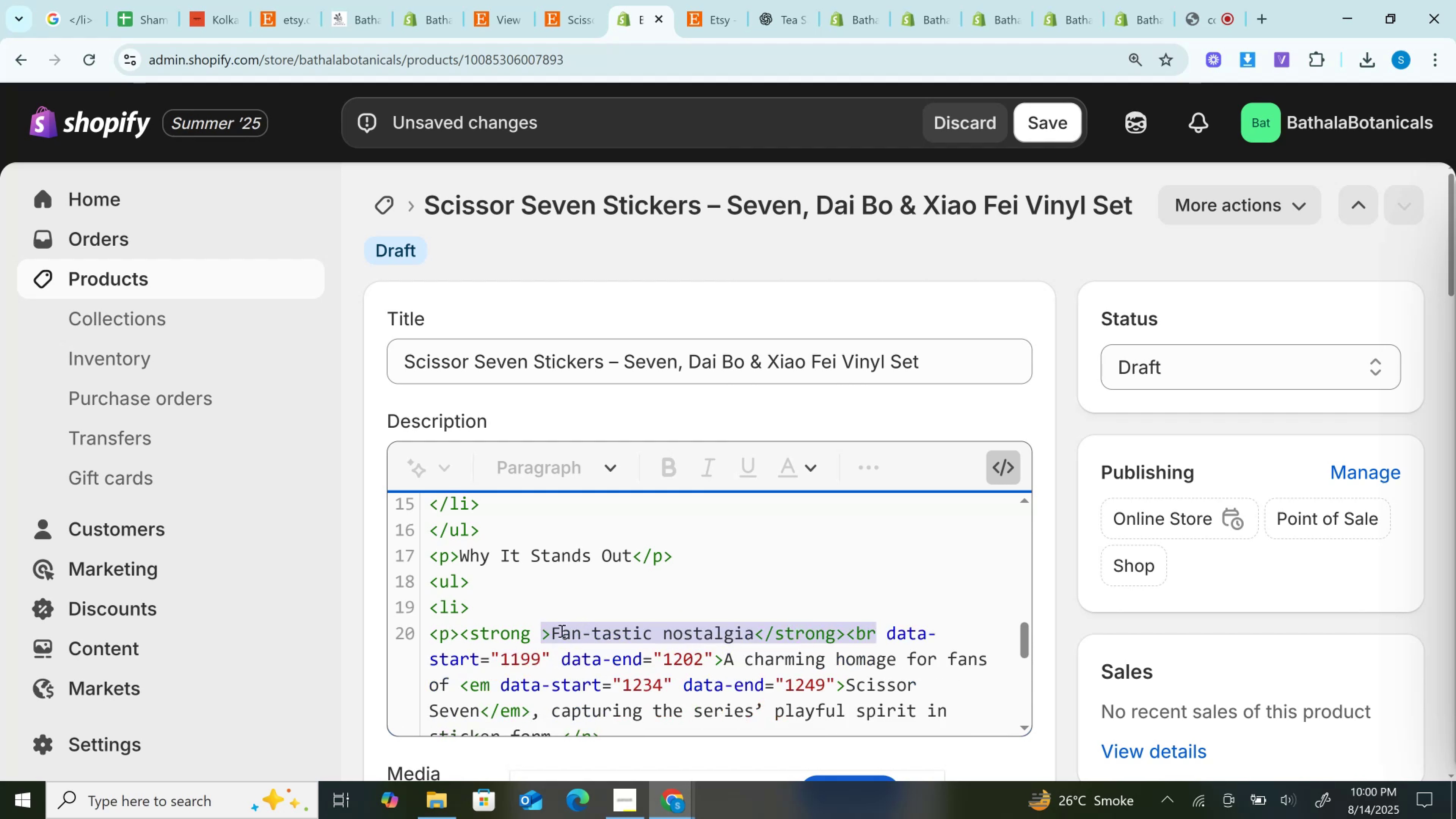 
left_click([541, 629])
 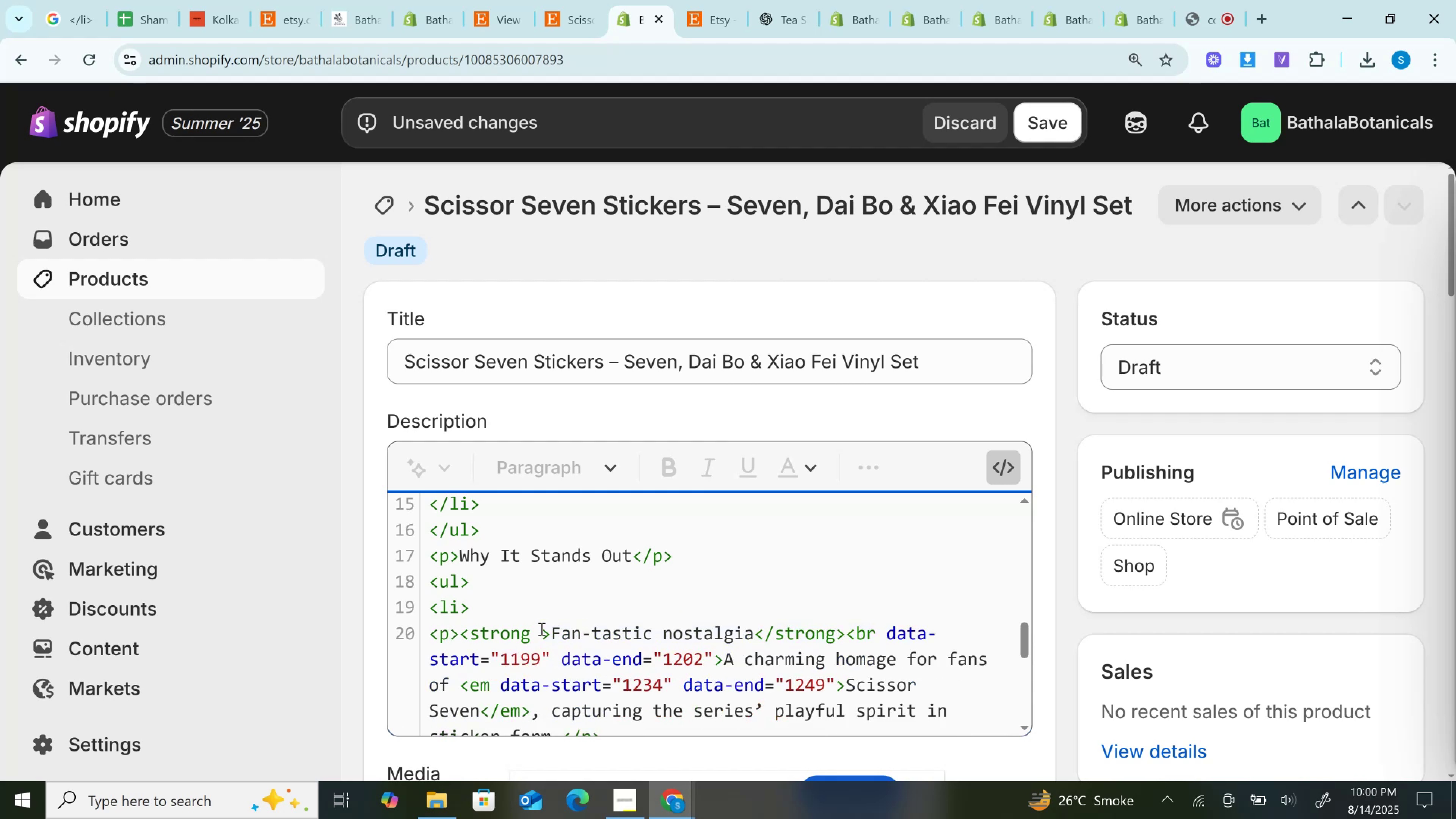 
key(Backspace)
 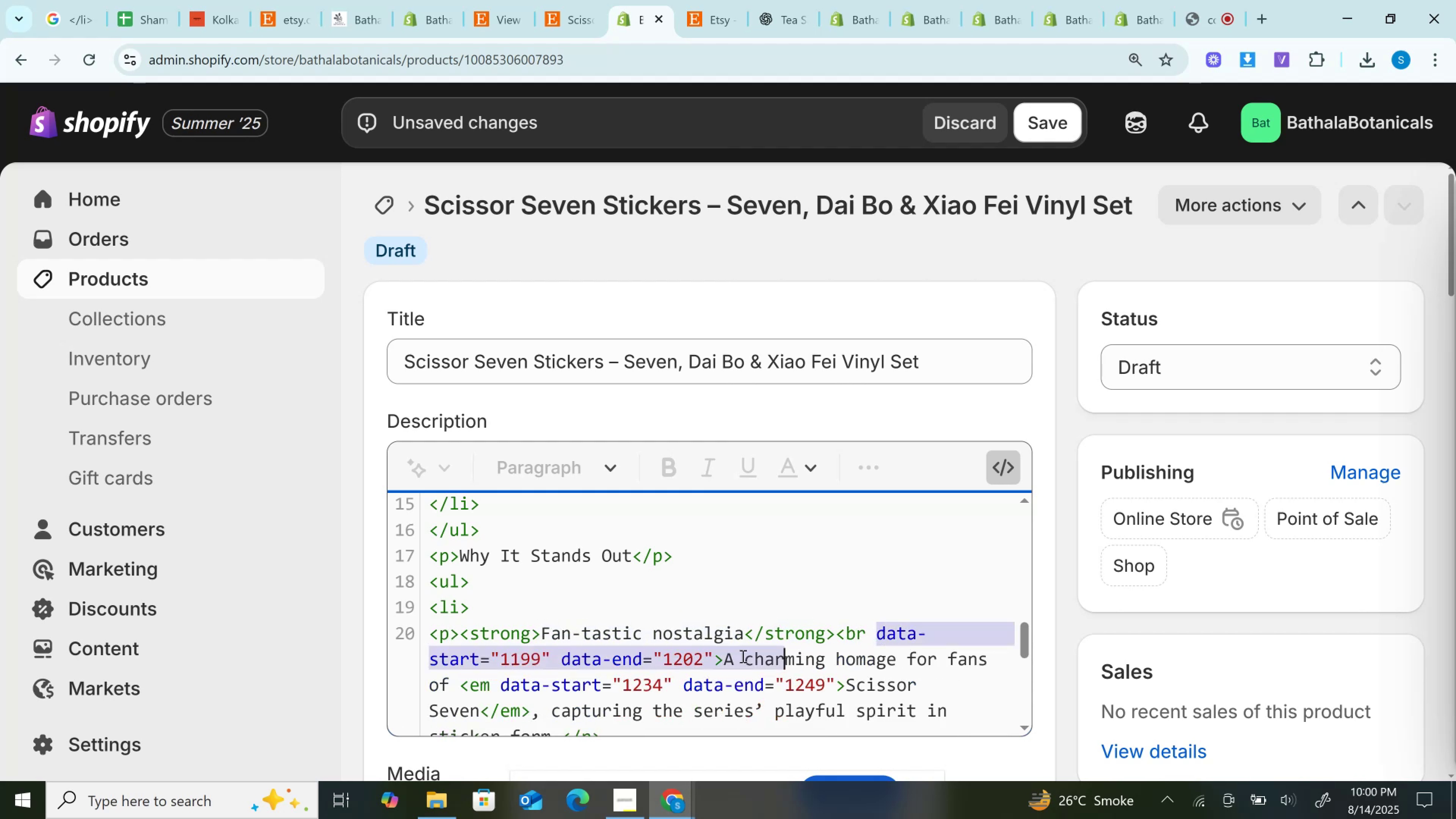 
key(Backspace)
 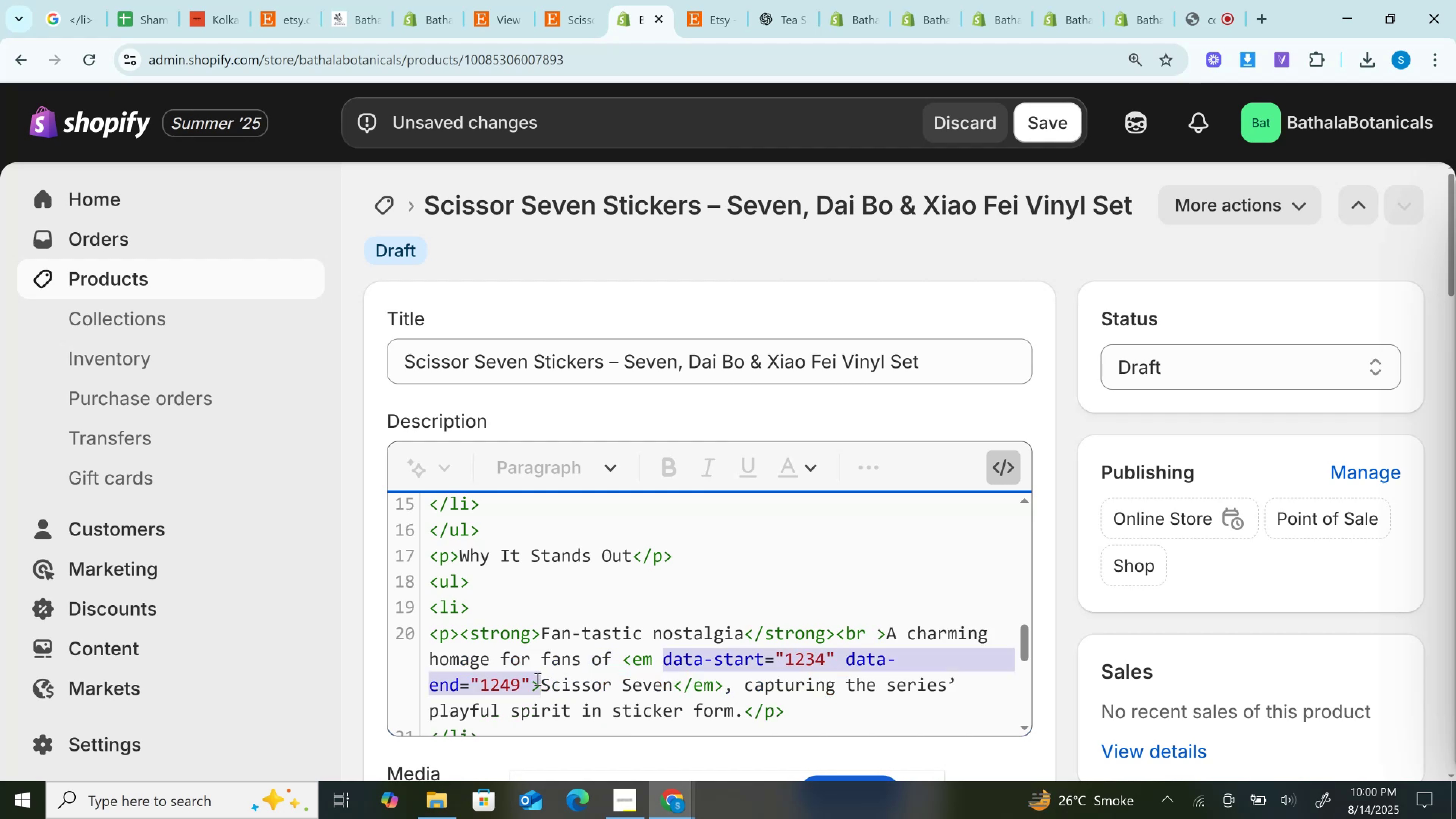 
wait(5.49)
 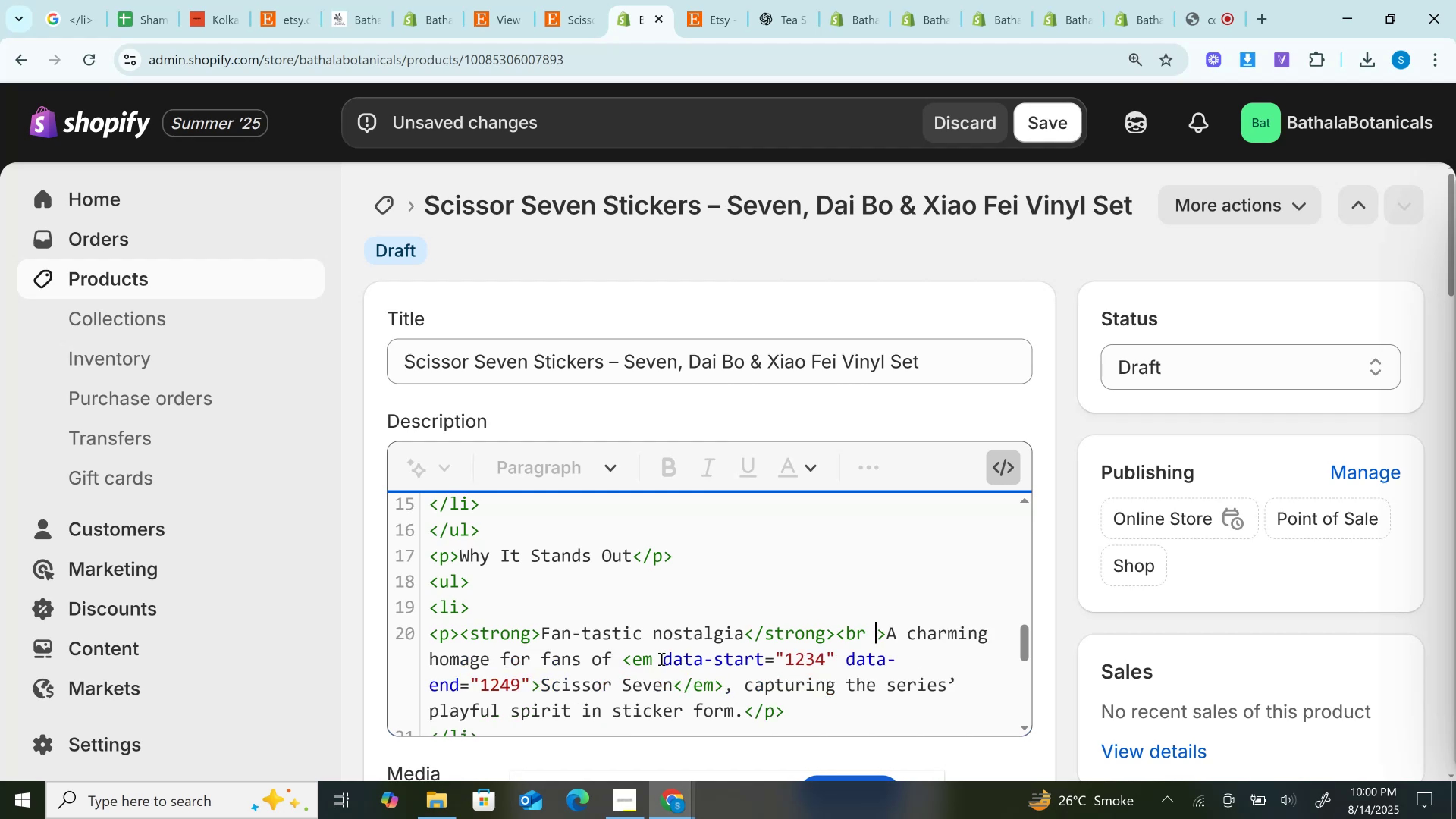 
hold_key(key=Backspace, duration=0.31)
 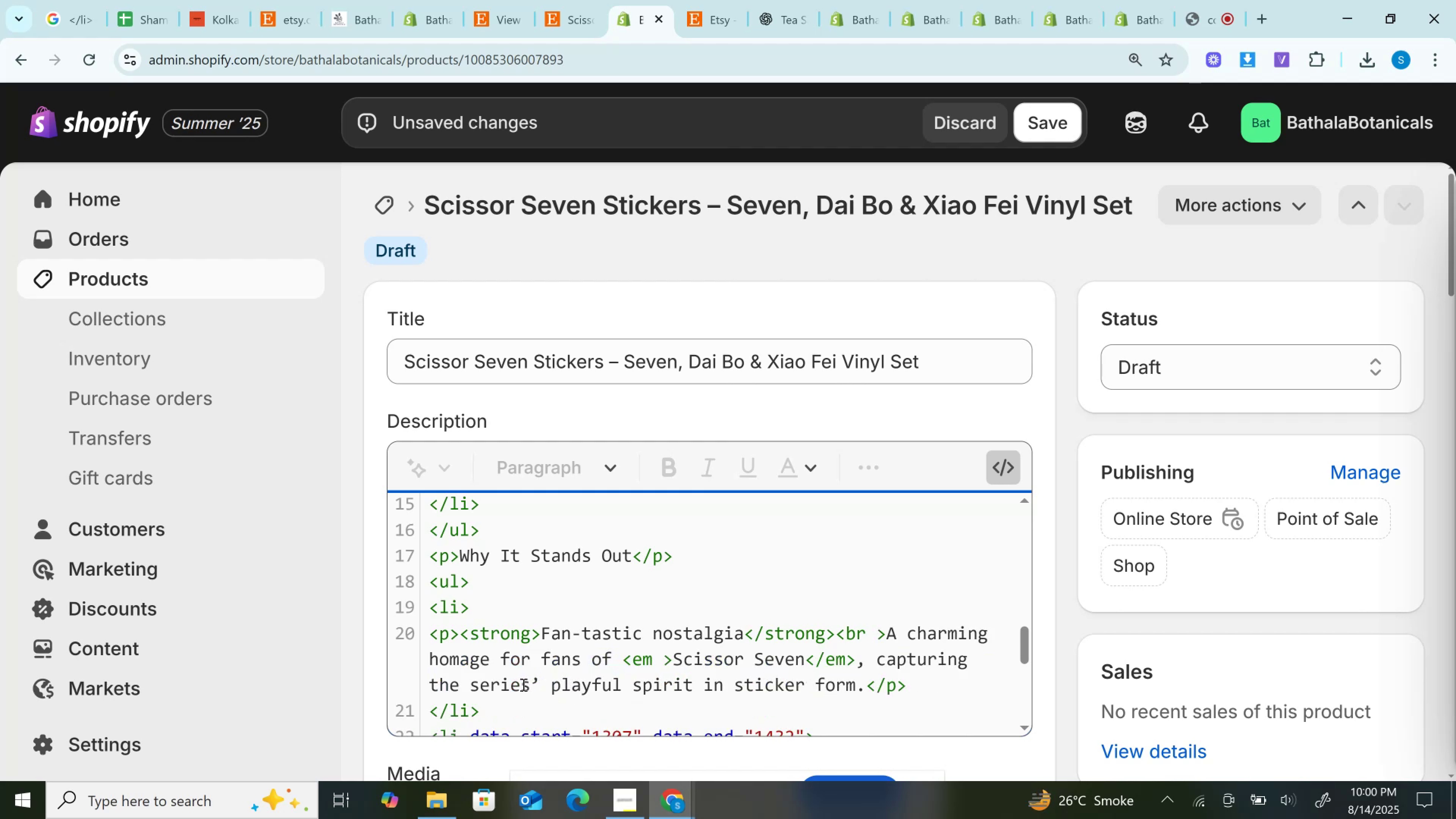 
key(Backspace)
 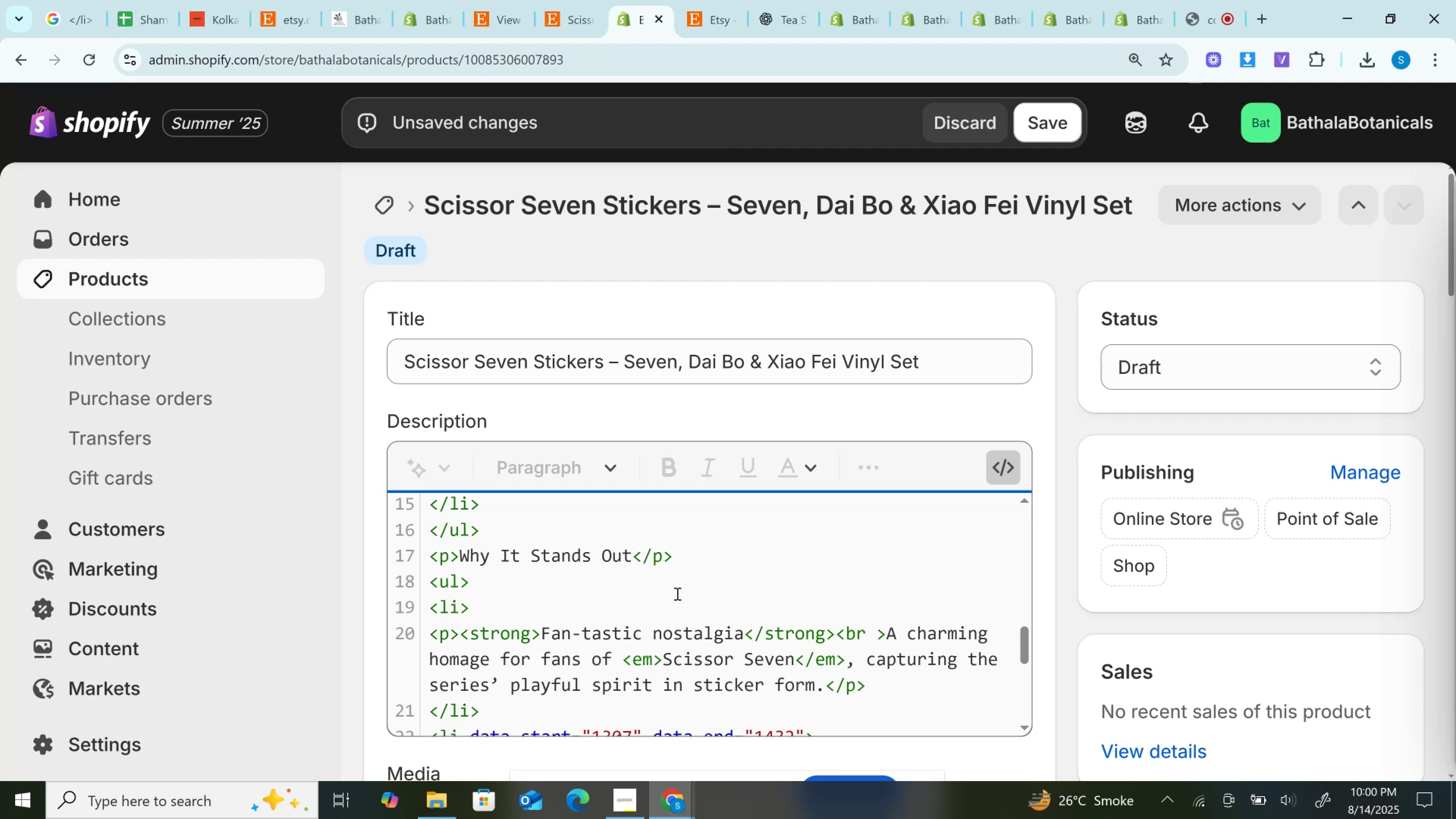 
scroll: coordinate [678, 592], scroll_direction: down, amount: 2.0
 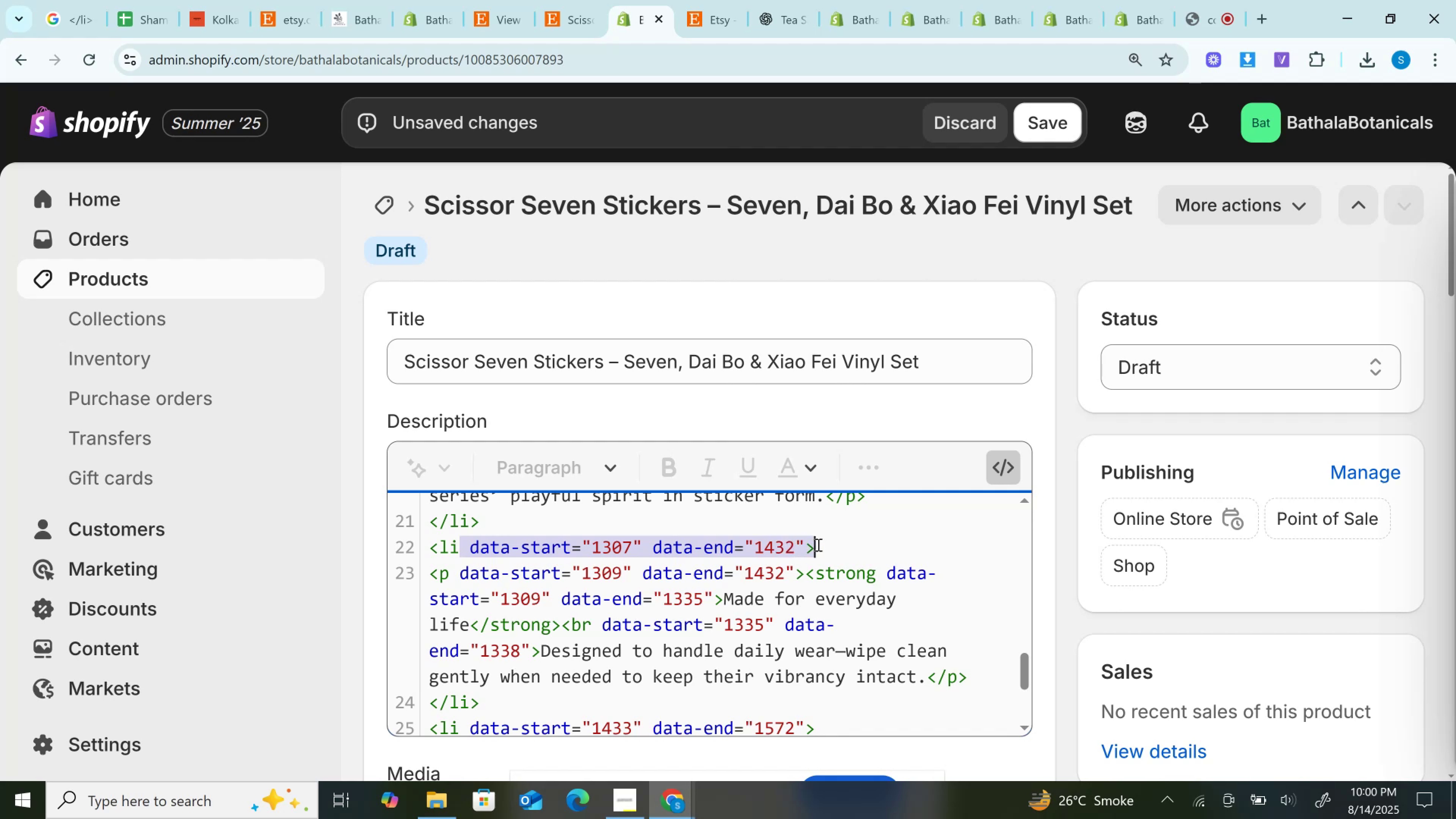 
left_click([800, 555])
 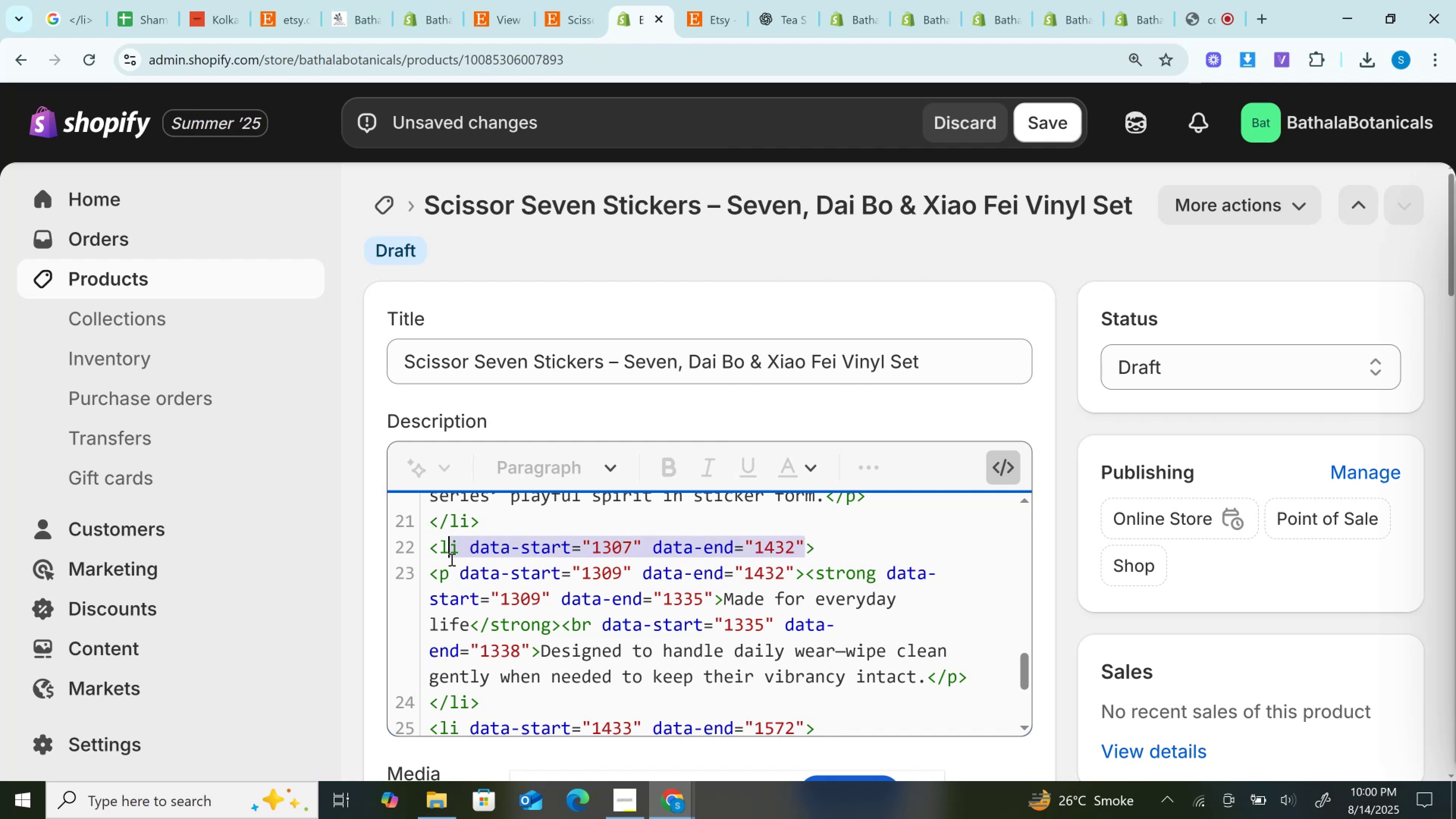 
key(Backspace)
 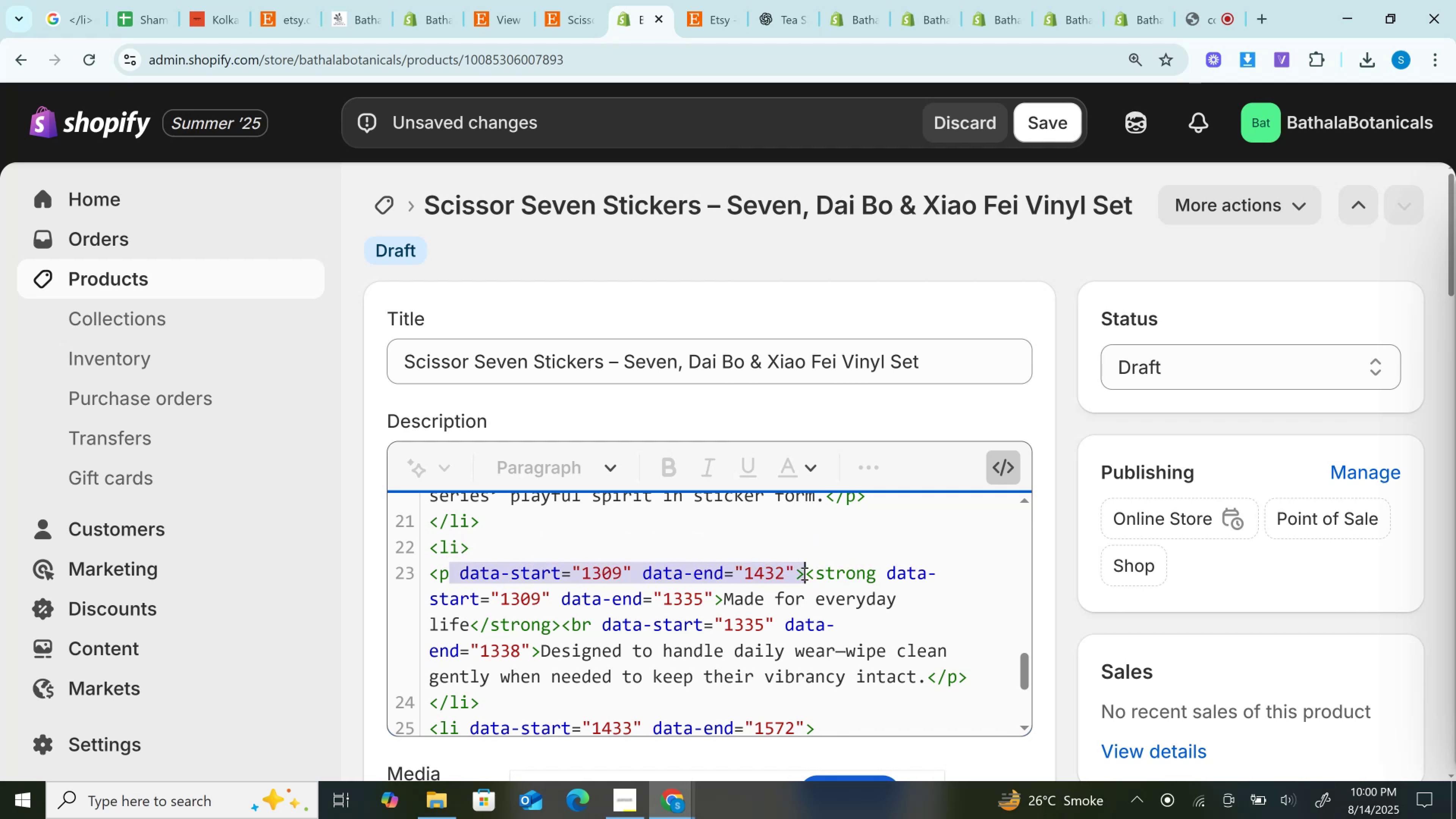 
key(Backspace)
 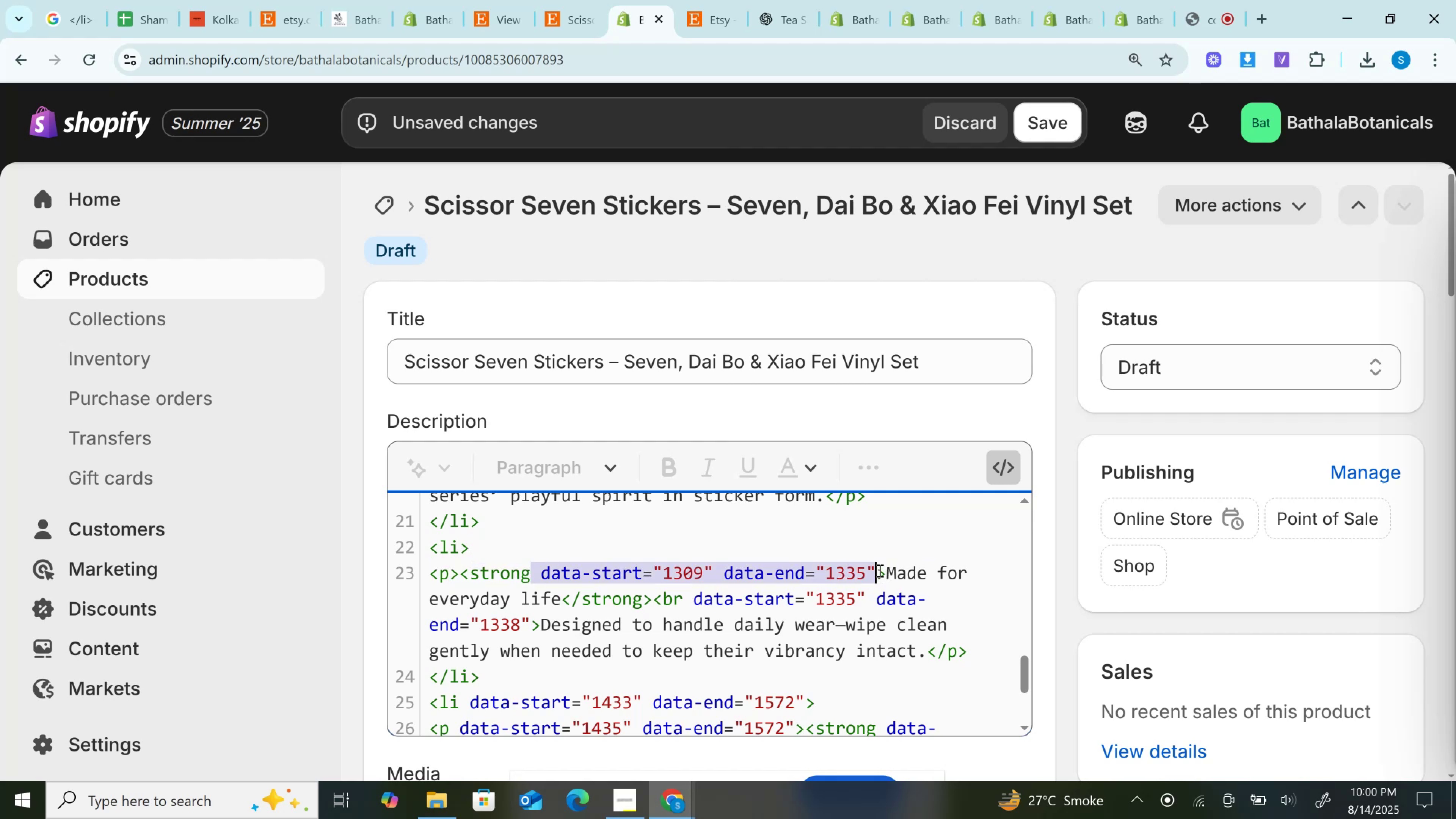 
wait(5.03)
 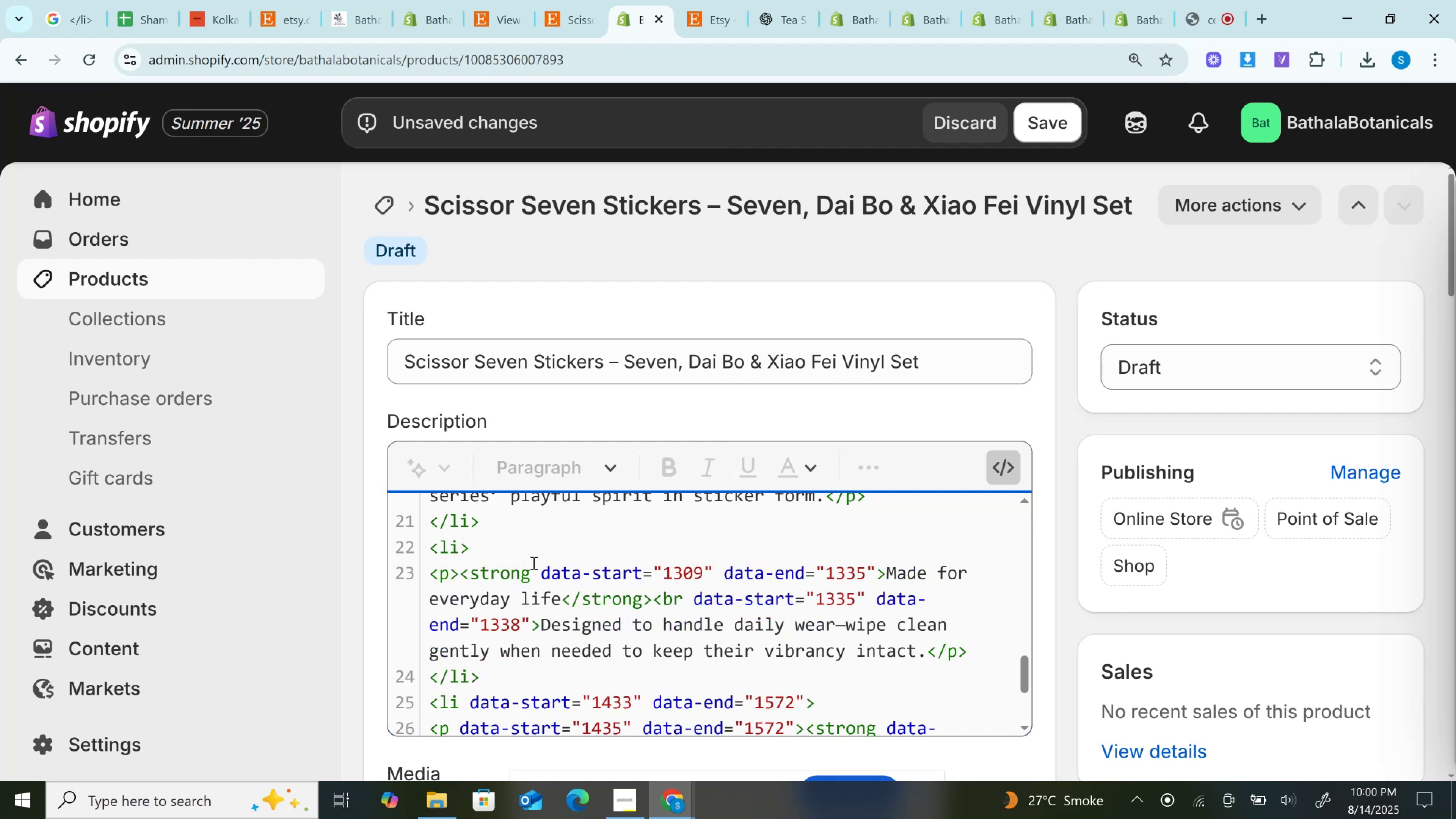 
key(Backspace)
 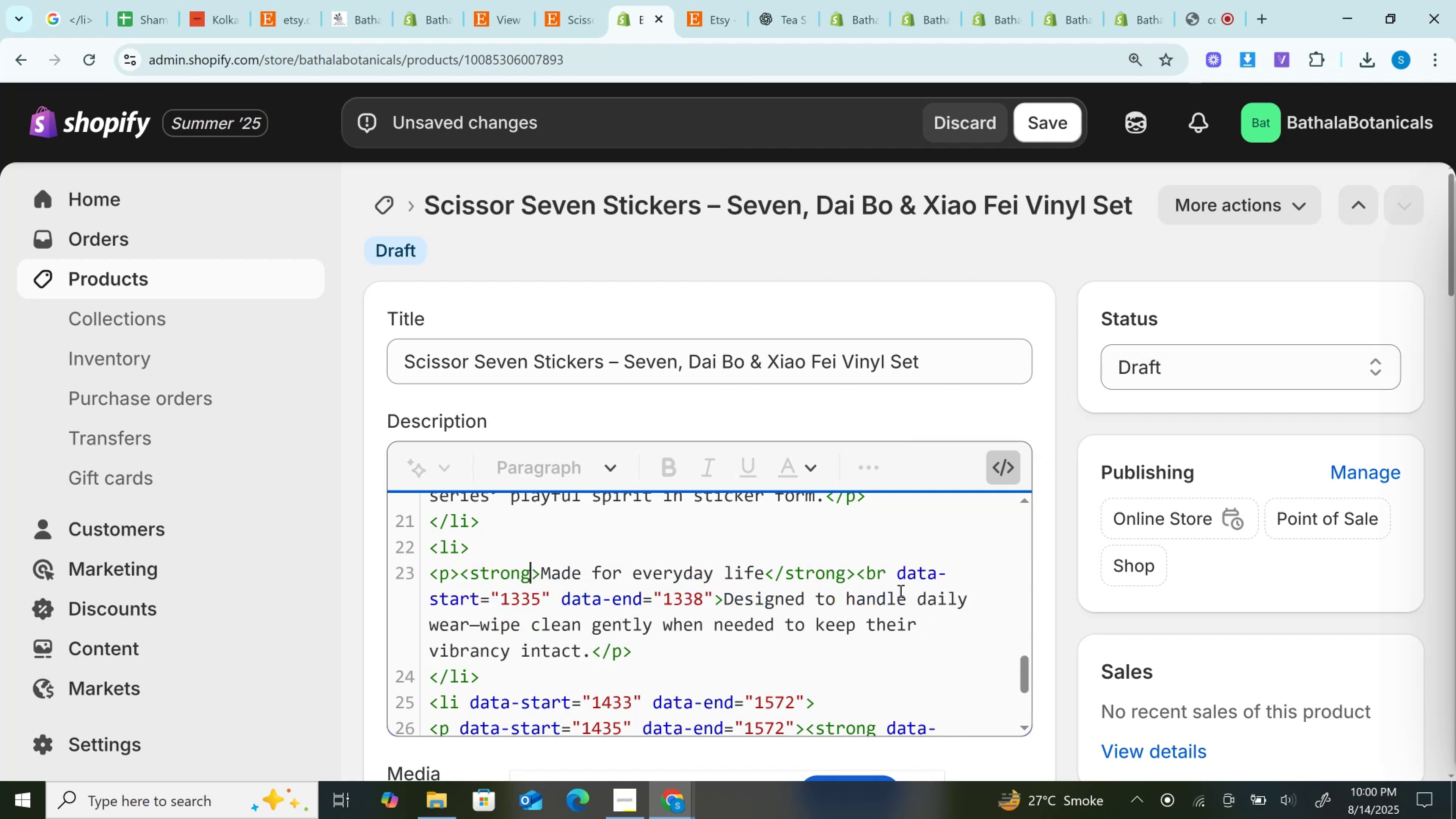 
left_click([895, 565])
 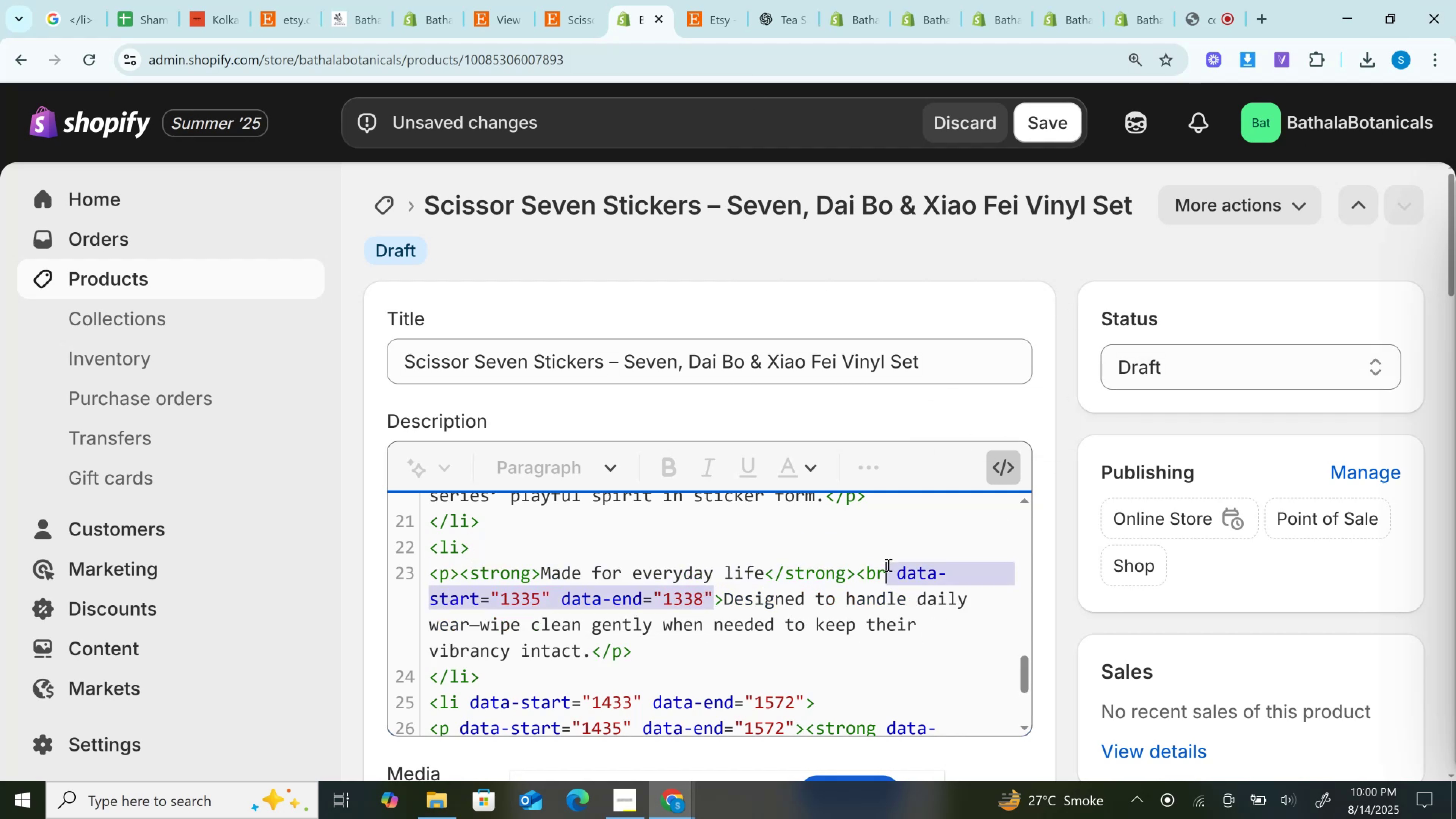 
key(Backspace)
 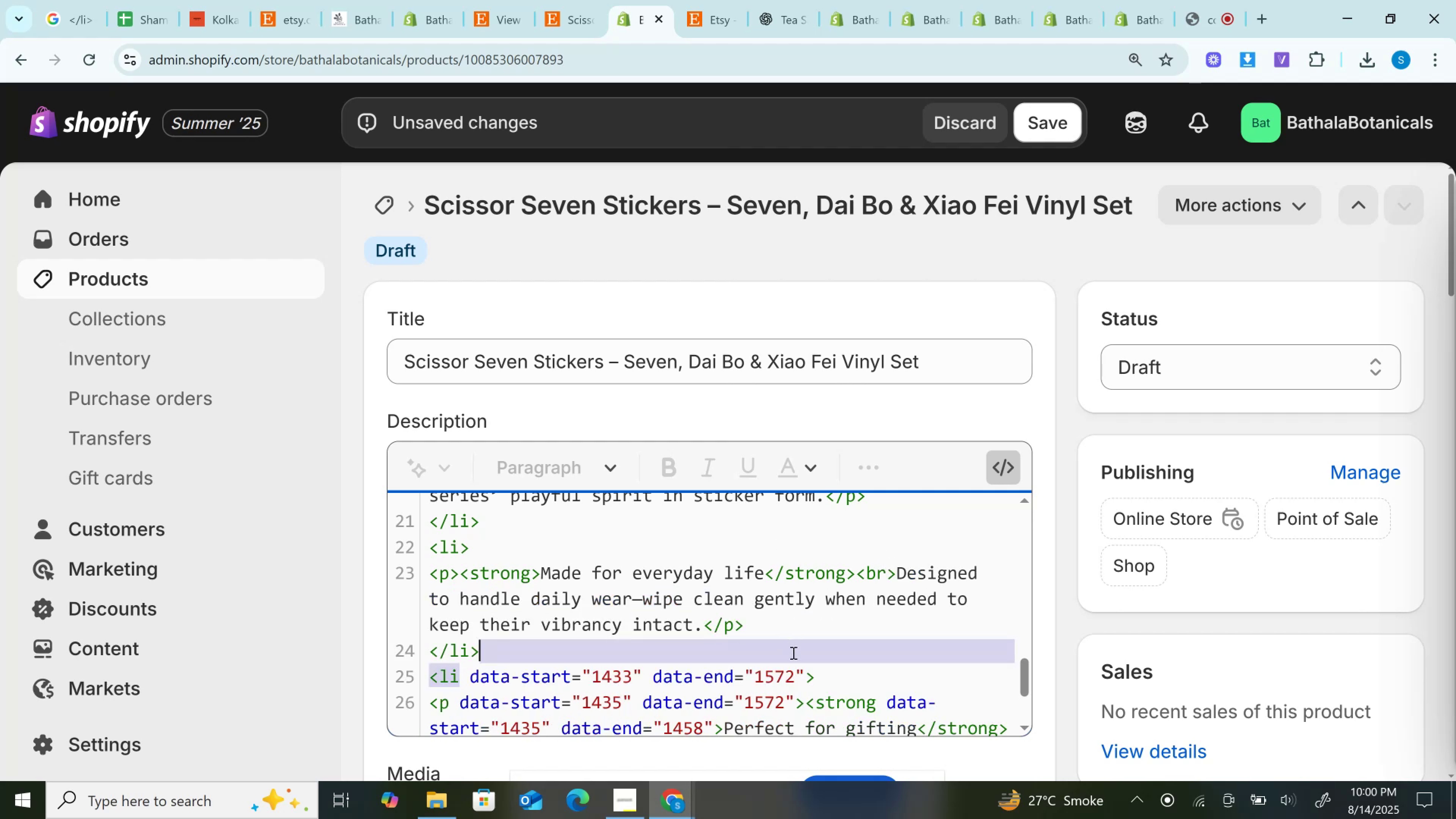 
key(Backspace)
 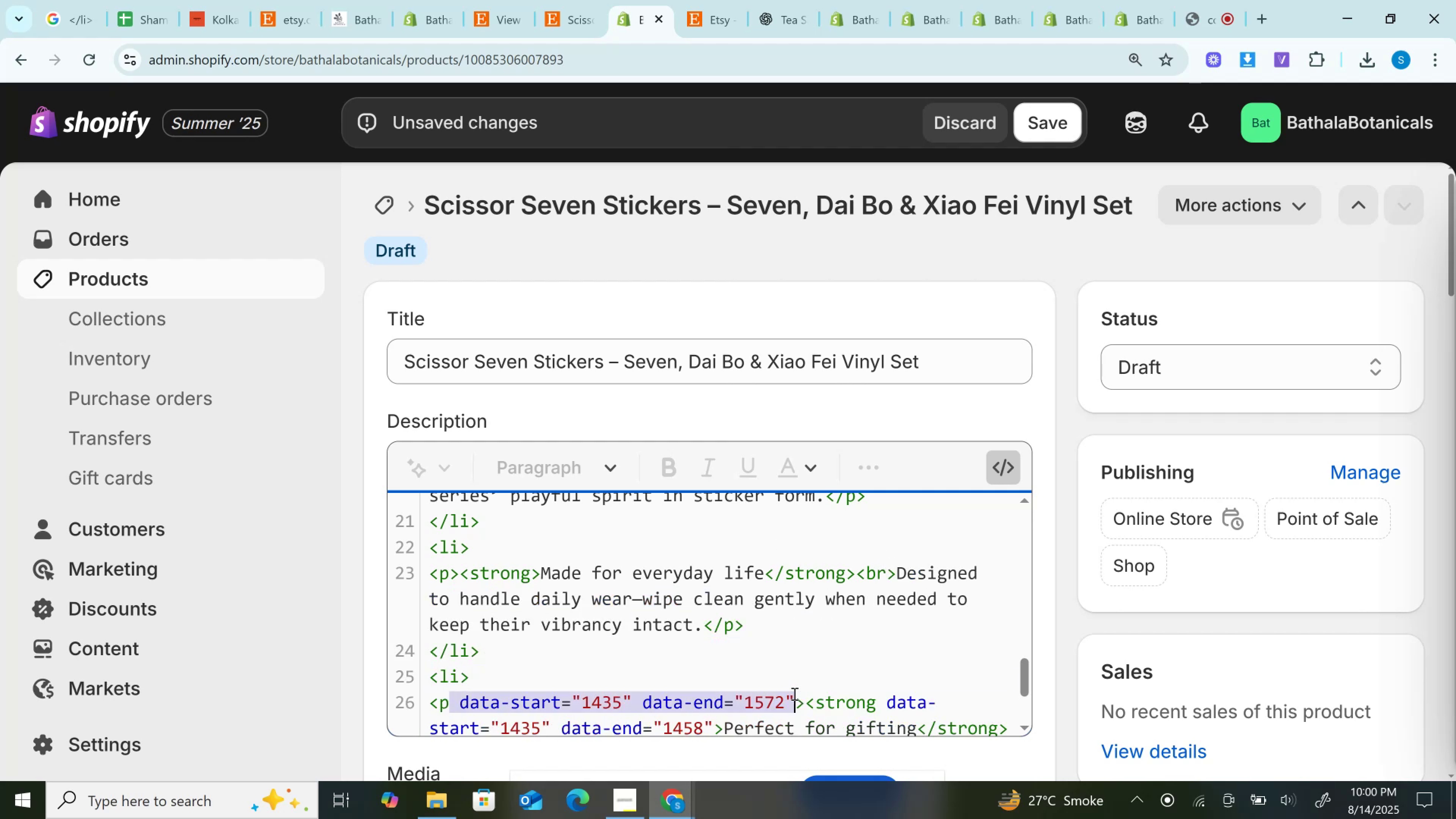 
key(Backspace)
 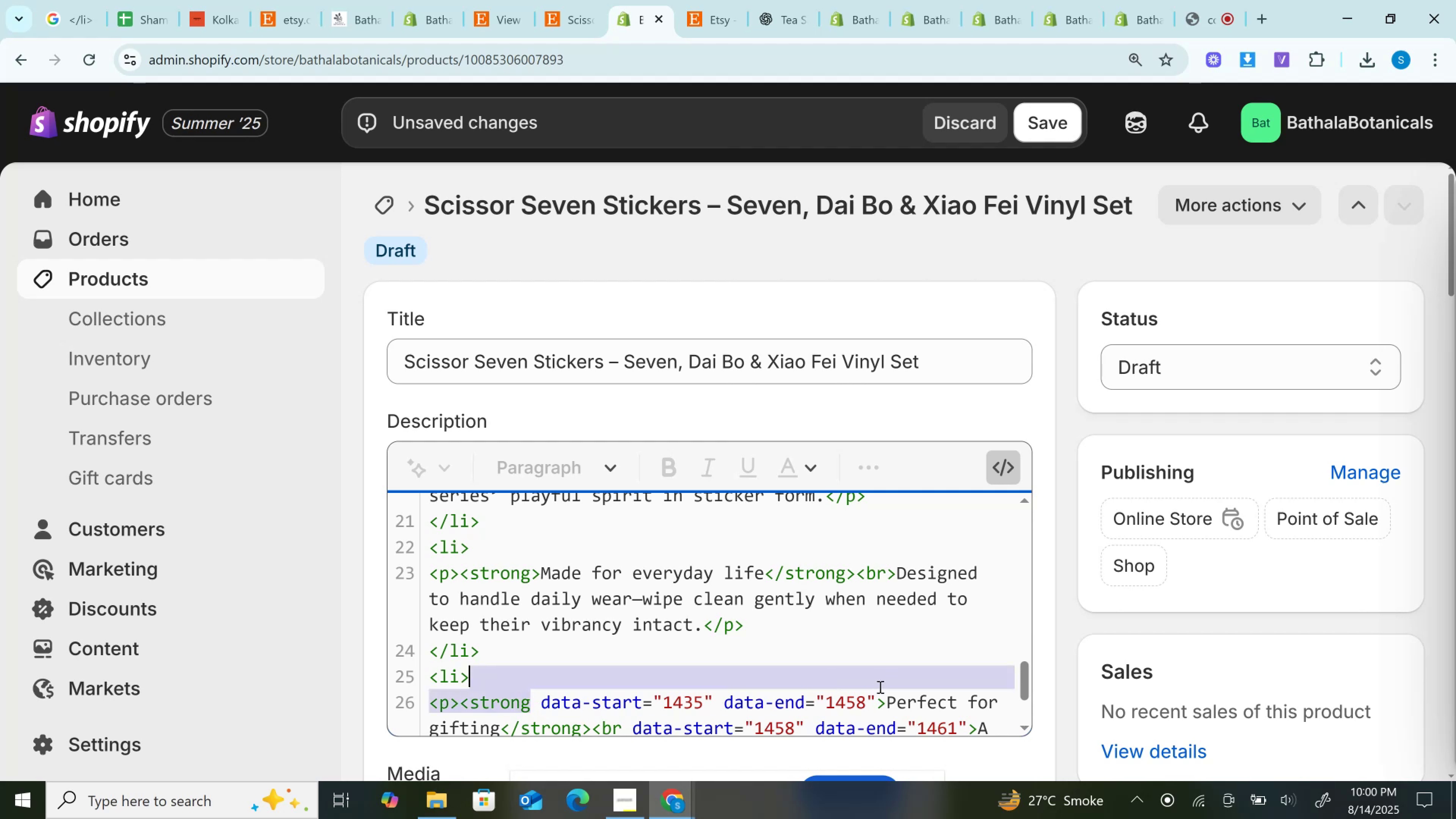 
key(Backspace)
 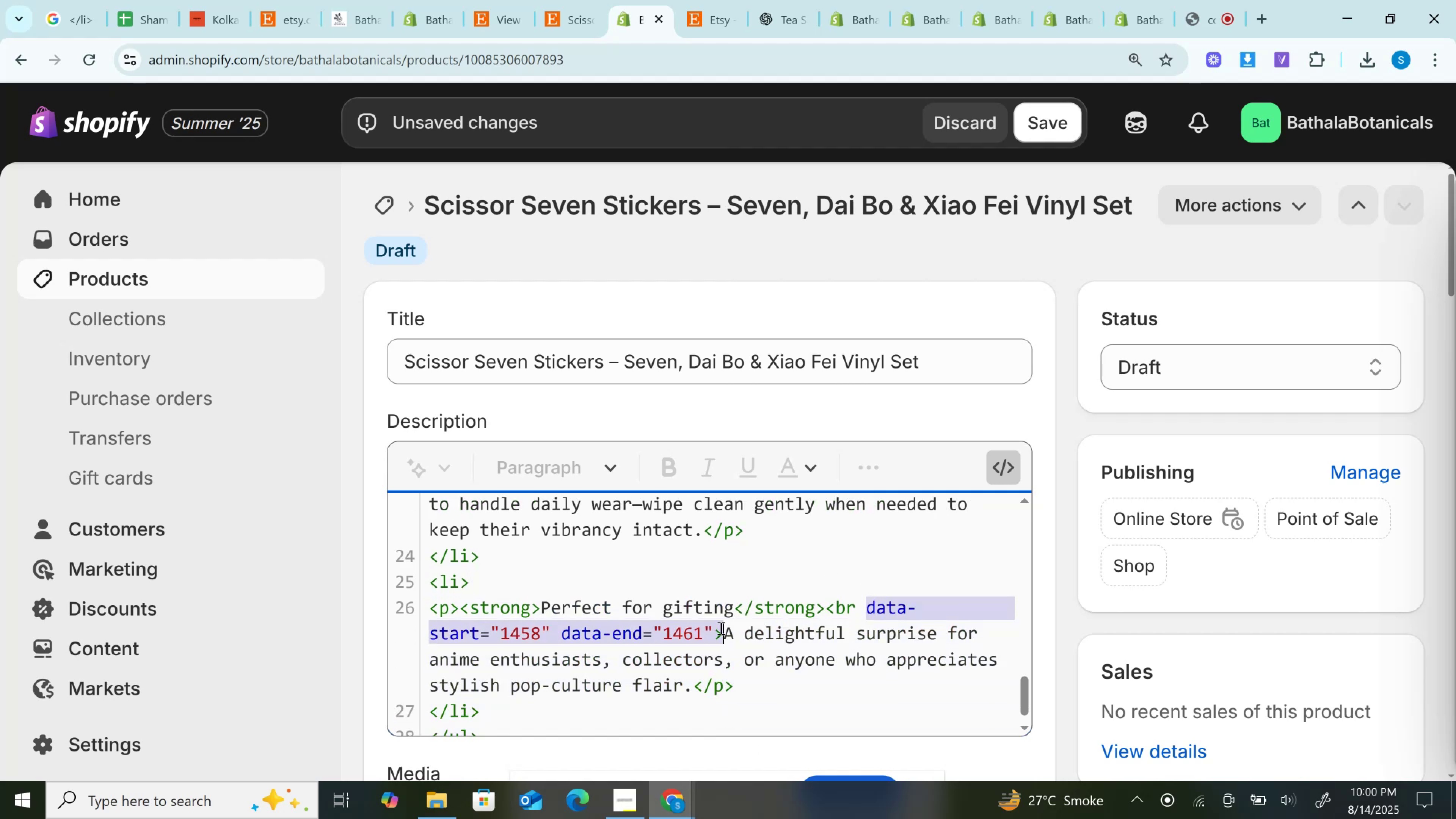 
key(Backspace)
 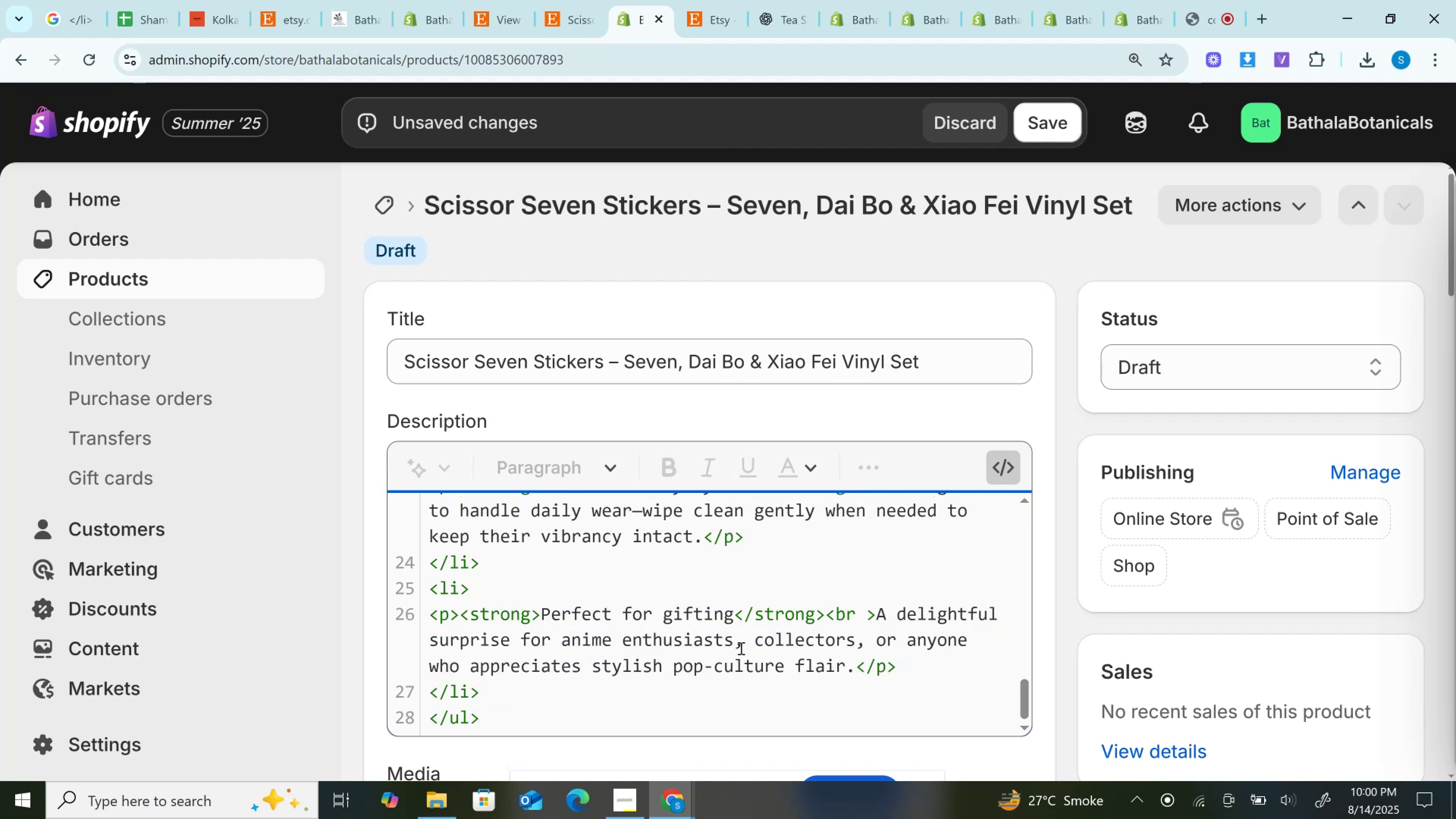 
key(Backspace)
 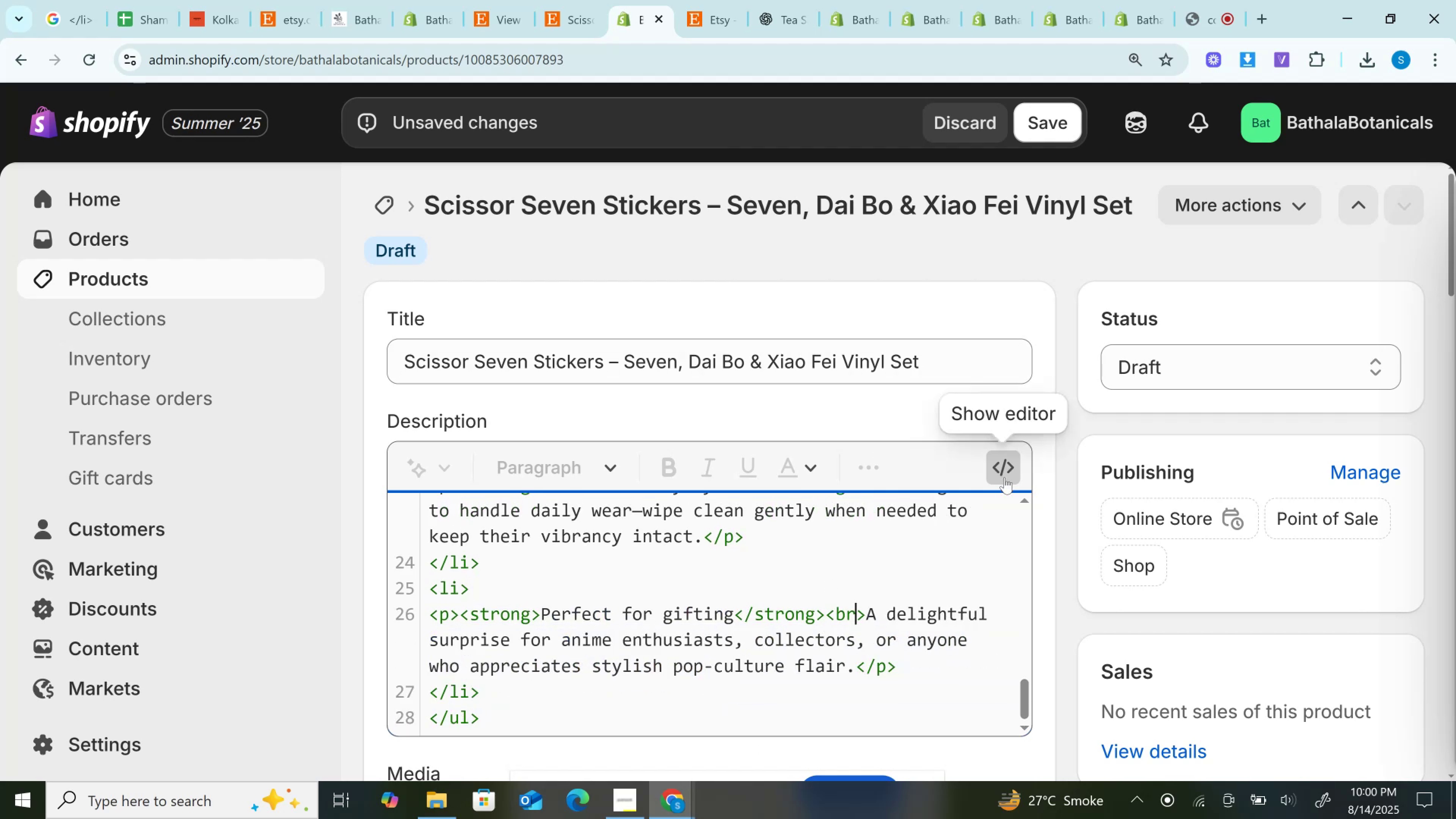 
left_click([1004, 479])
 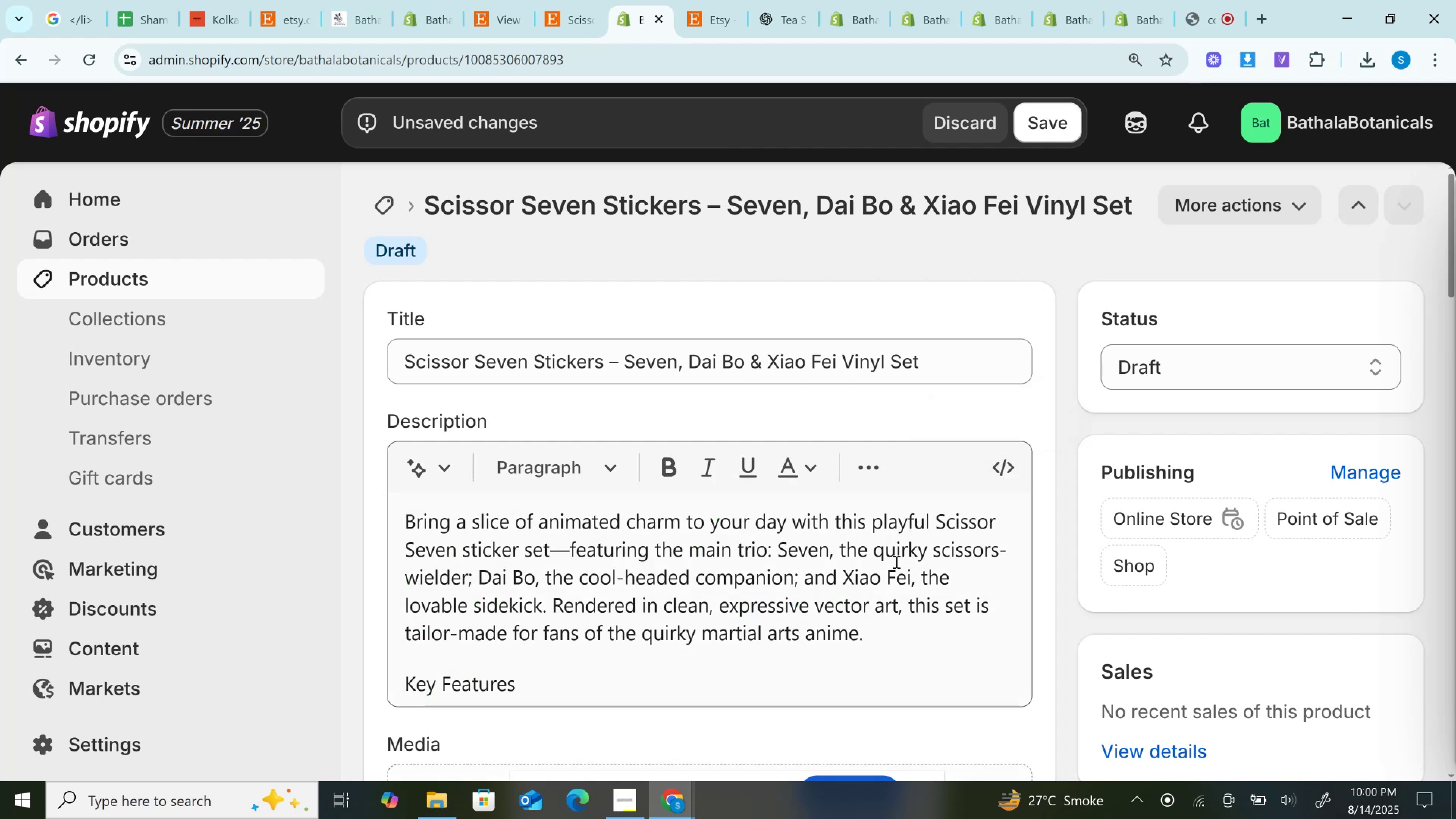 
left_click([896, 562])
 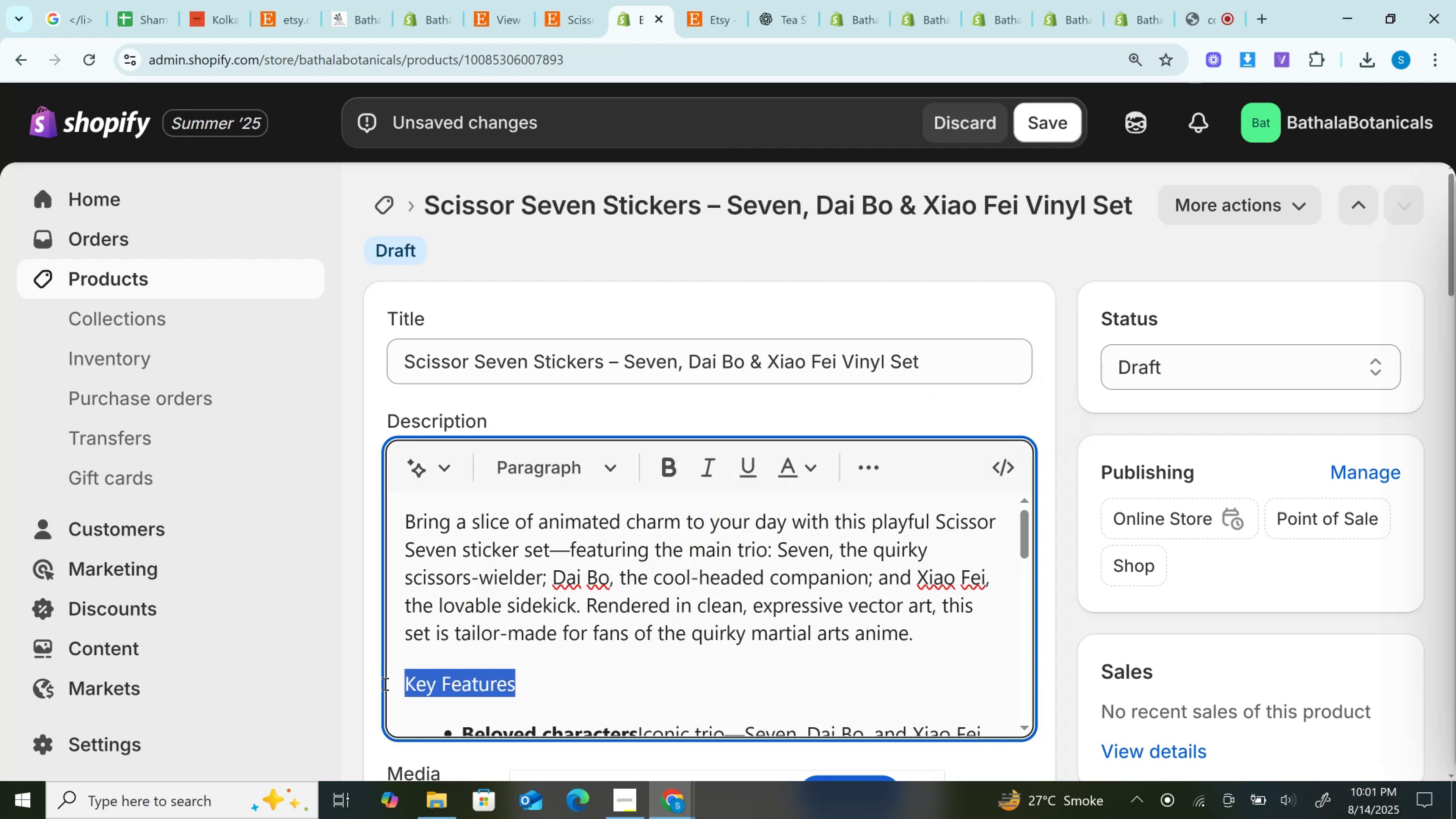 
key(Control+B)
 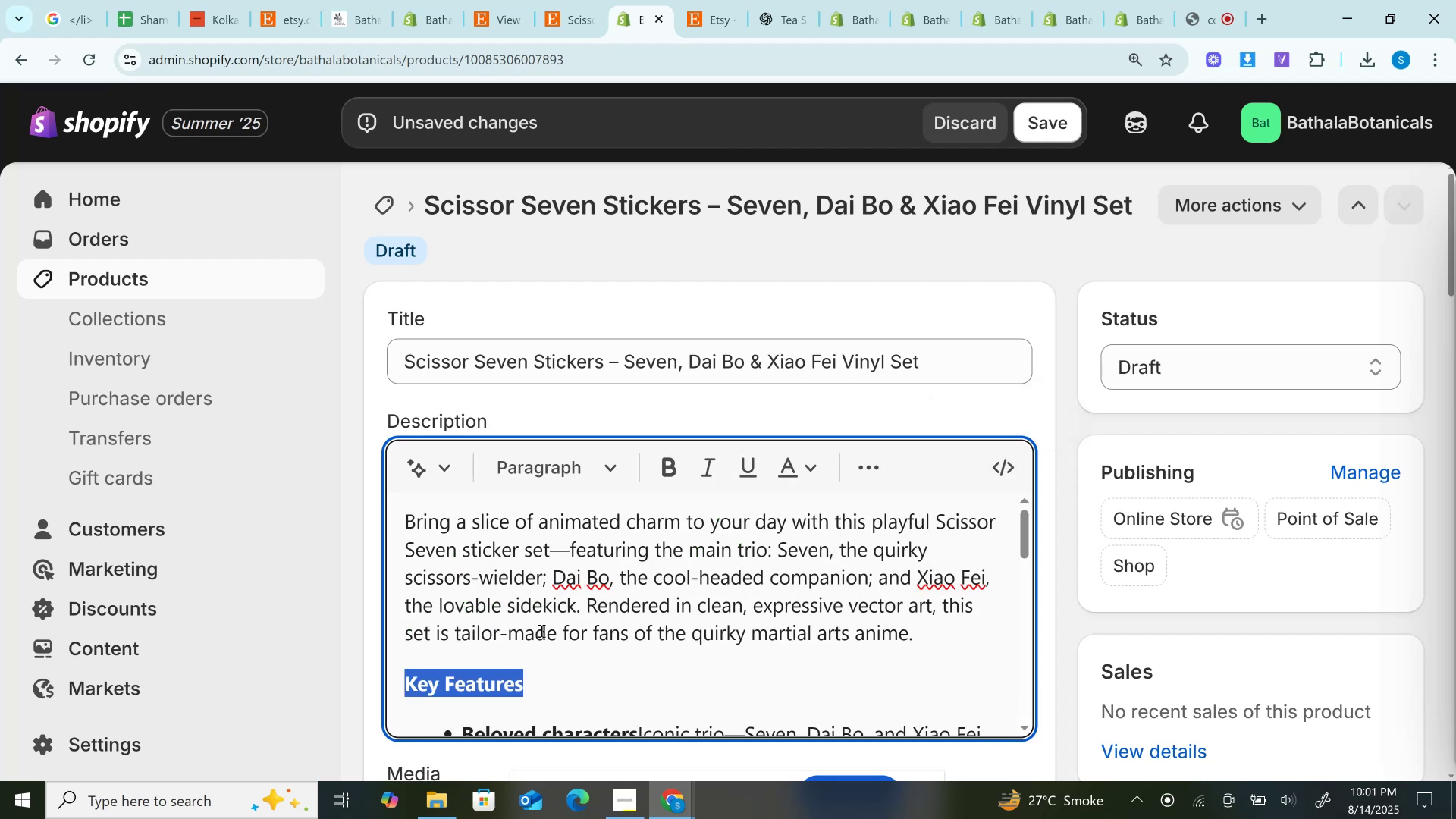 
left_click([541, 631])
 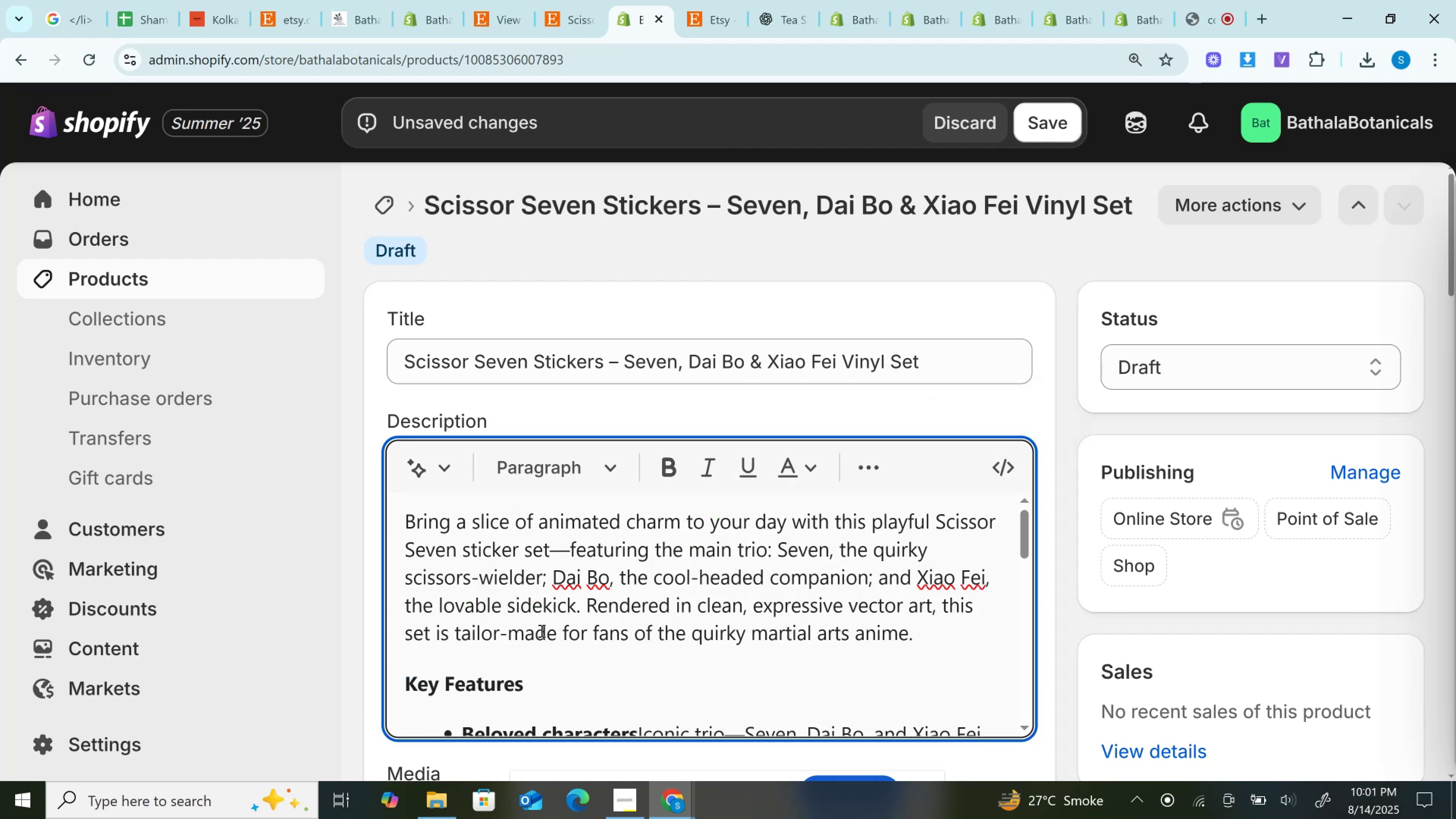 
hold_key(key=ArrowDown, duration=1.27)
 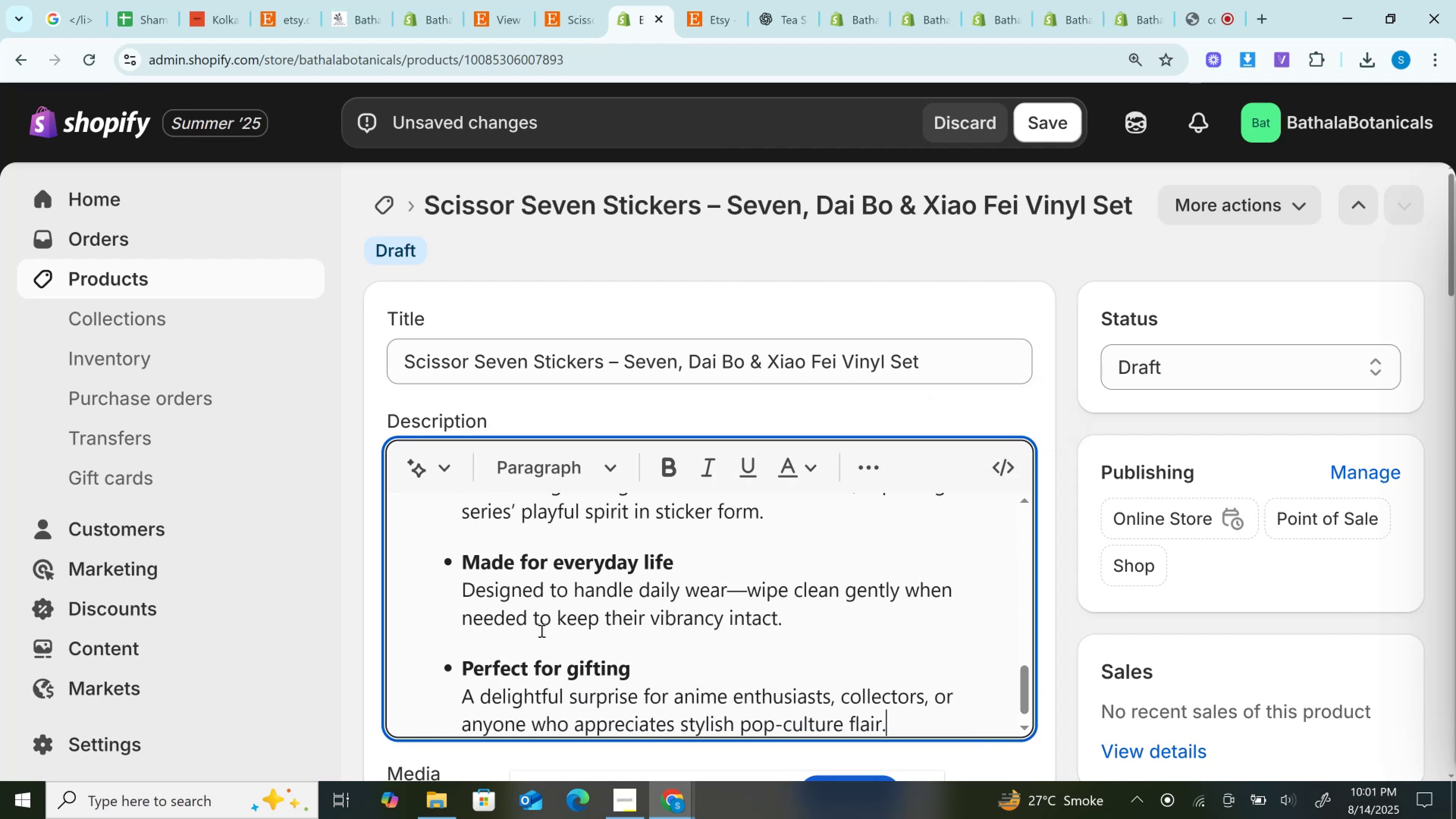 
hold_key(key=ArrowUp, duration=0.84)
 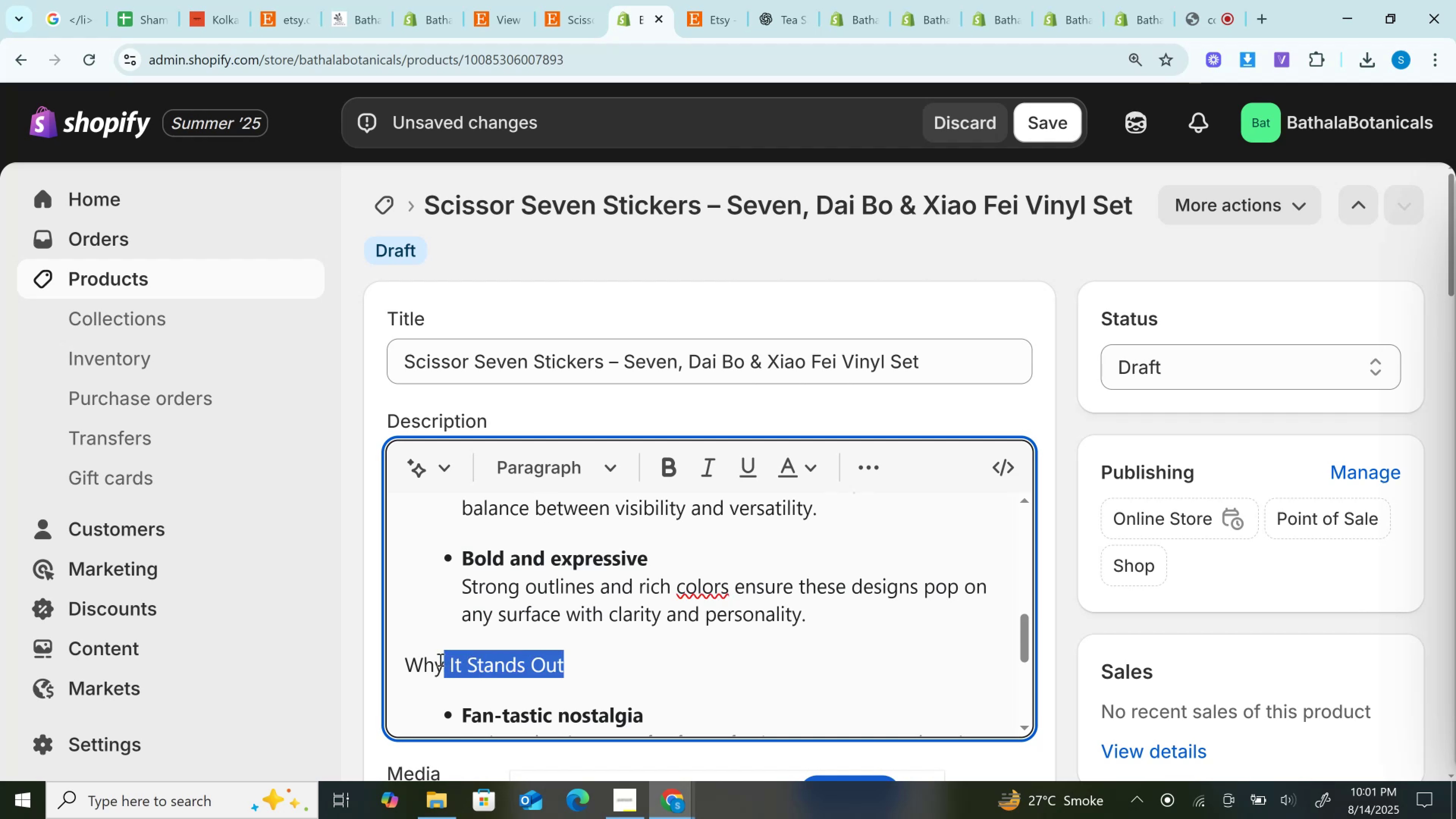 
key(Control+B)
 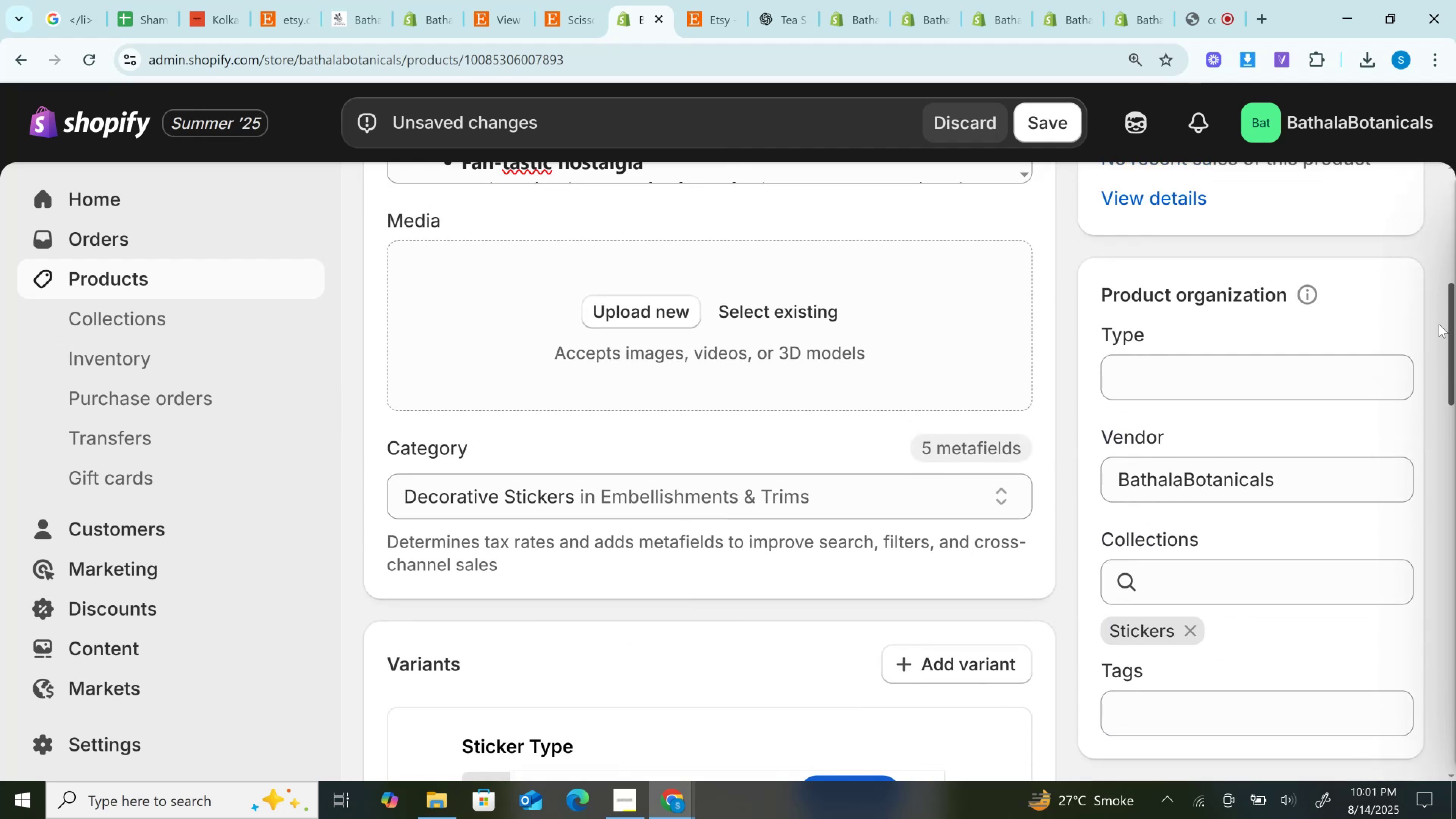 
wait(5.92)
 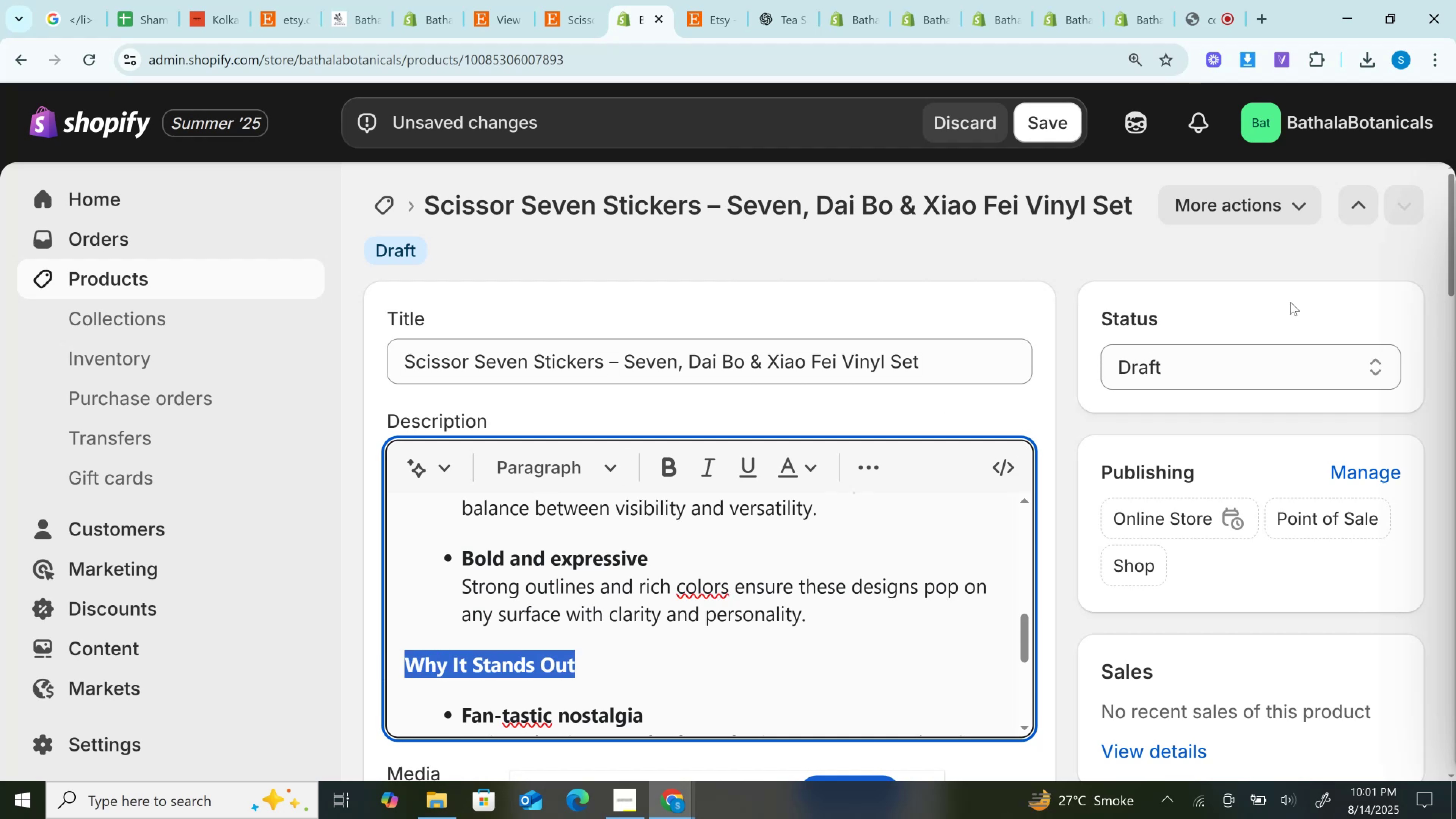 
left_click([596, 0])
 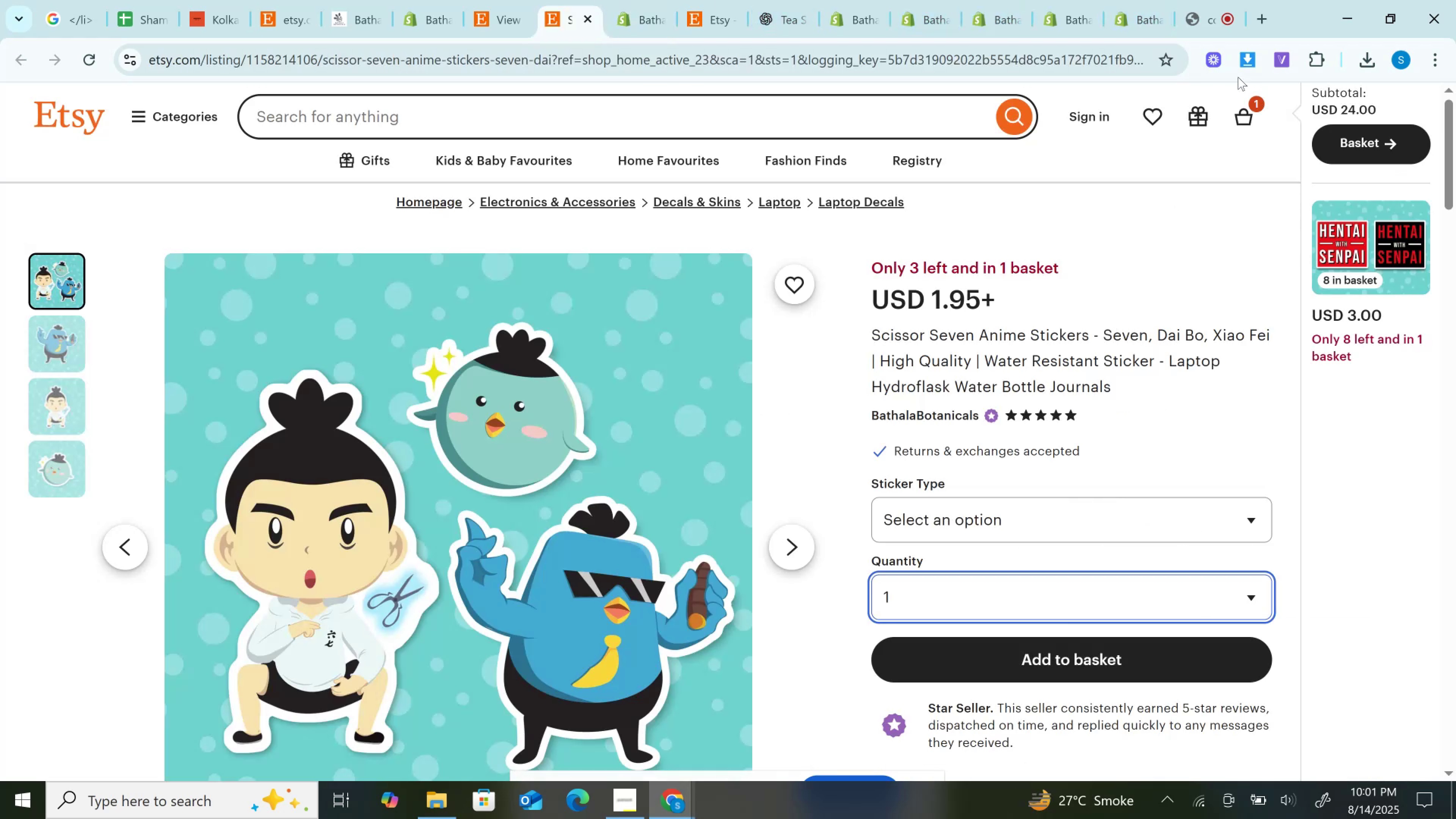 
left_click([1254, 68])
 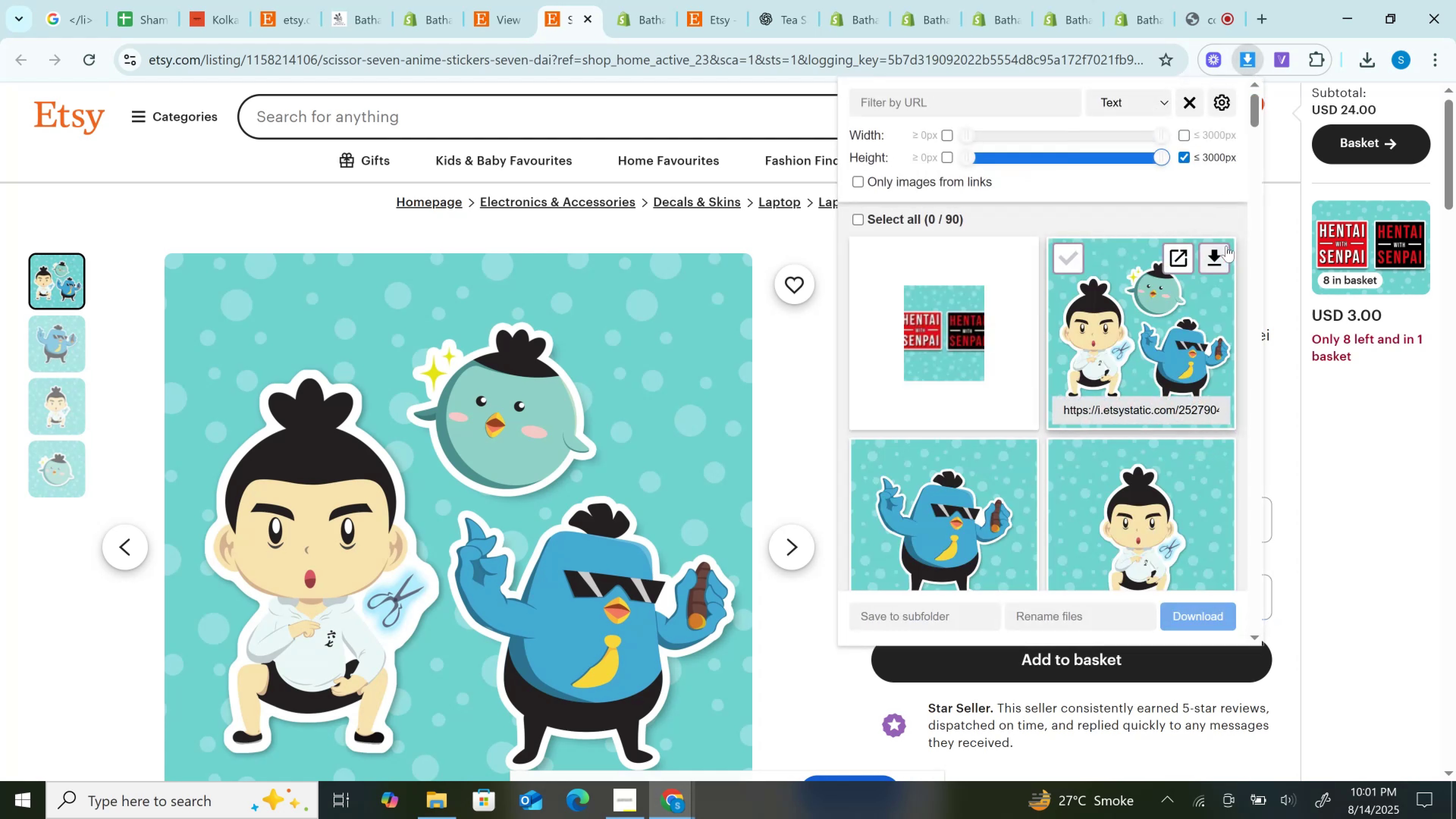 
left_click([1220, 247])
 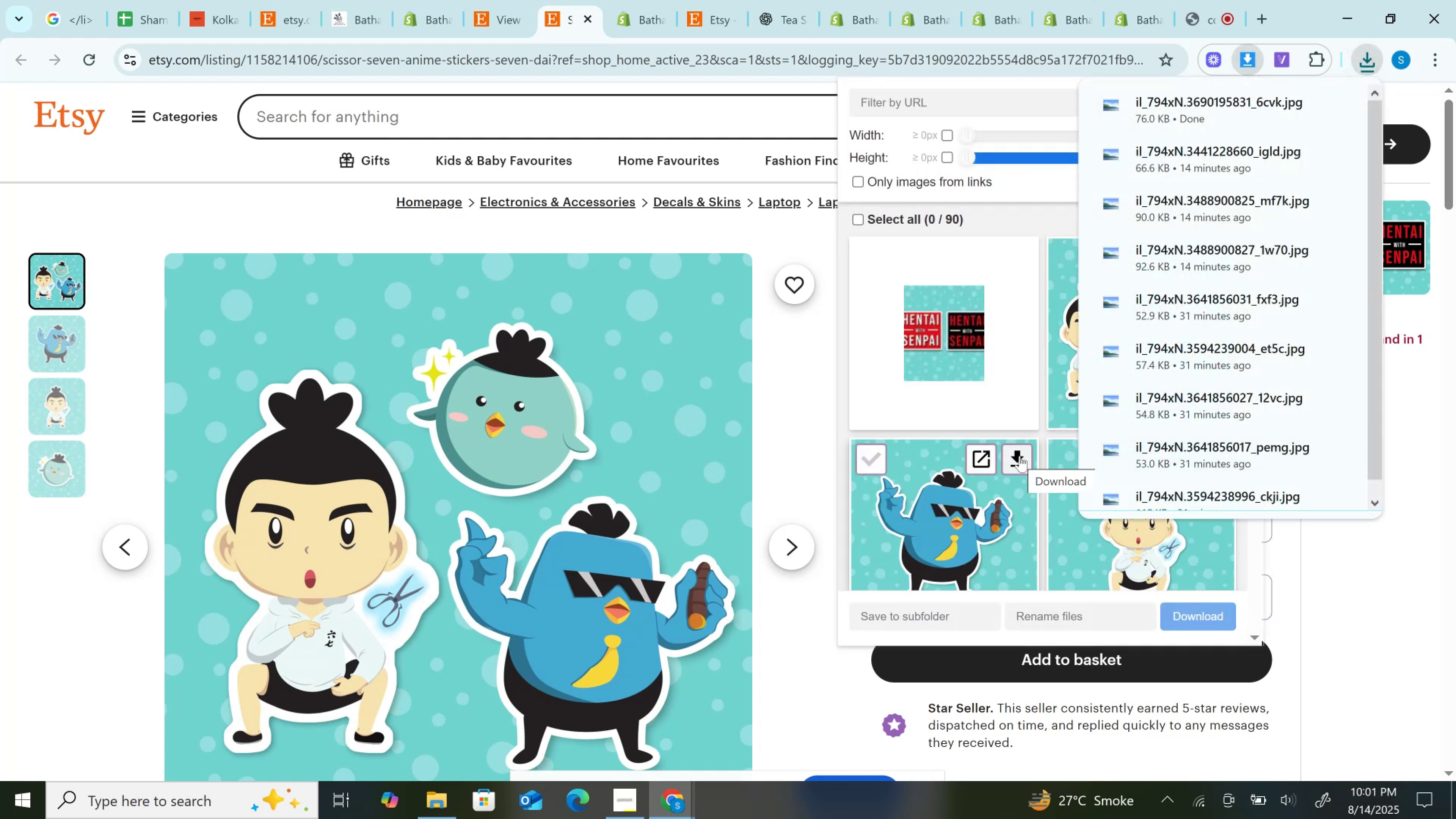 
left_click([1020, 456])
 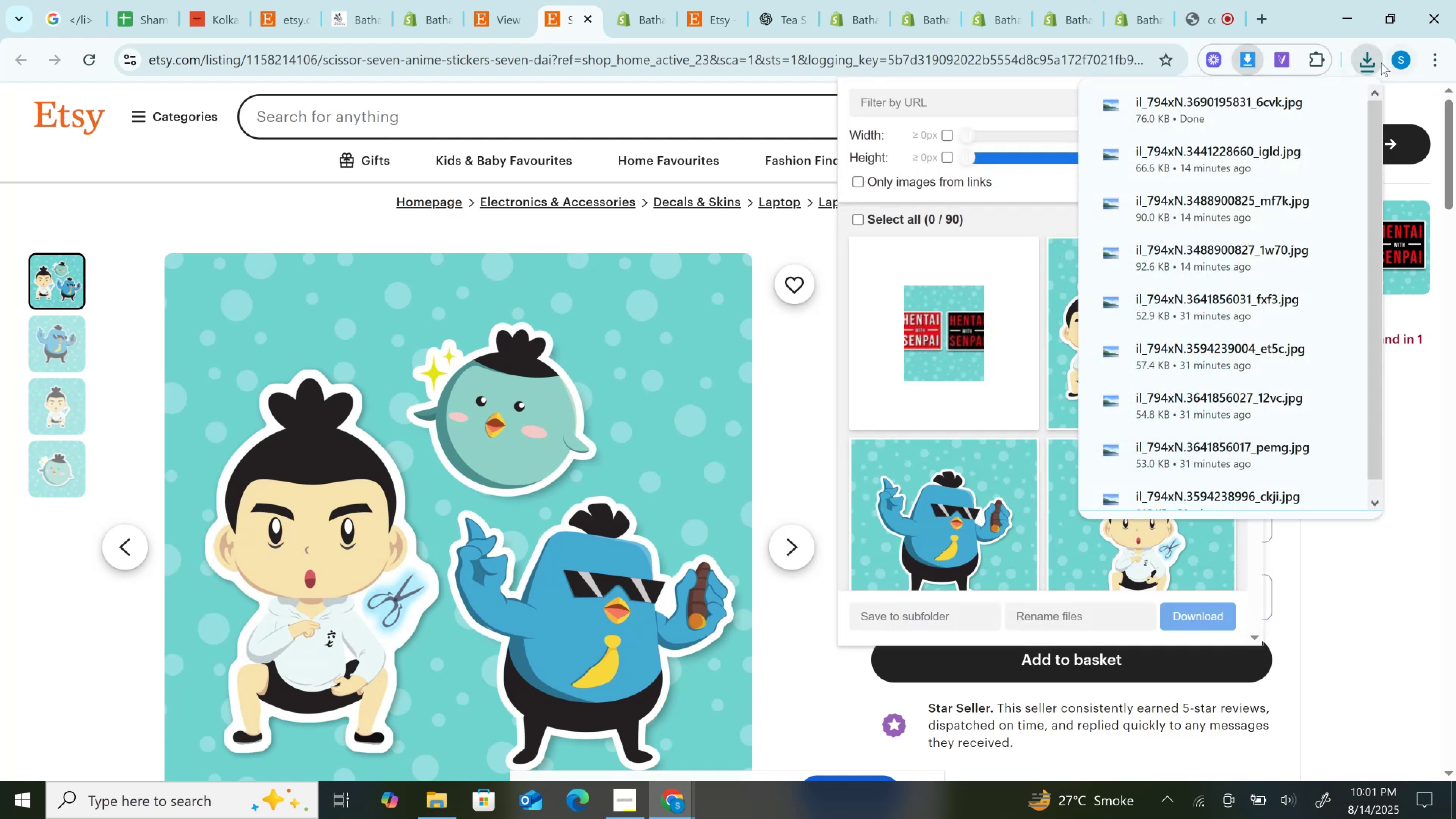 
left_click([1365, 63])
 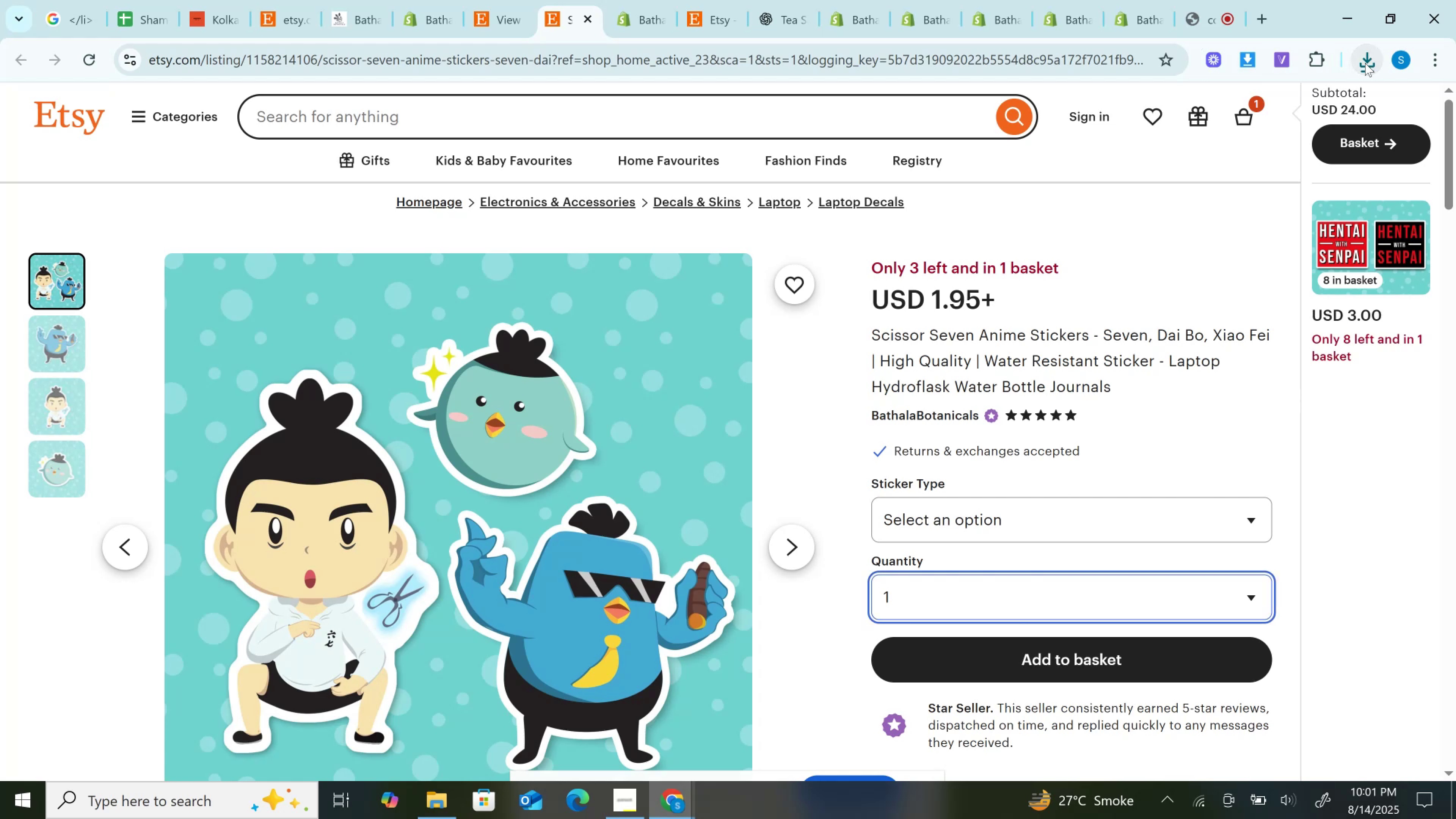 
left_click([1365, 63])
 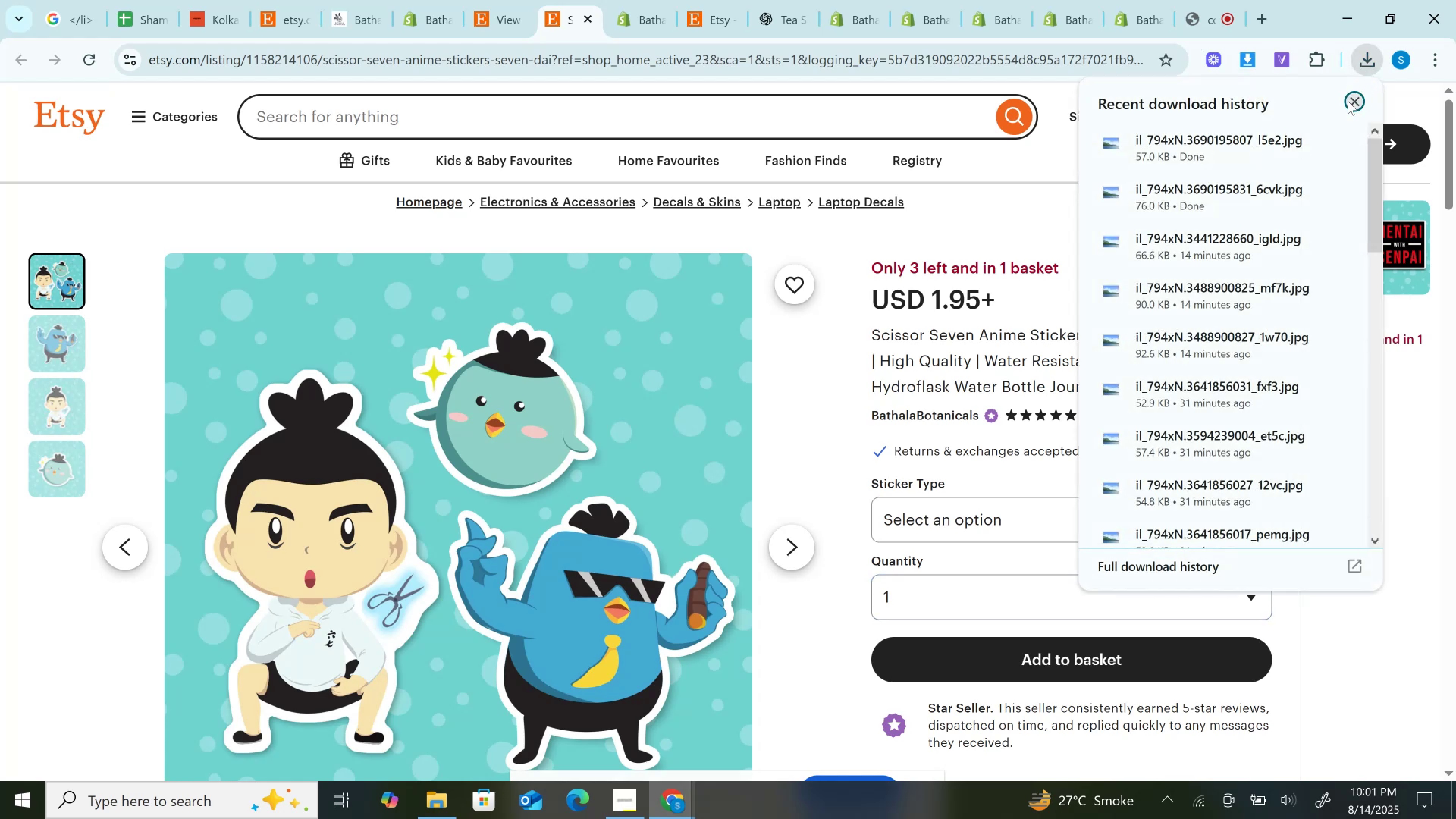 
left_click([1348, 101])
 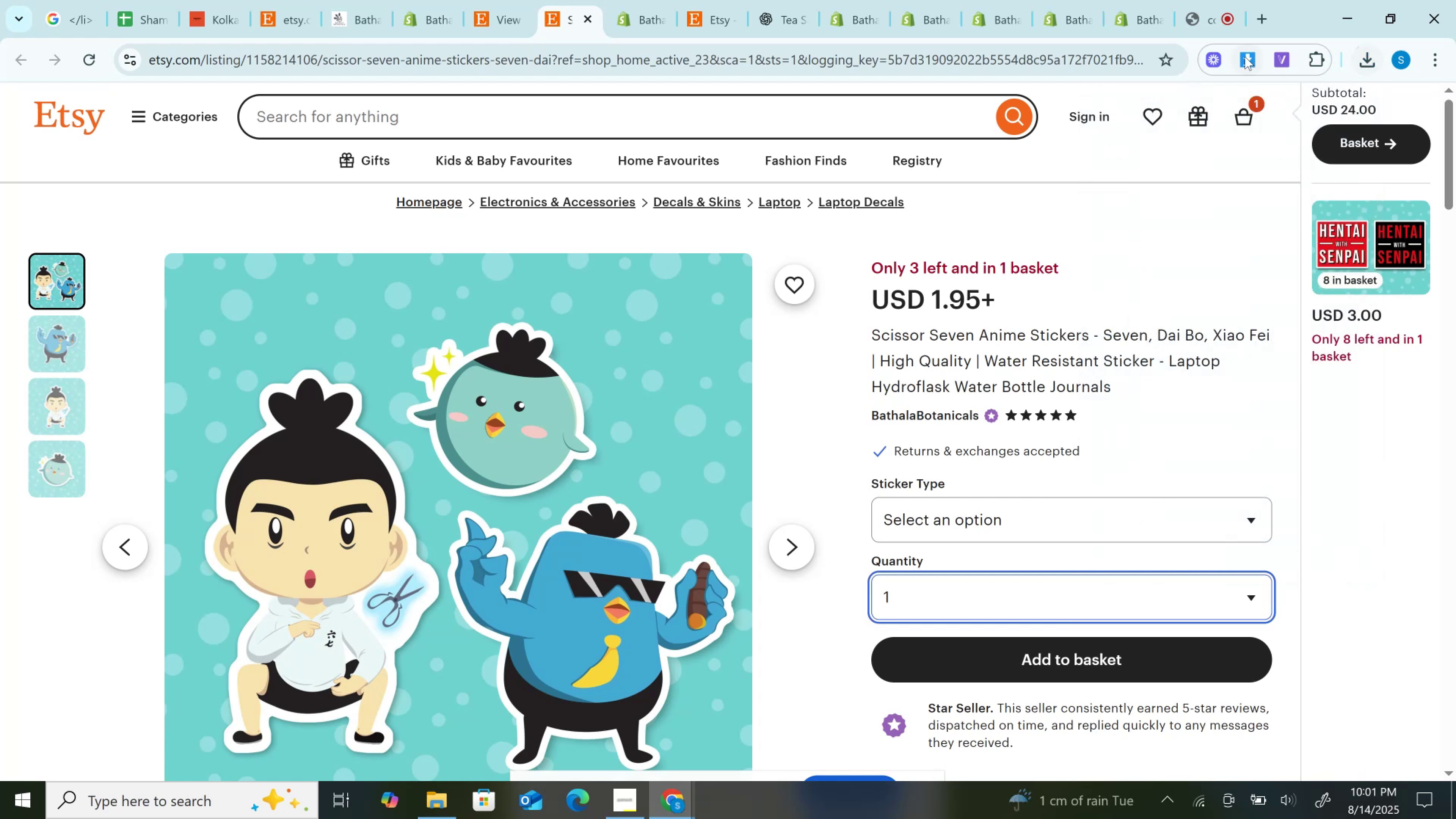 
left_click([1245, 56])
 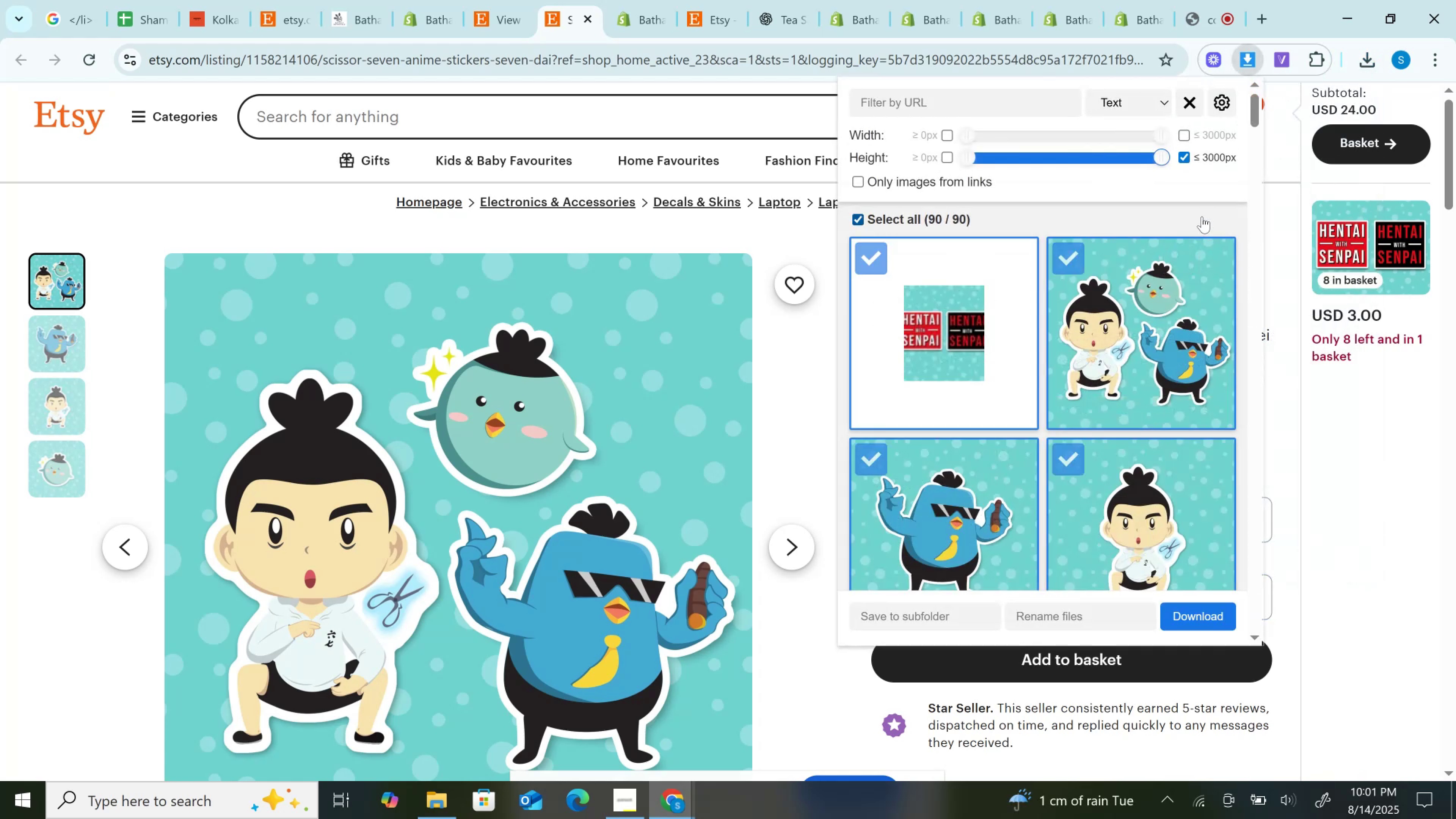 
key(ArrowDown)
 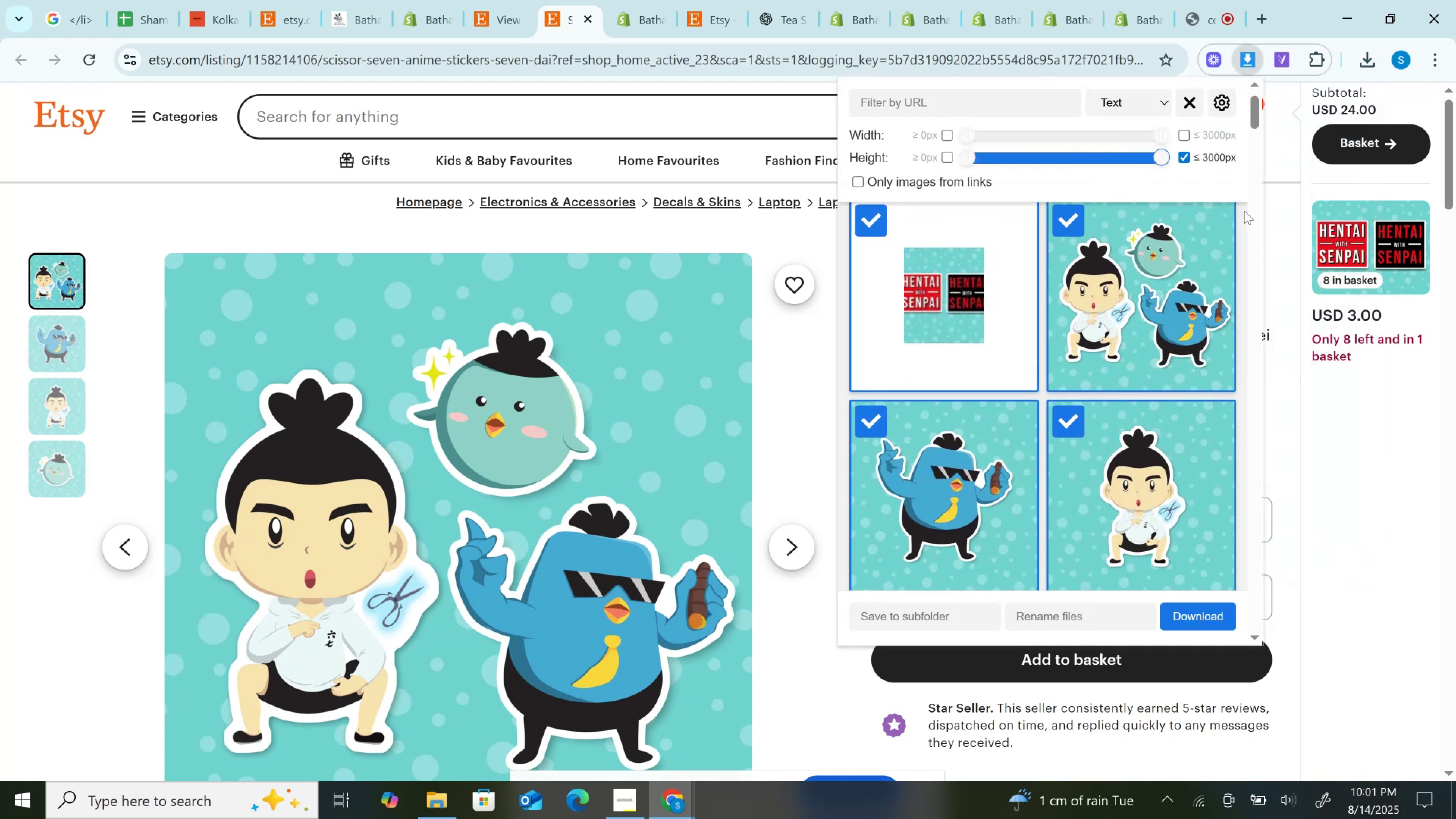 
left_click([1244, 211])
 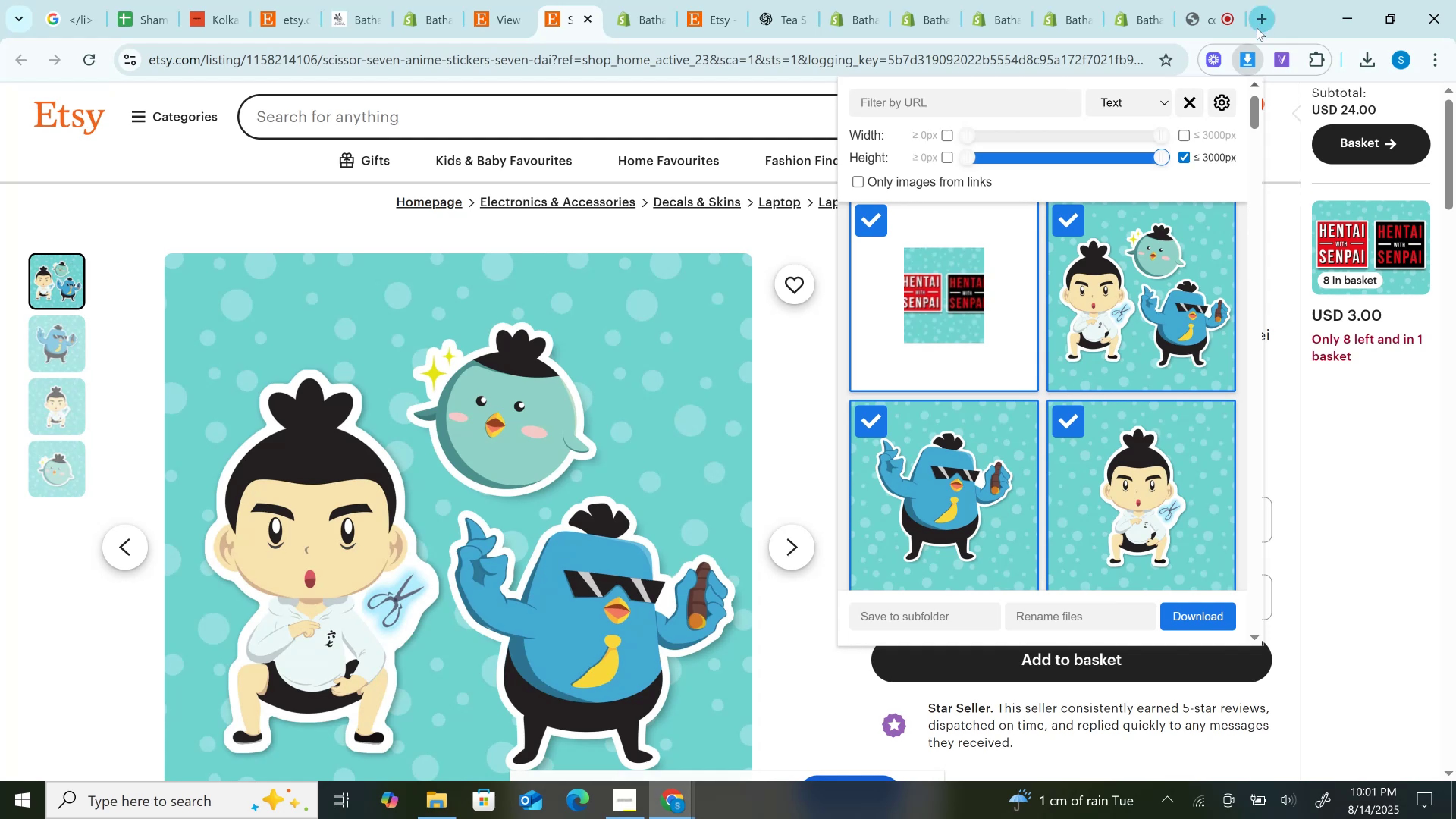 
left_click([1245, 65])
 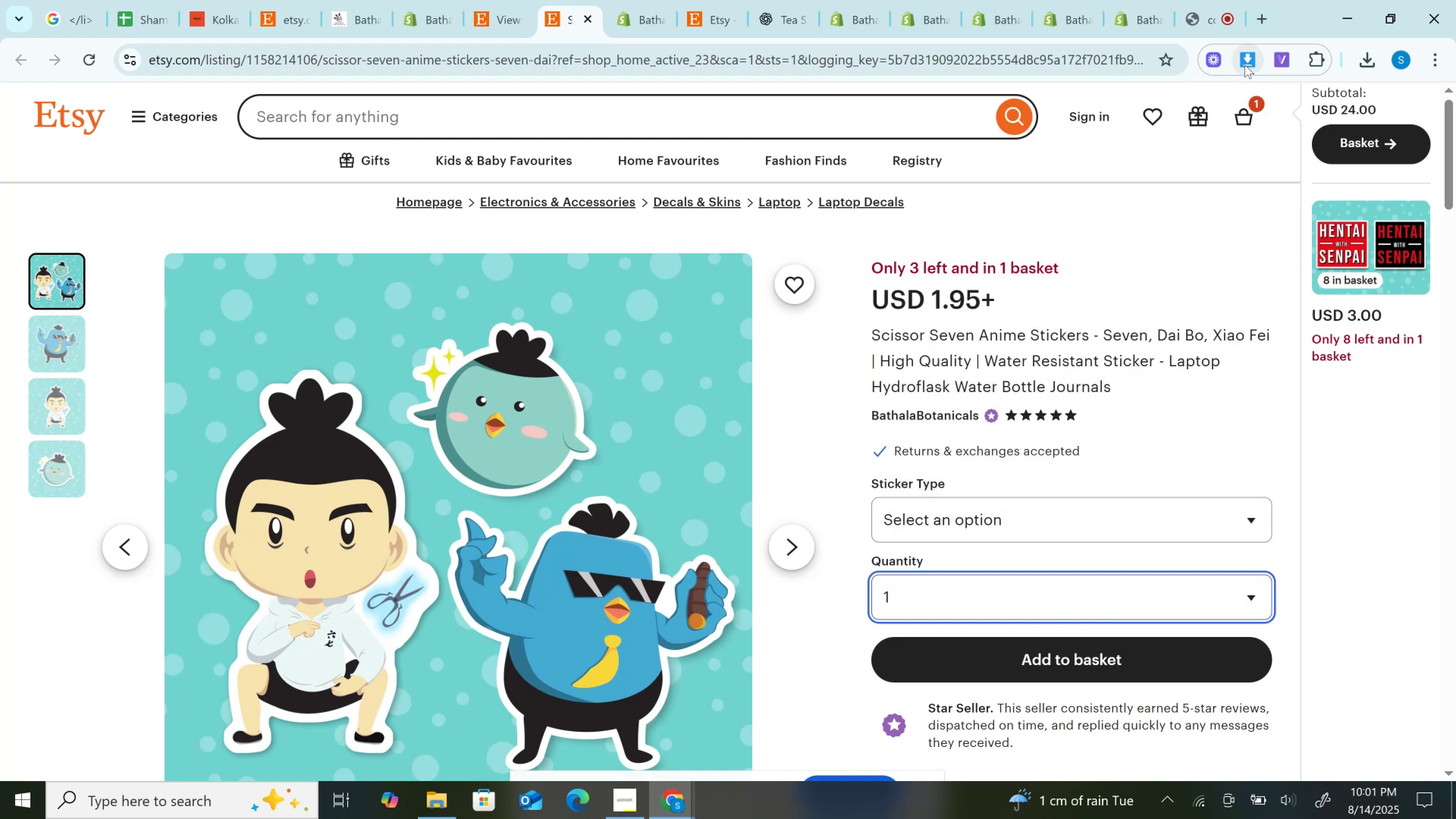 
left_click([1245, 65])
 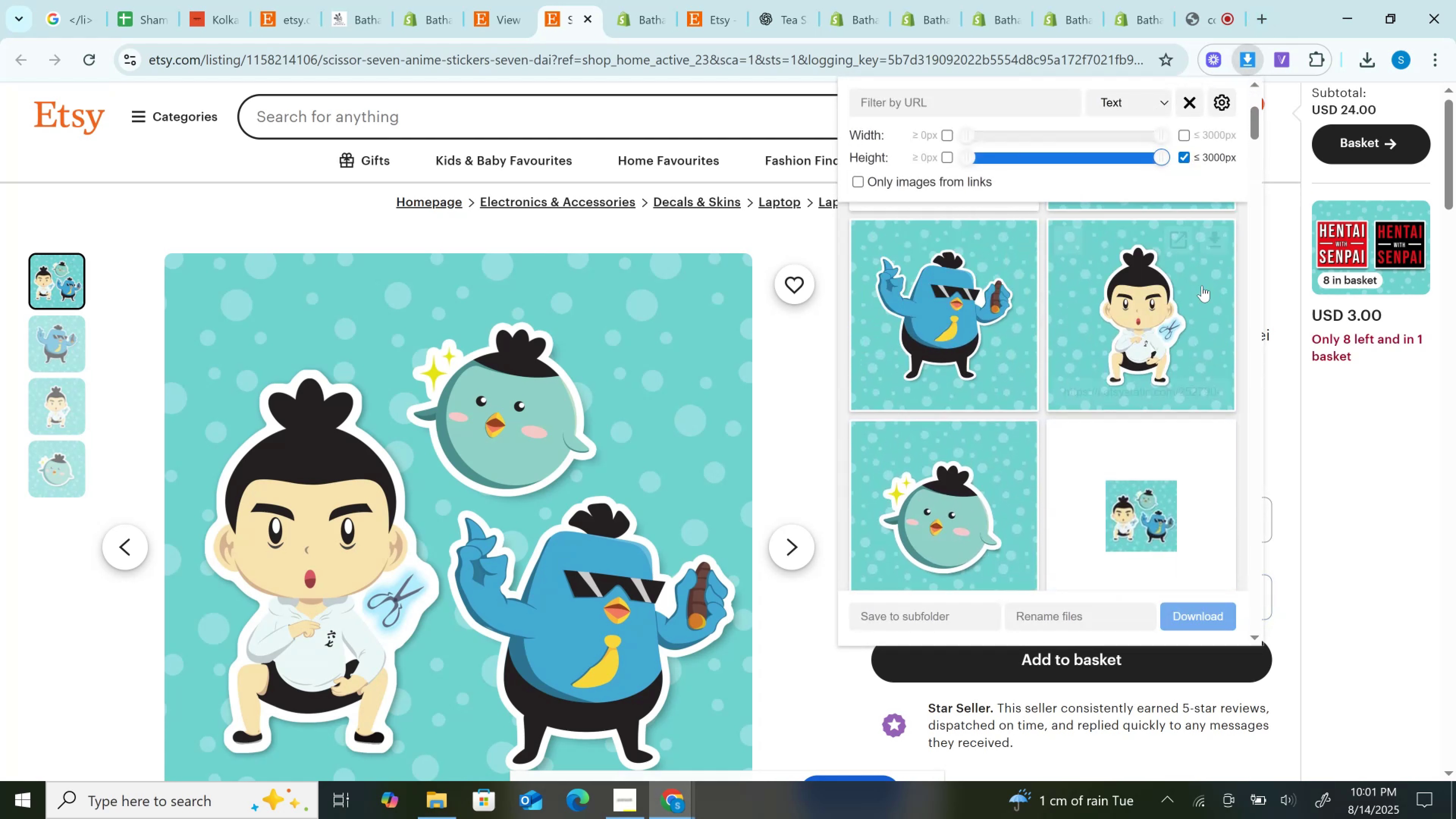 
left_click([1224, 235])
 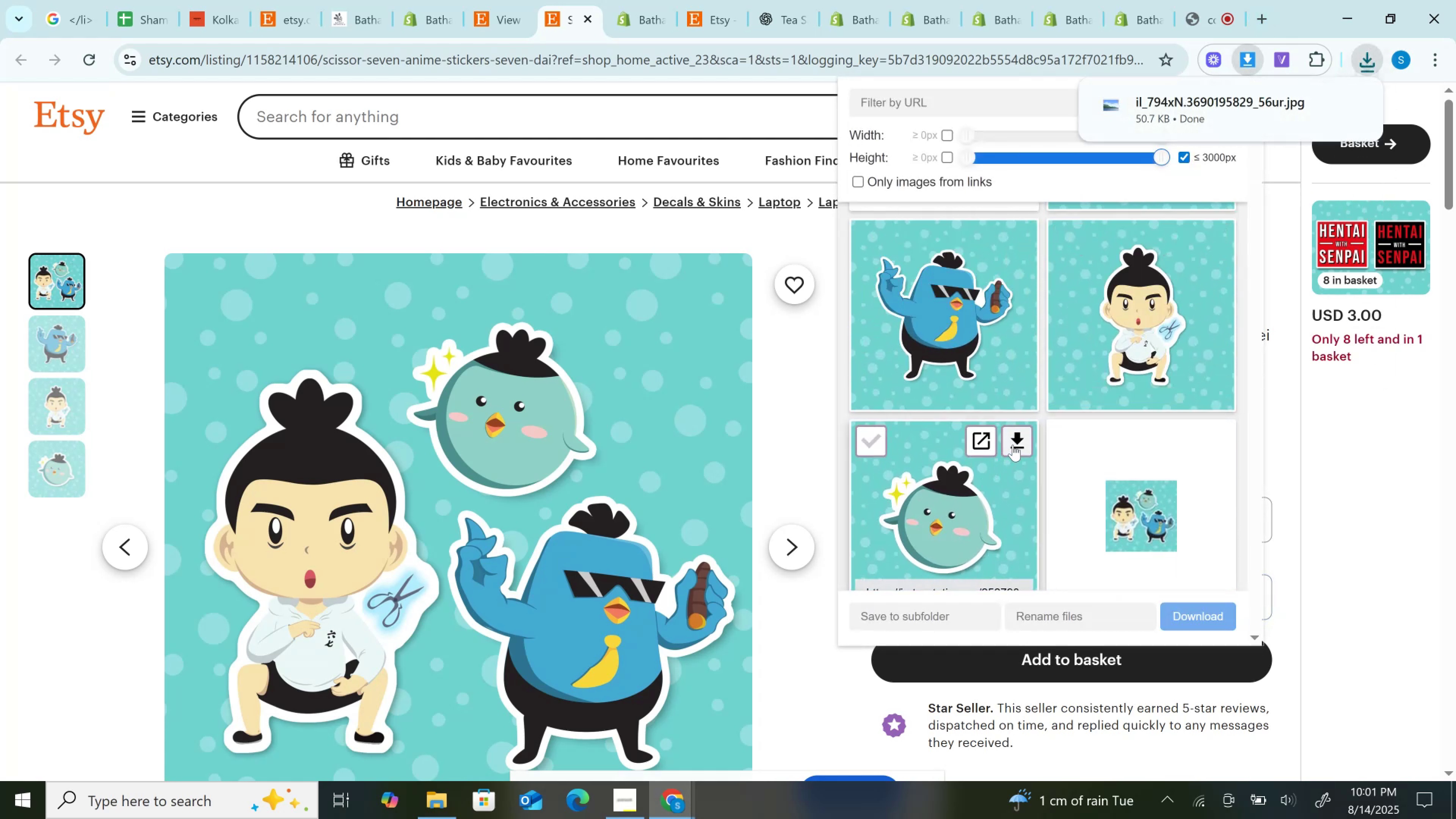 
left_click([1013, 445])
 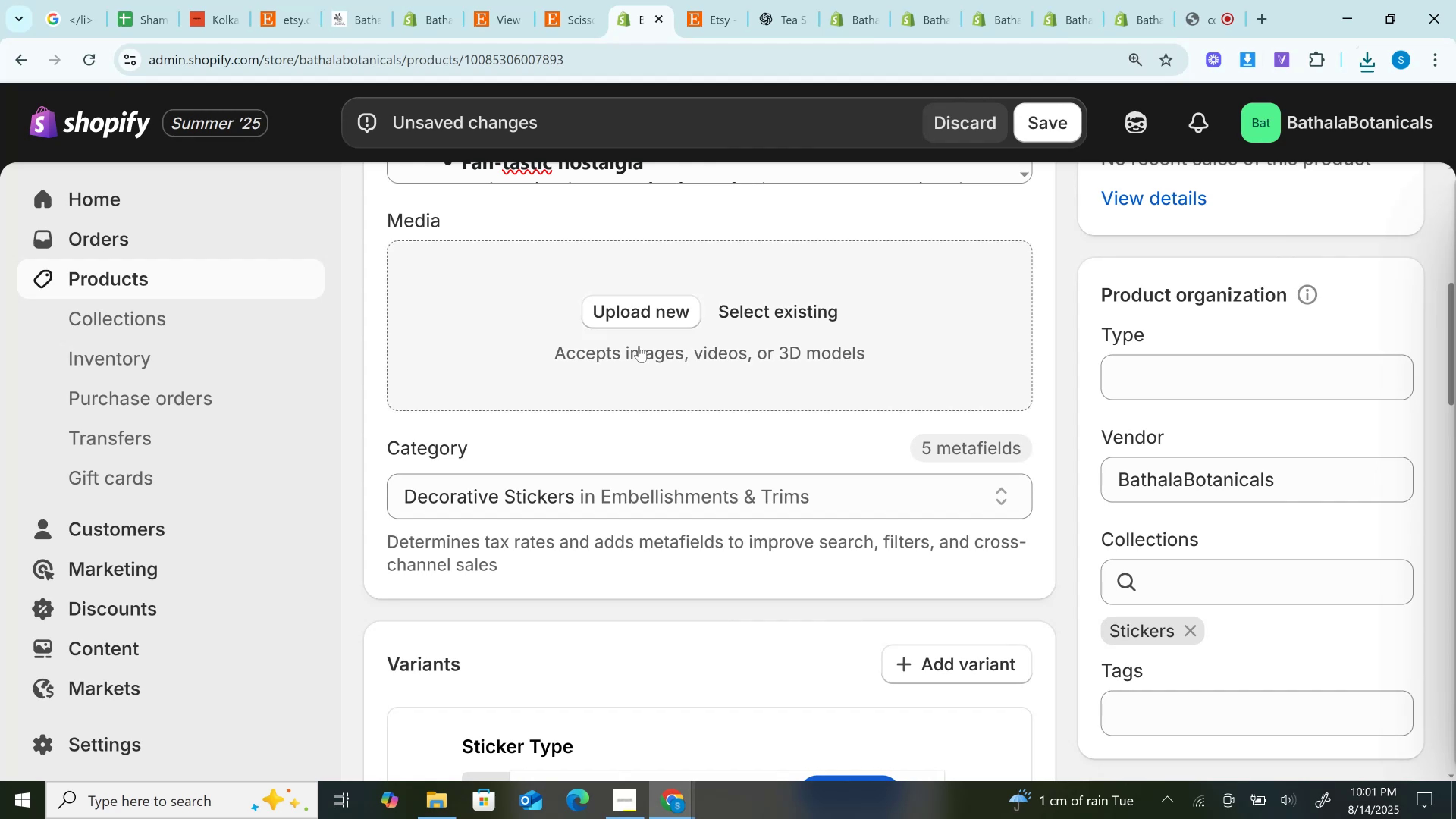 
left_click([646, 307])
 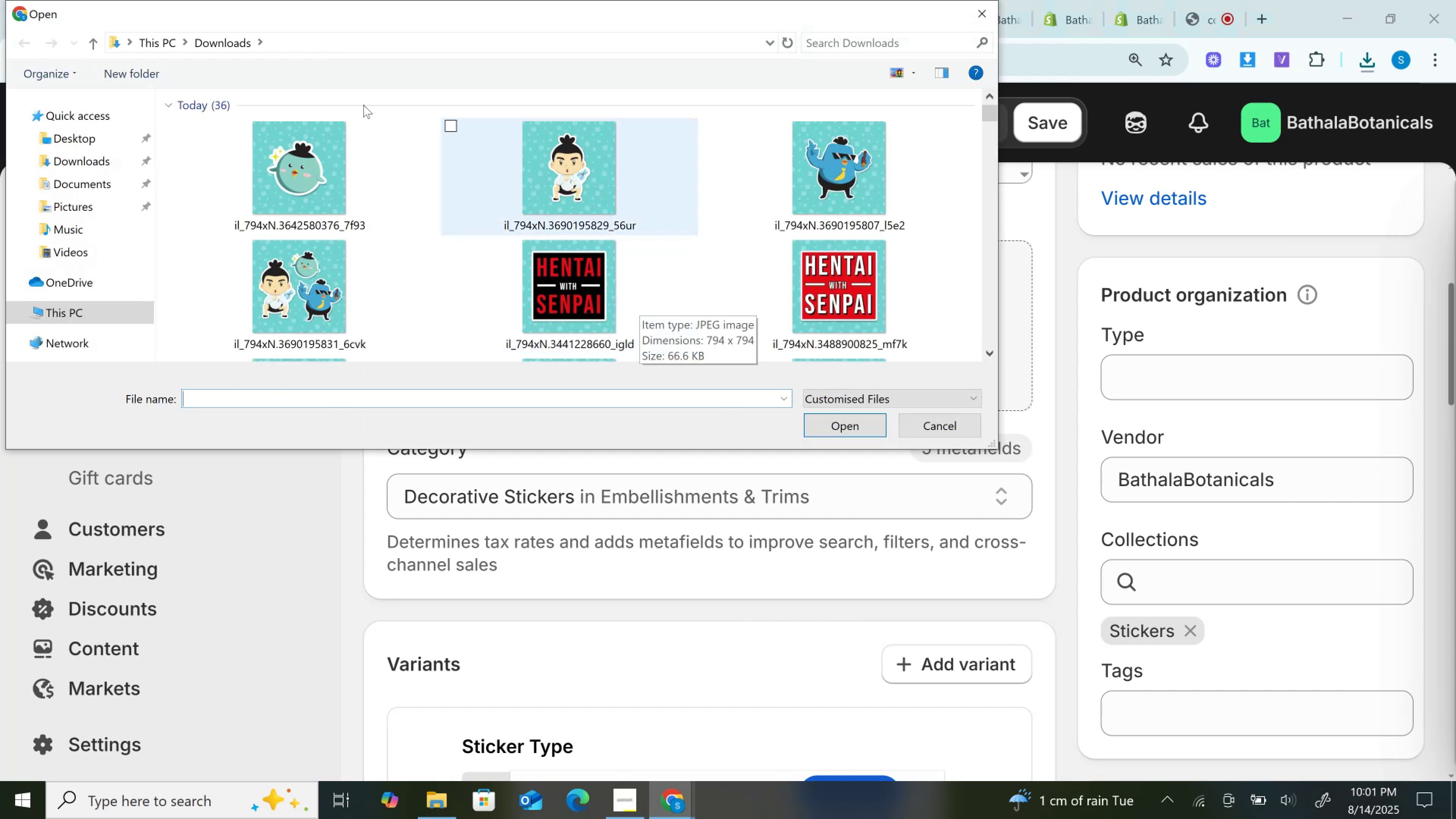 
left_click([319, 171])
 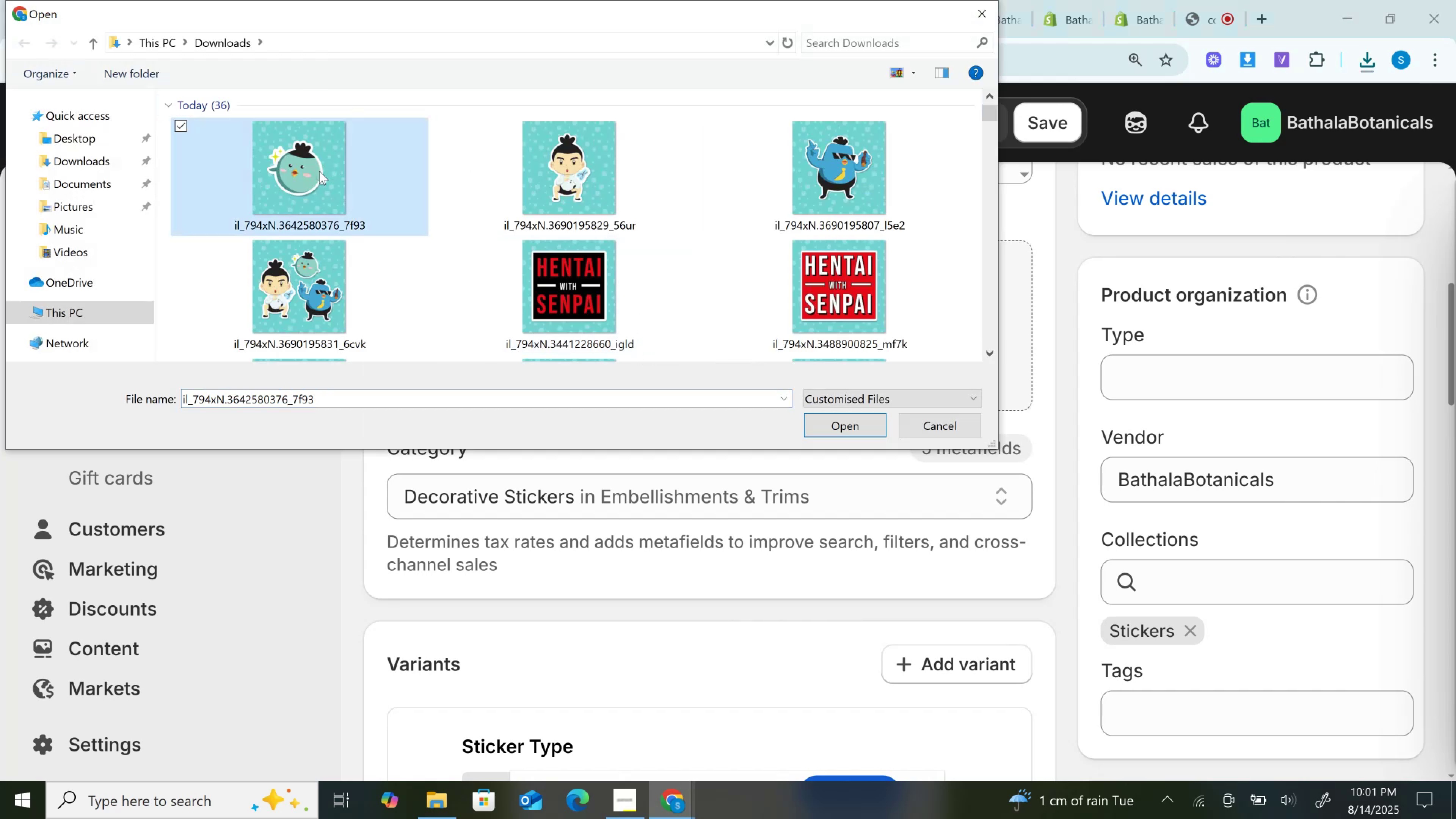 
key(Shift+ArrowDown)
 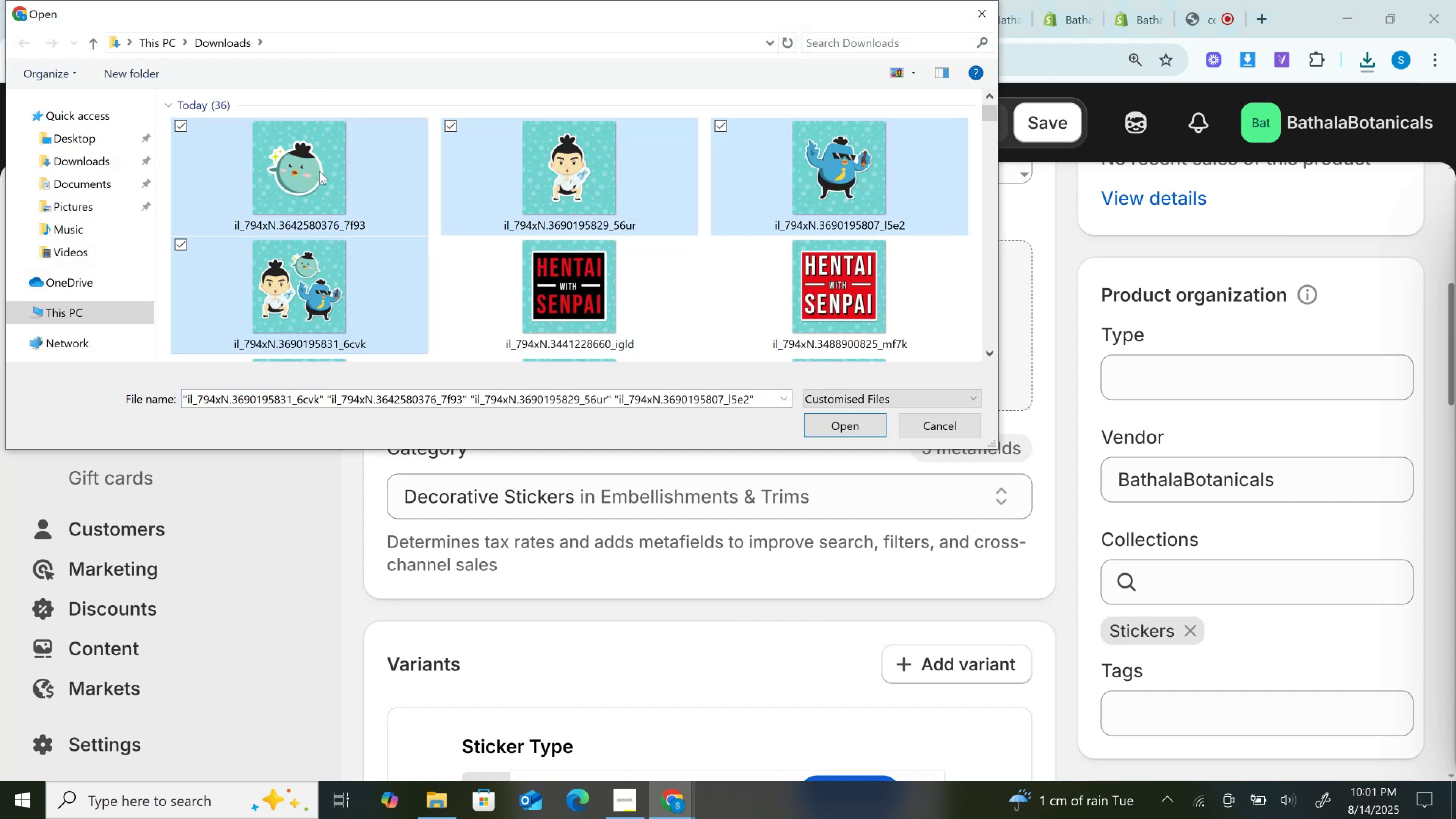 
key(Enter)
 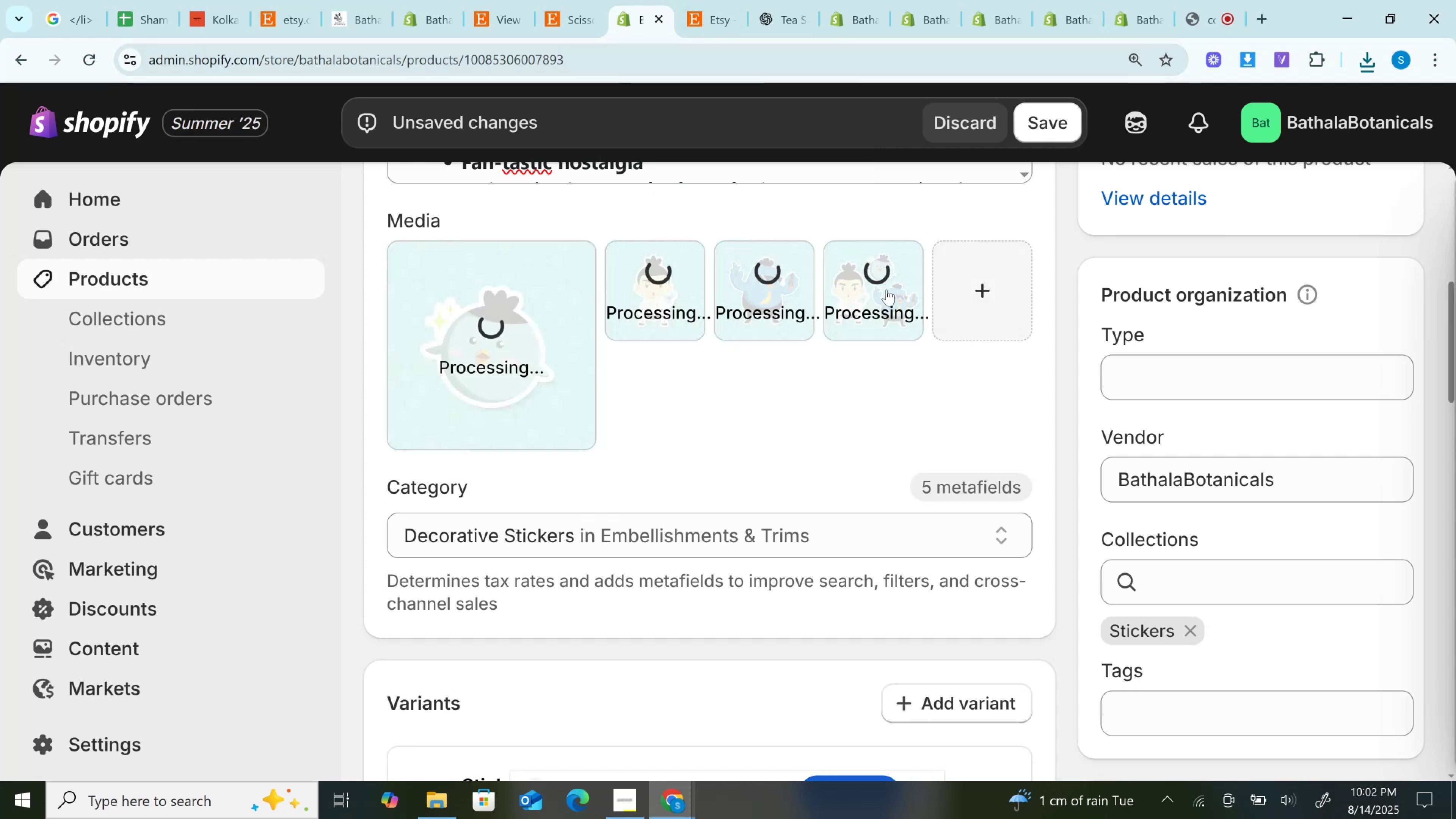 
wait(11.56)
 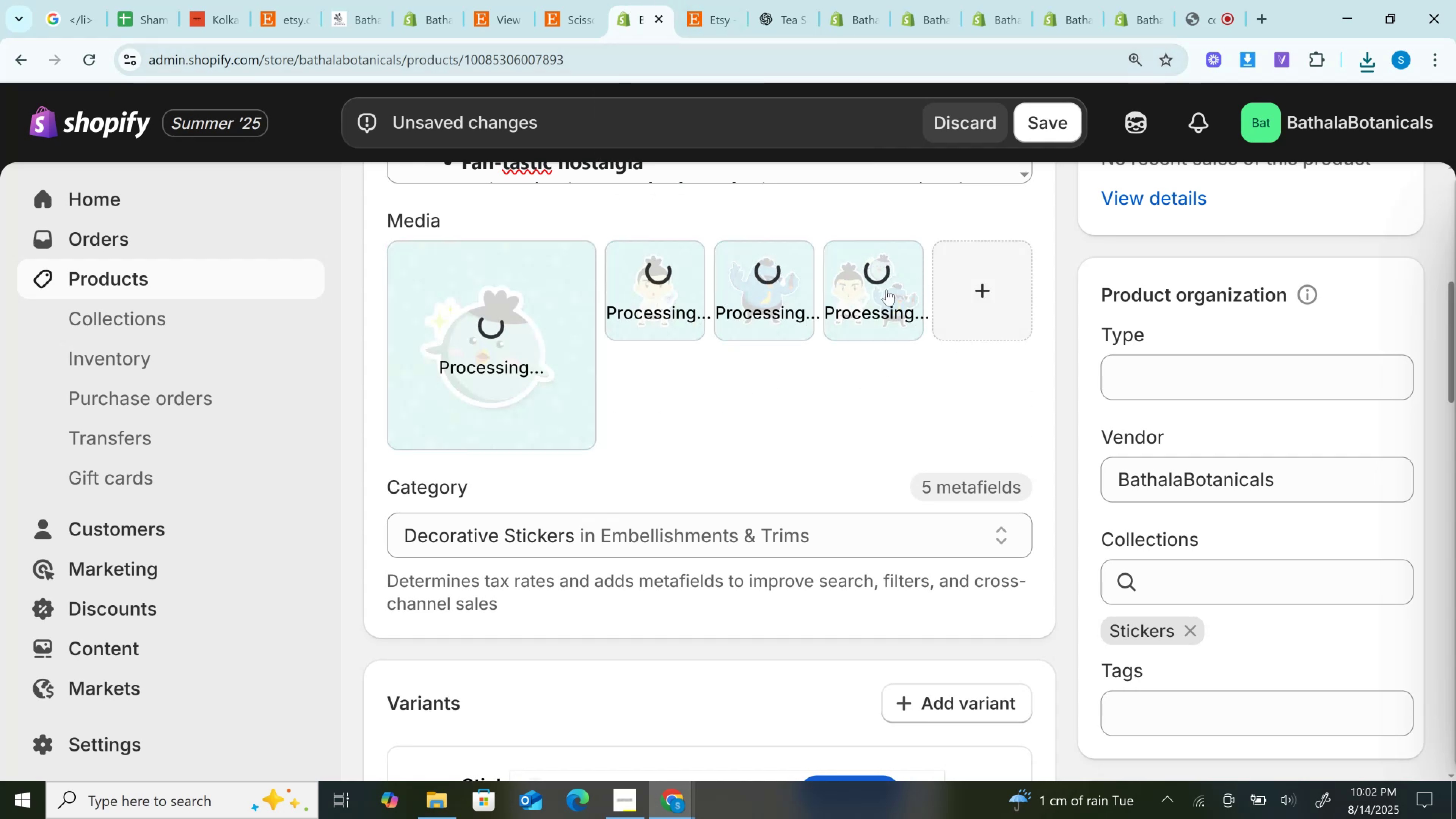 
hold_key(key=ArrowDown, duration=0.65)
 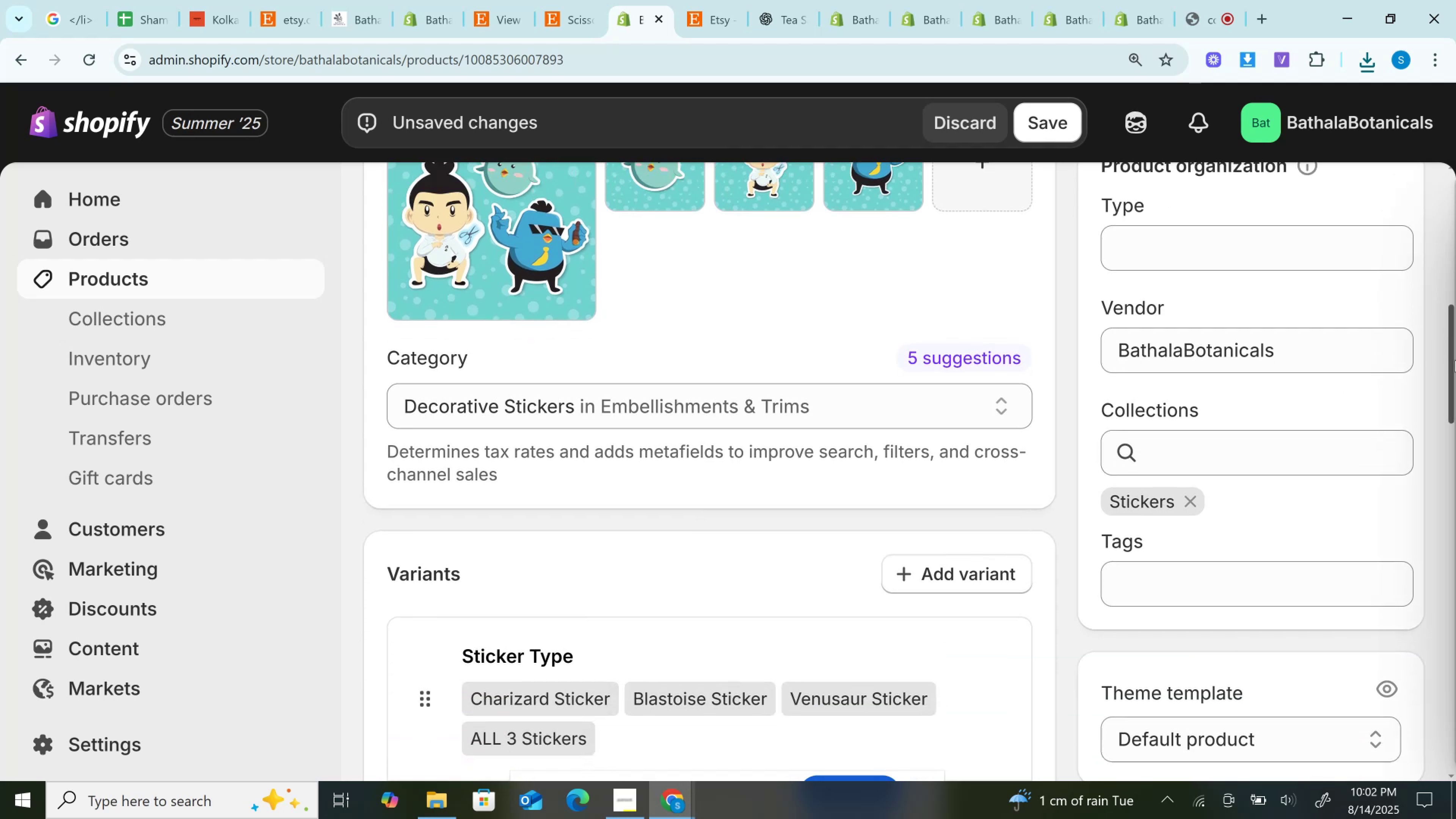 
wait(6.75)
 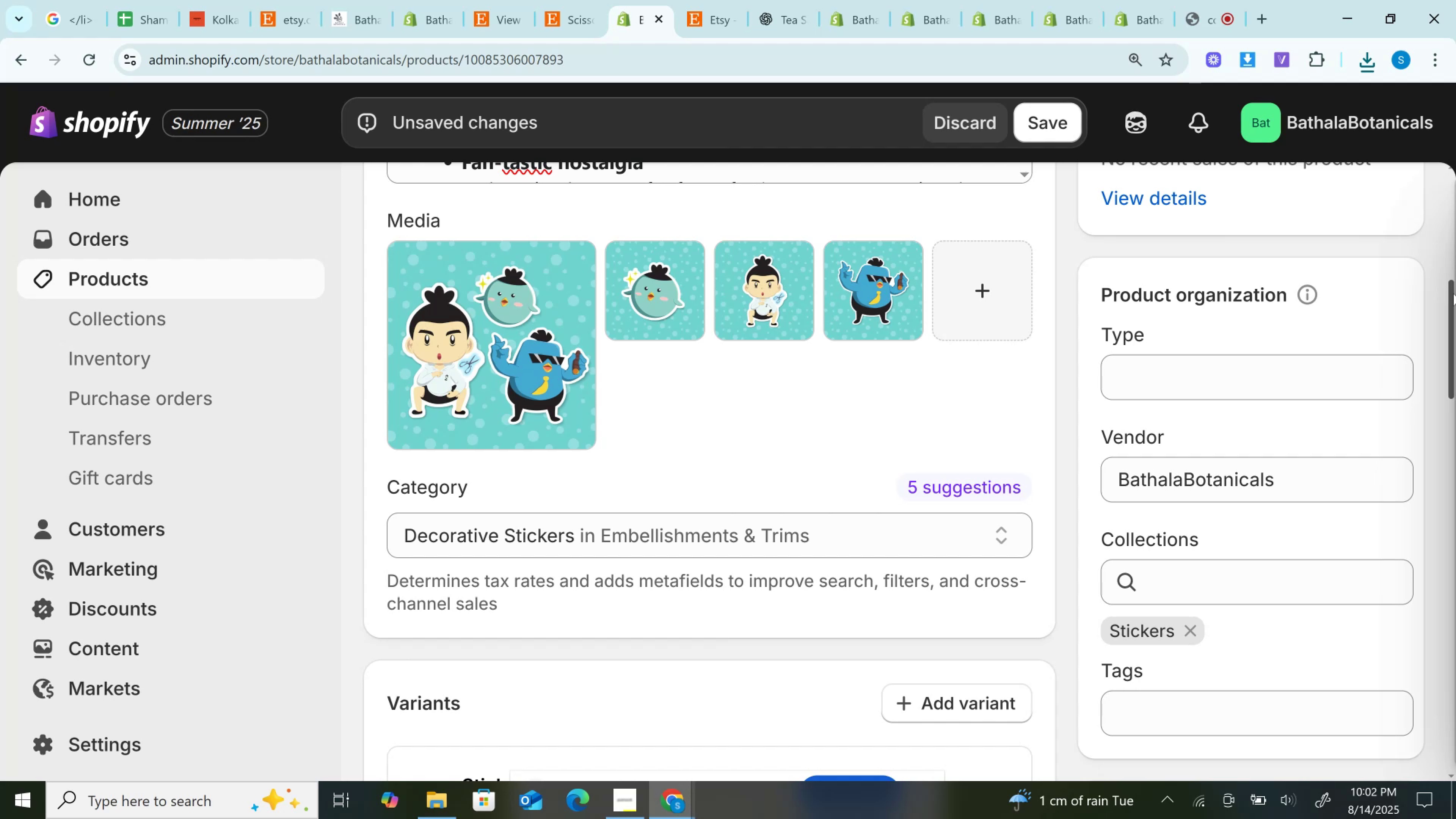 
left_click([580, 0])
 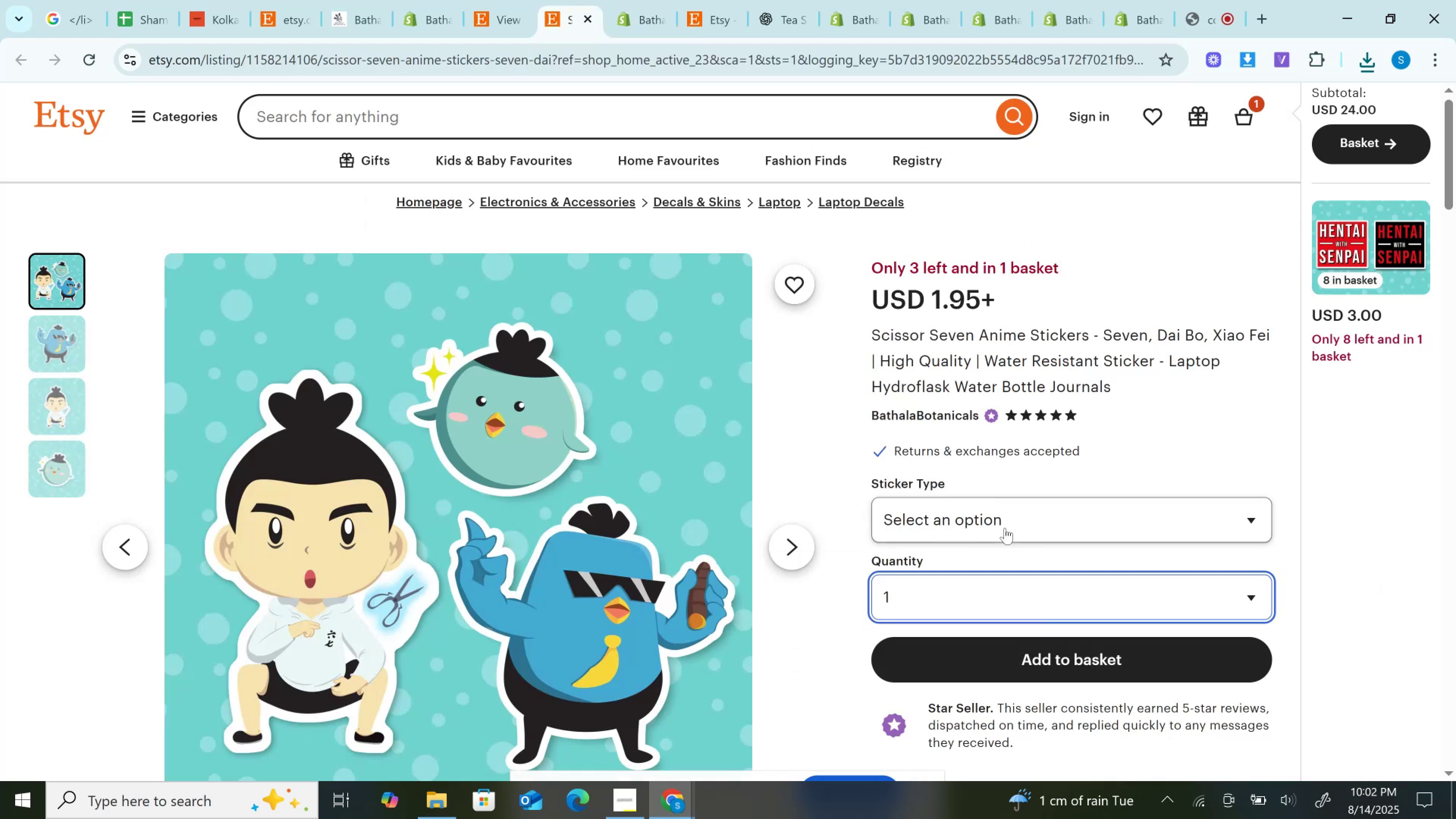 
left_click([1005, 528])
 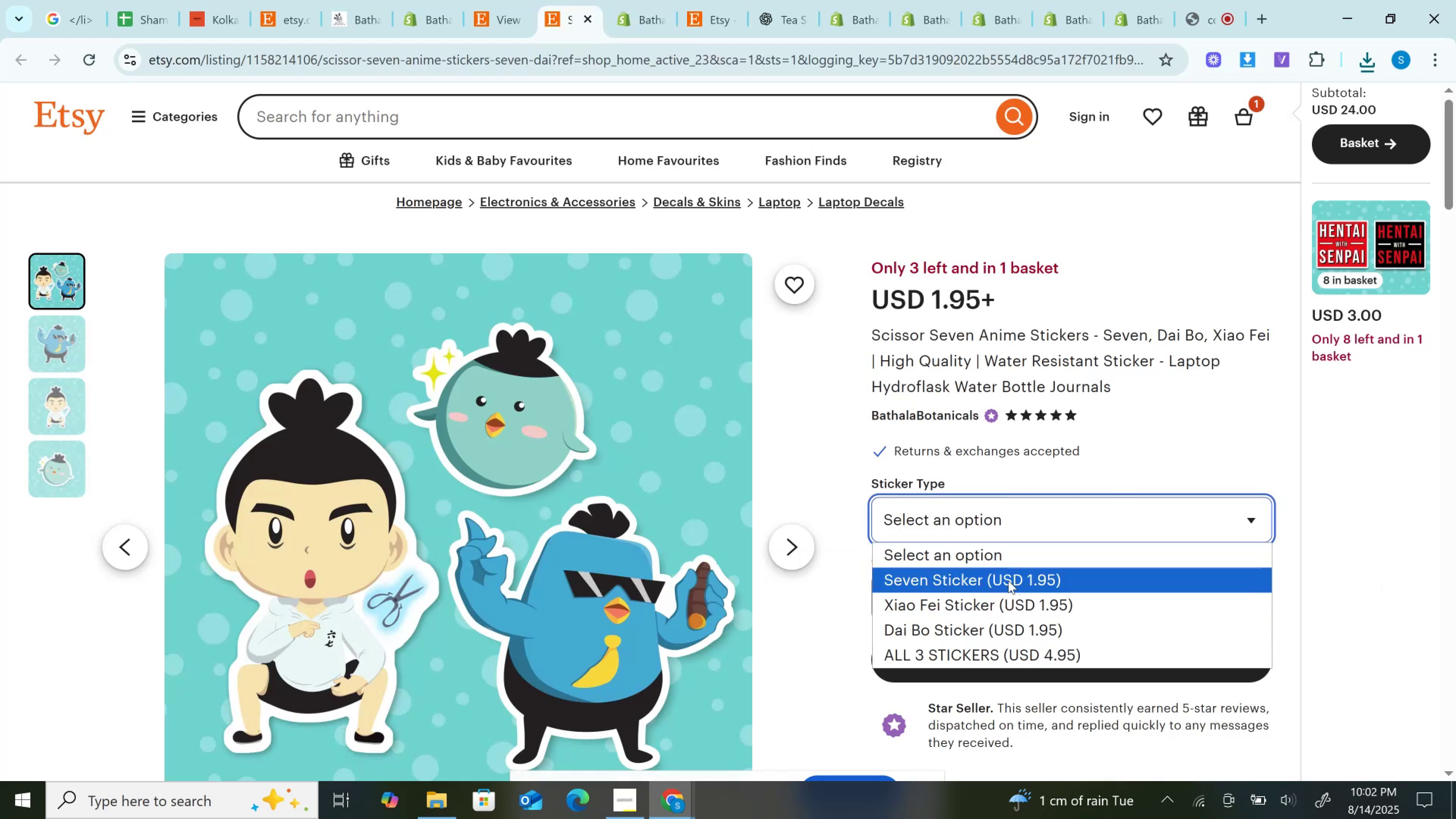 
left_click([1008, 581])
 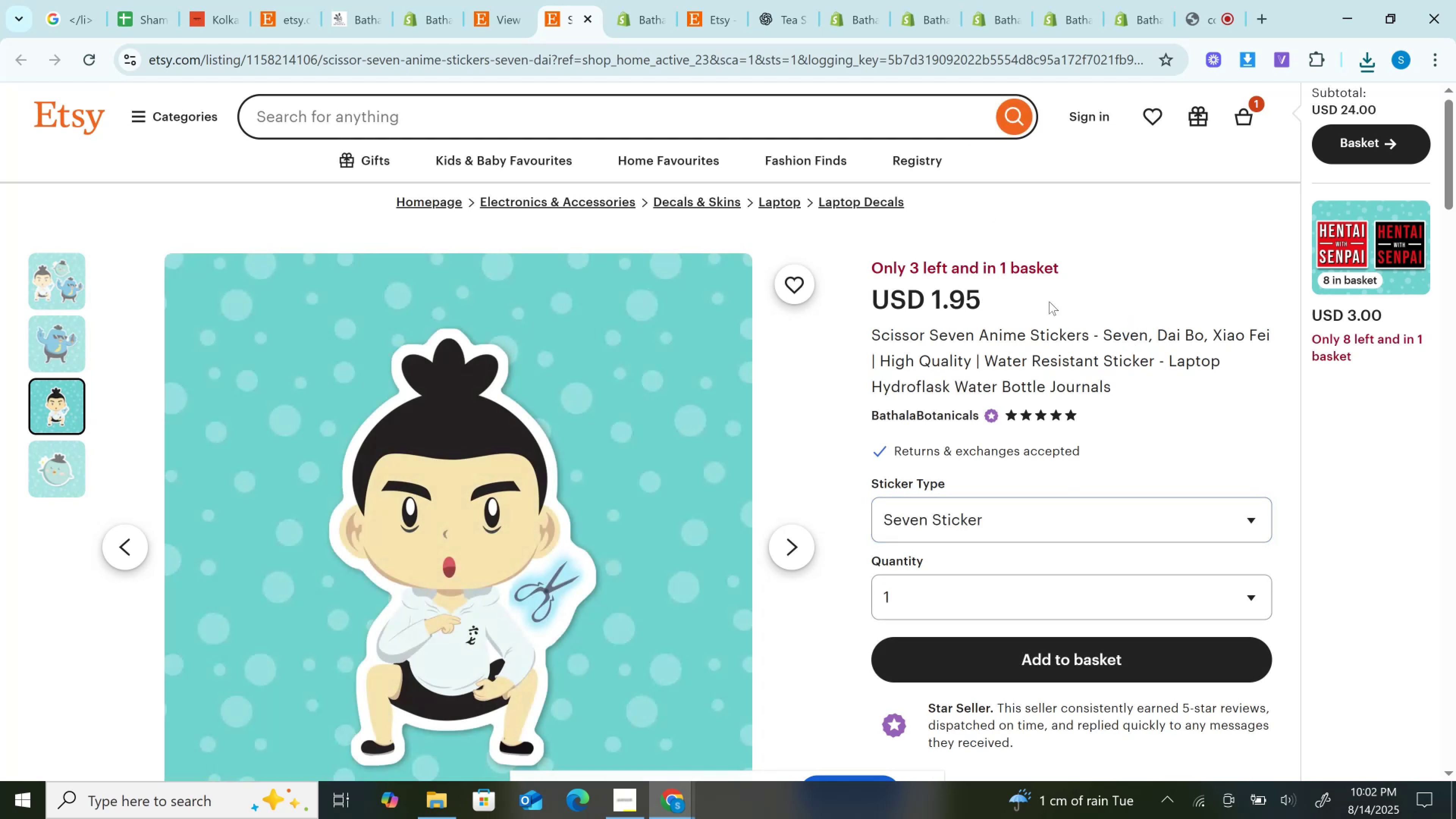 
wait(6.32)
 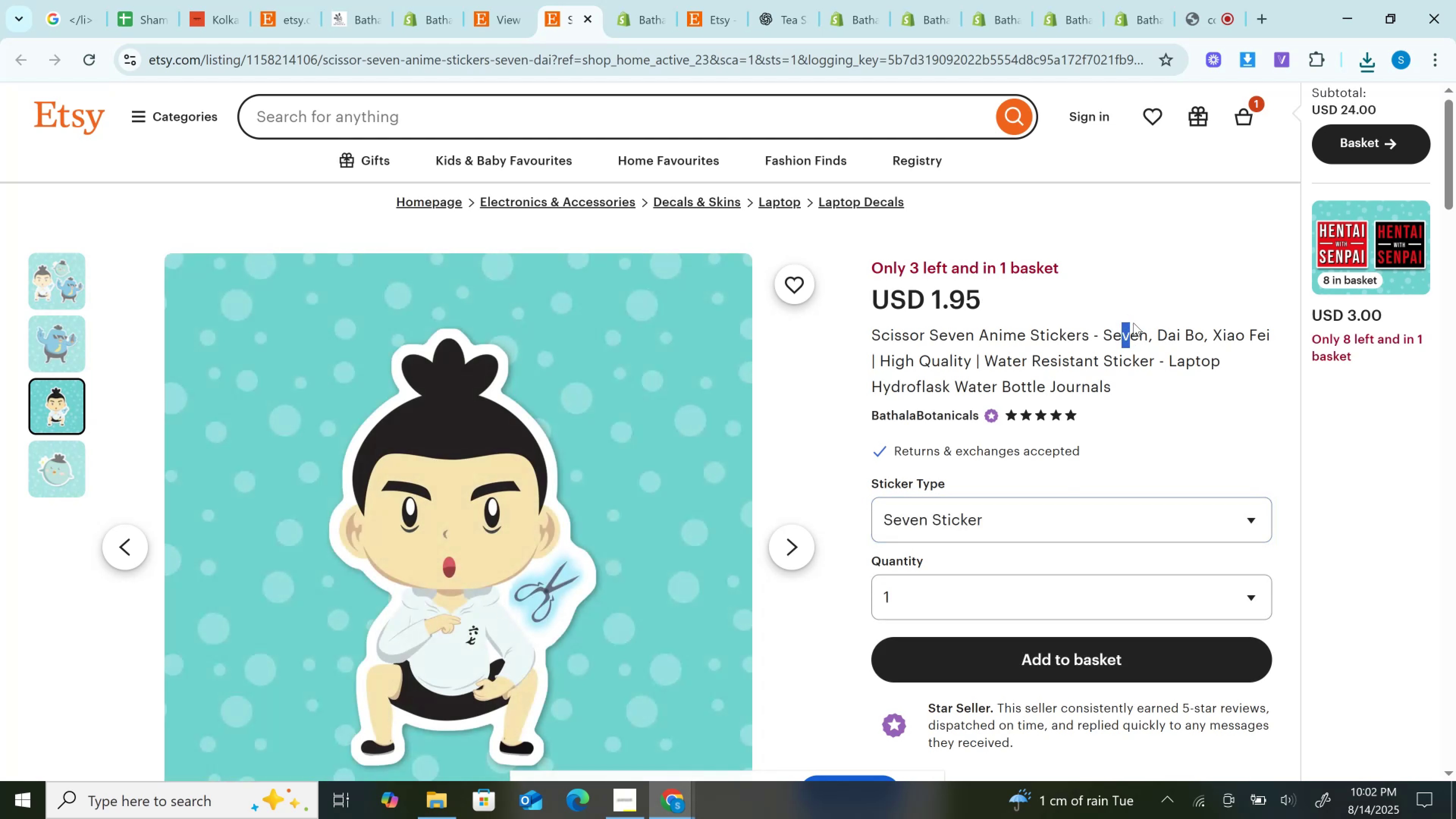 
double_click([1122, 337])
 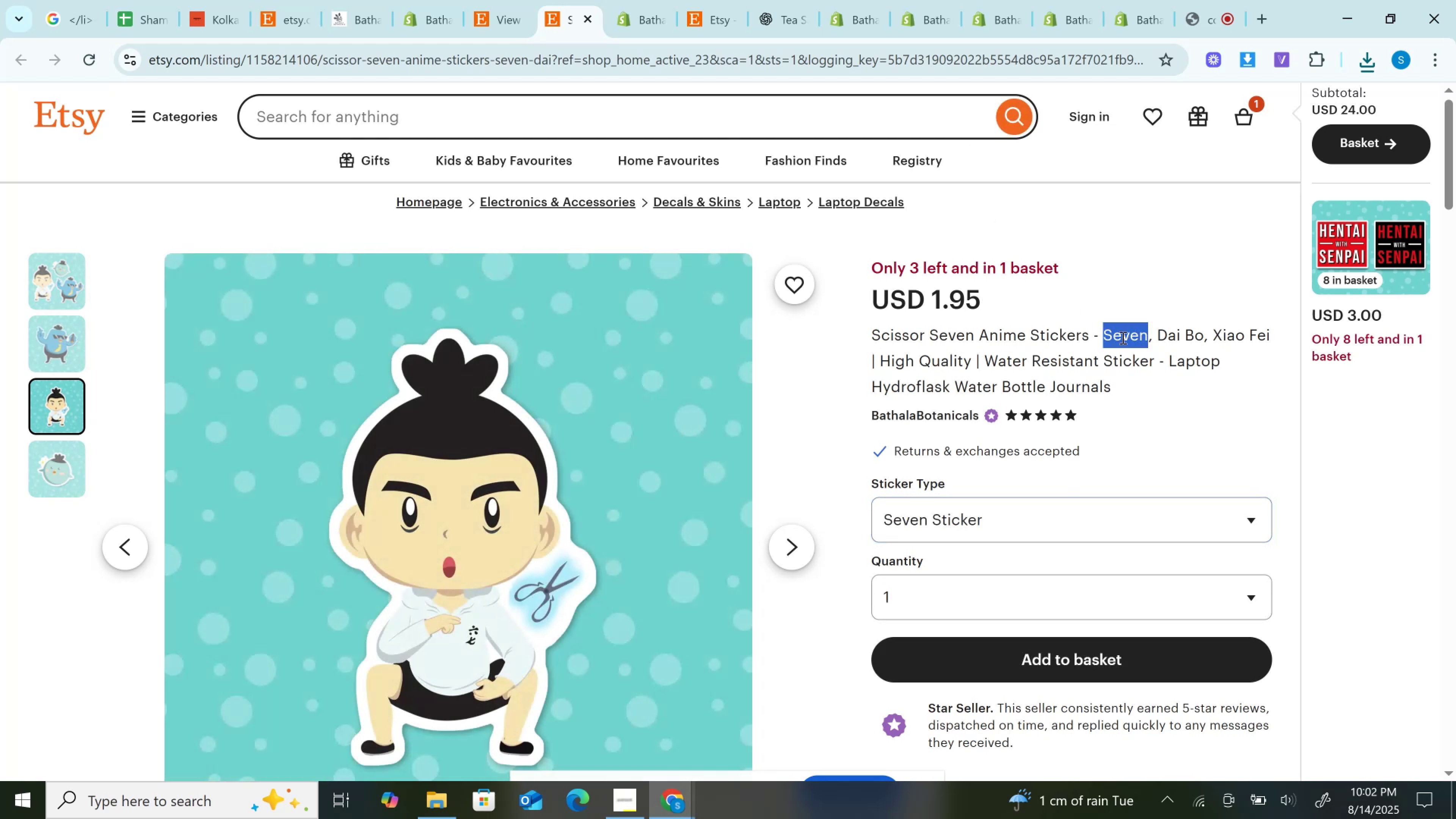 
key(Control+C)
 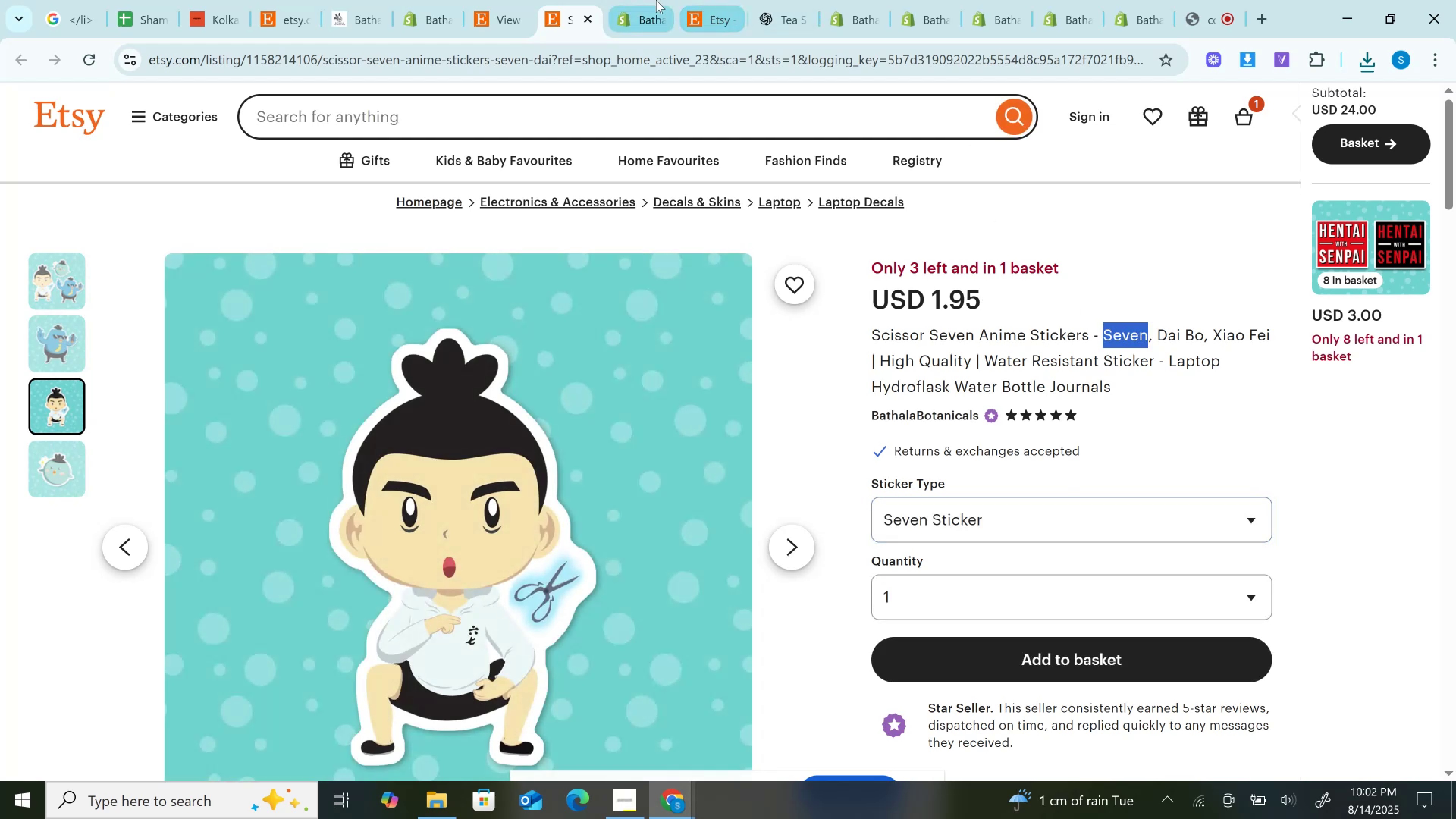 
left_click([656, 0])
 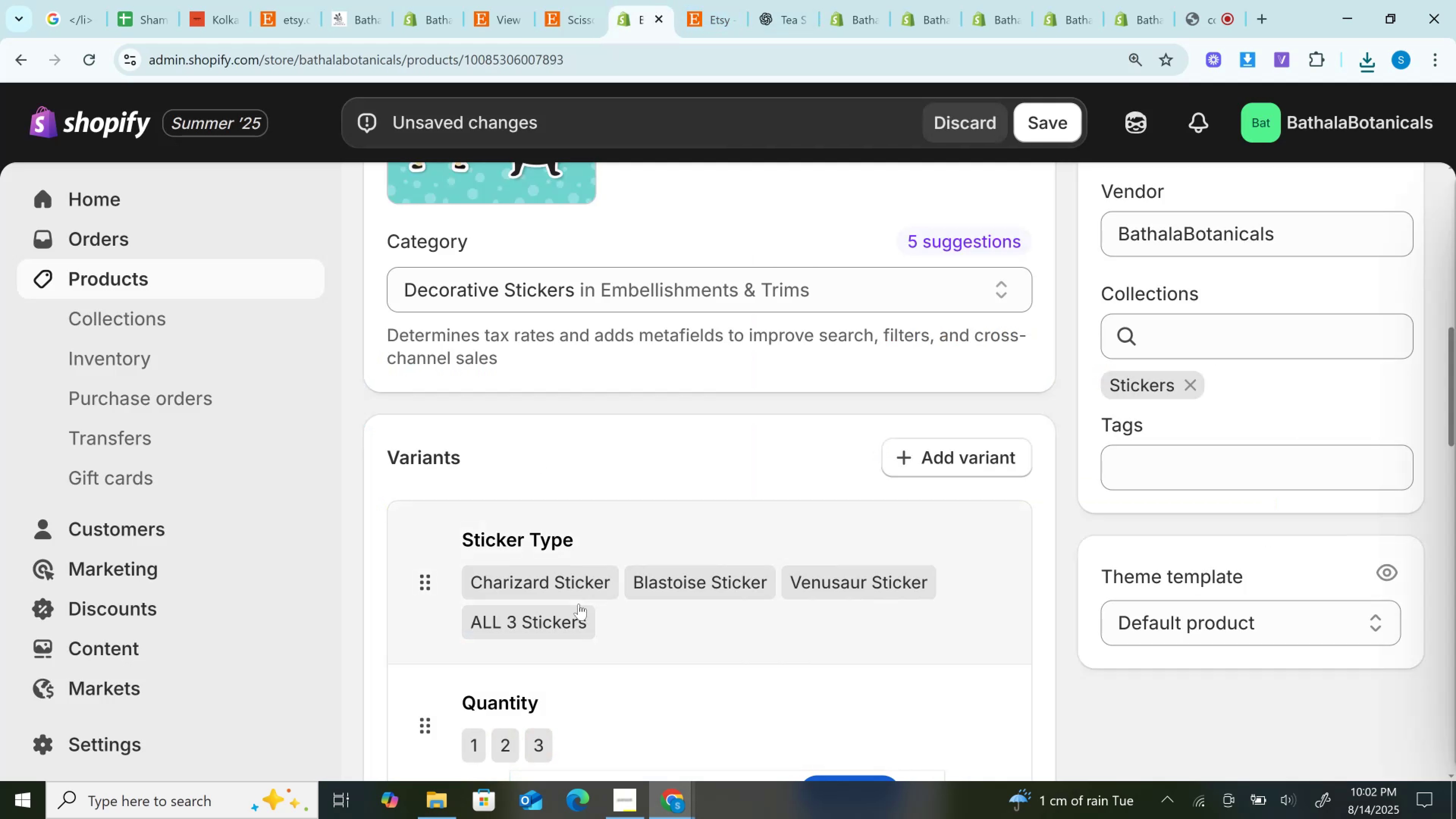 
left_click([579, 604])
 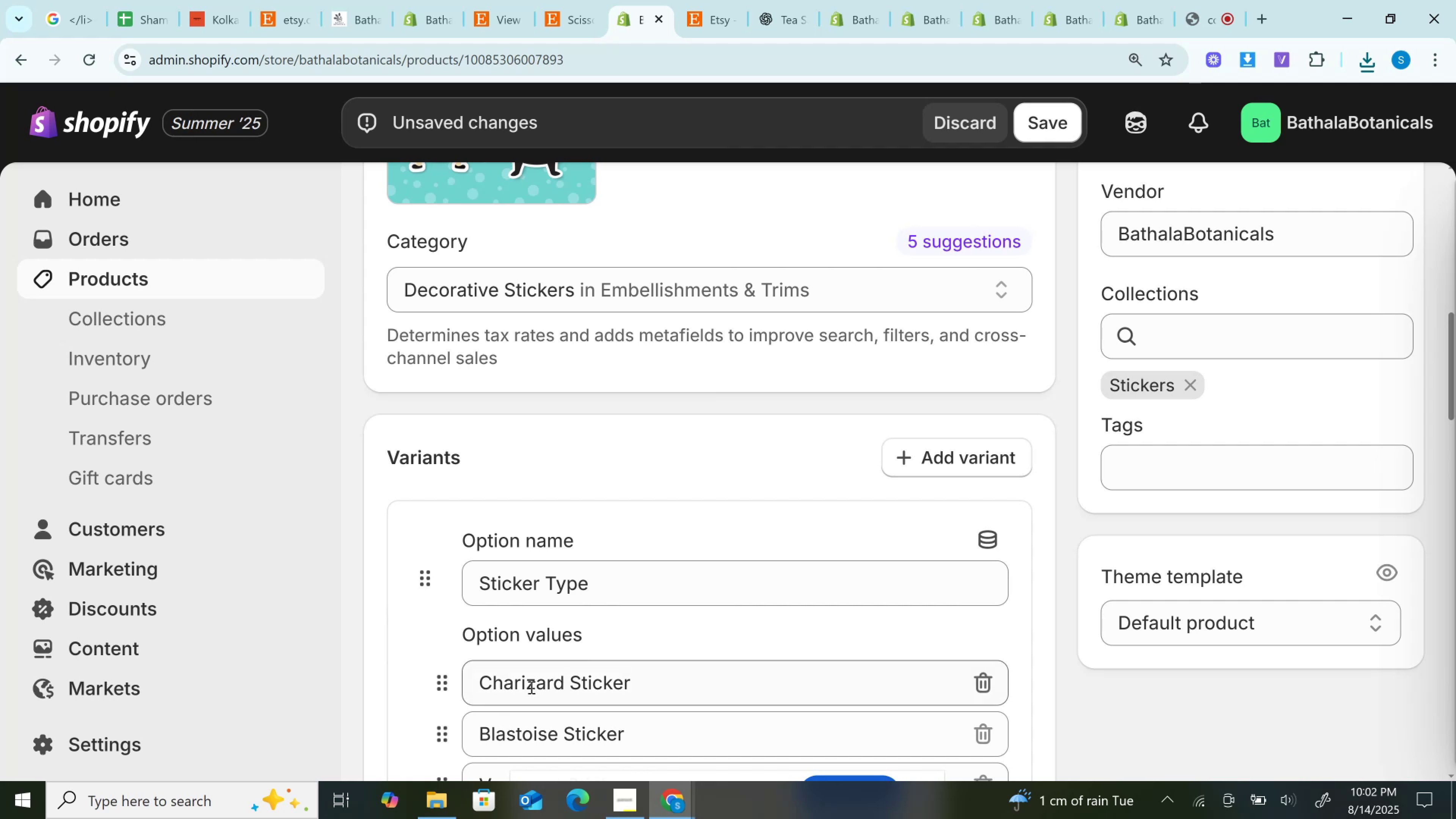 
left_click([525, 687])
 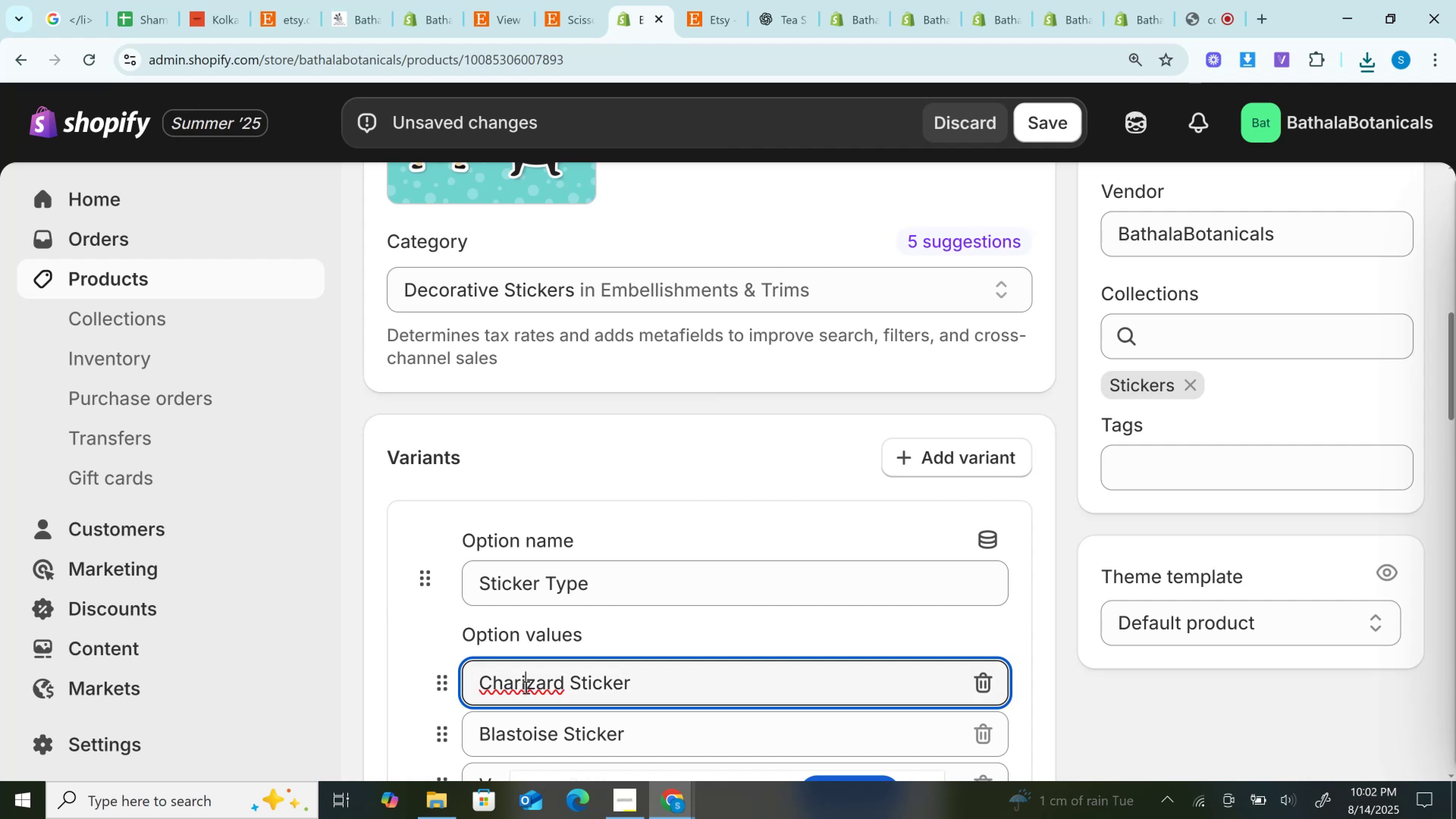 
double_click([525, 687])
 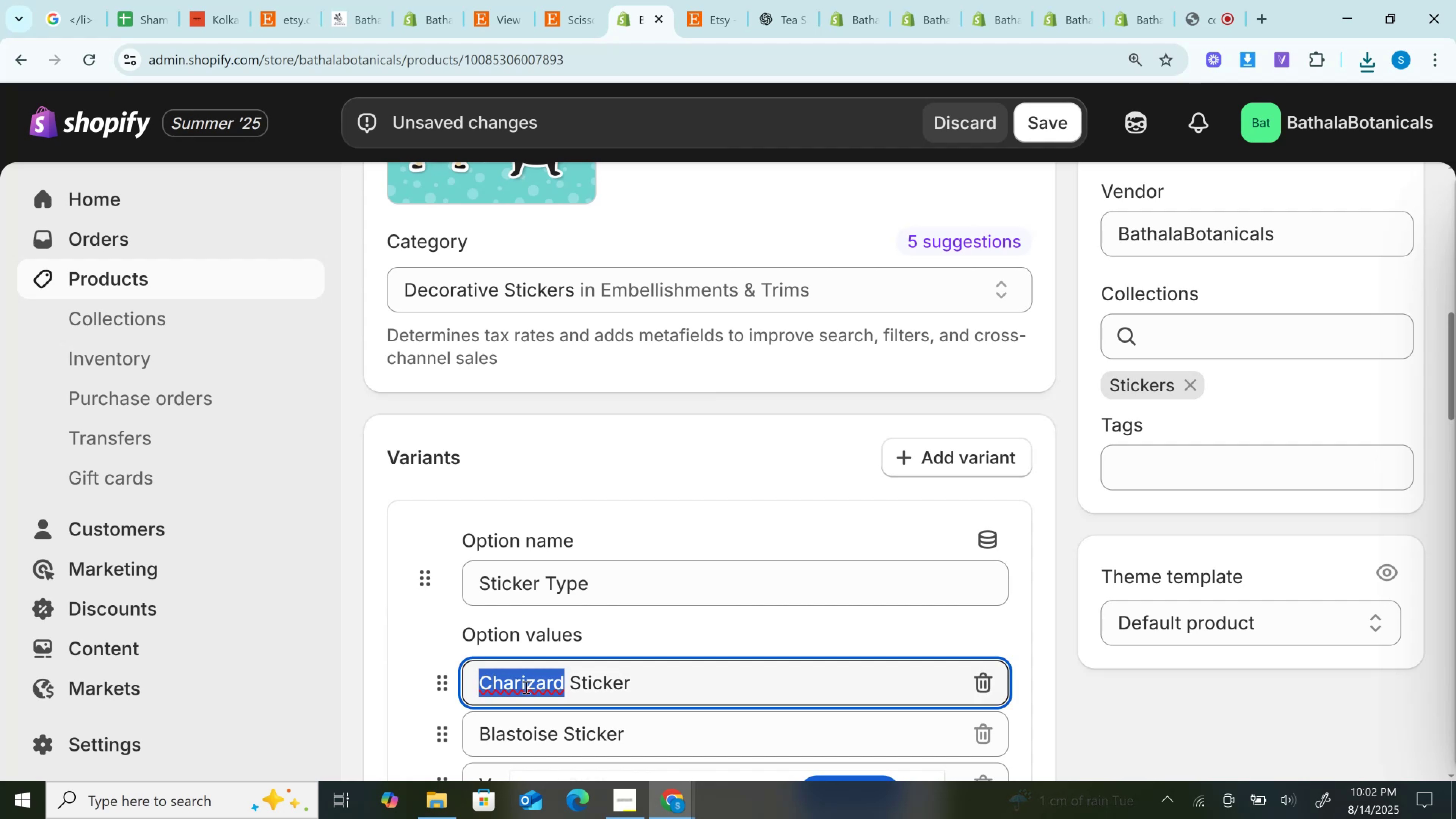 
key(Control+V)
 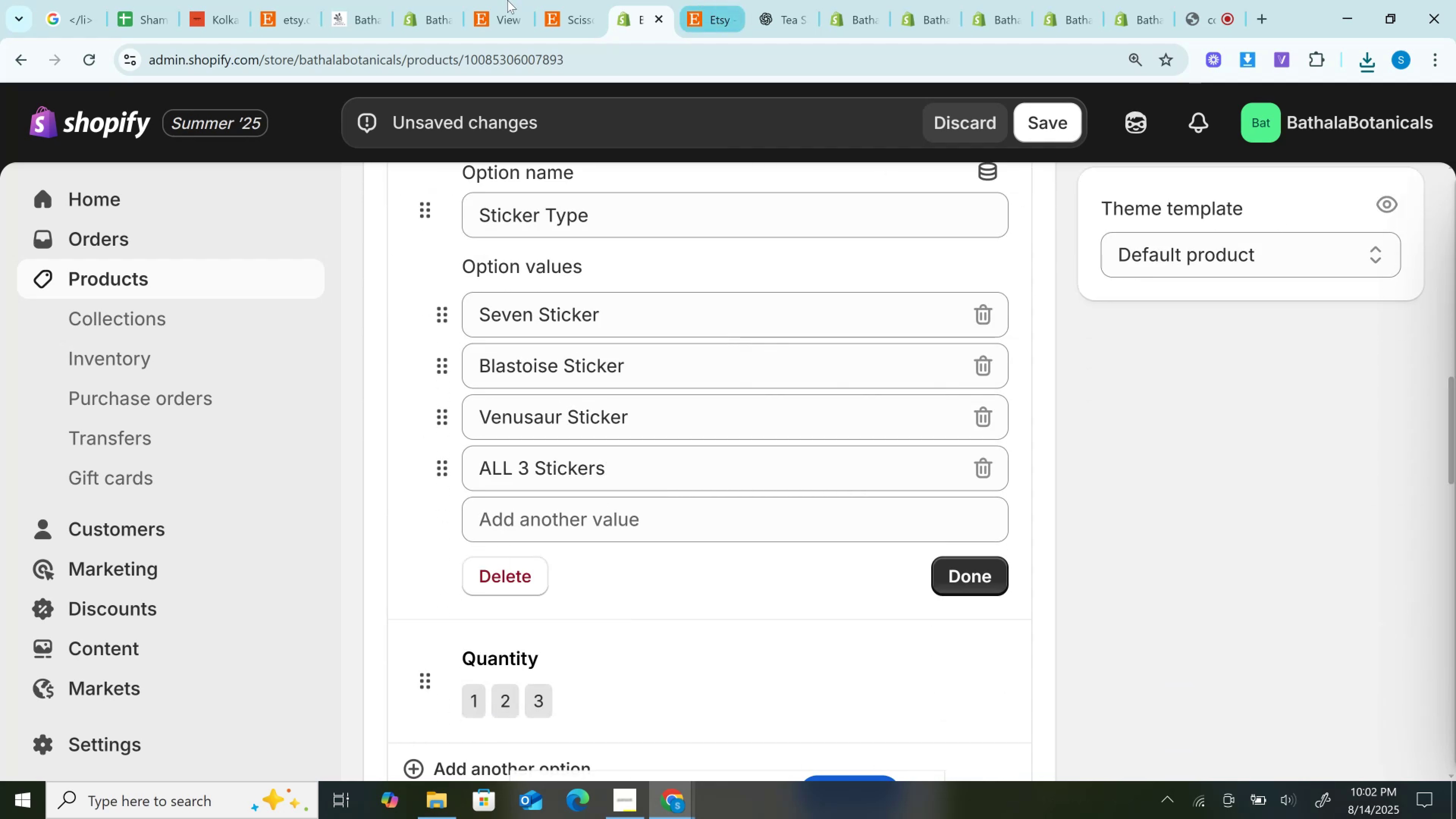 
left_click([581, 0])
 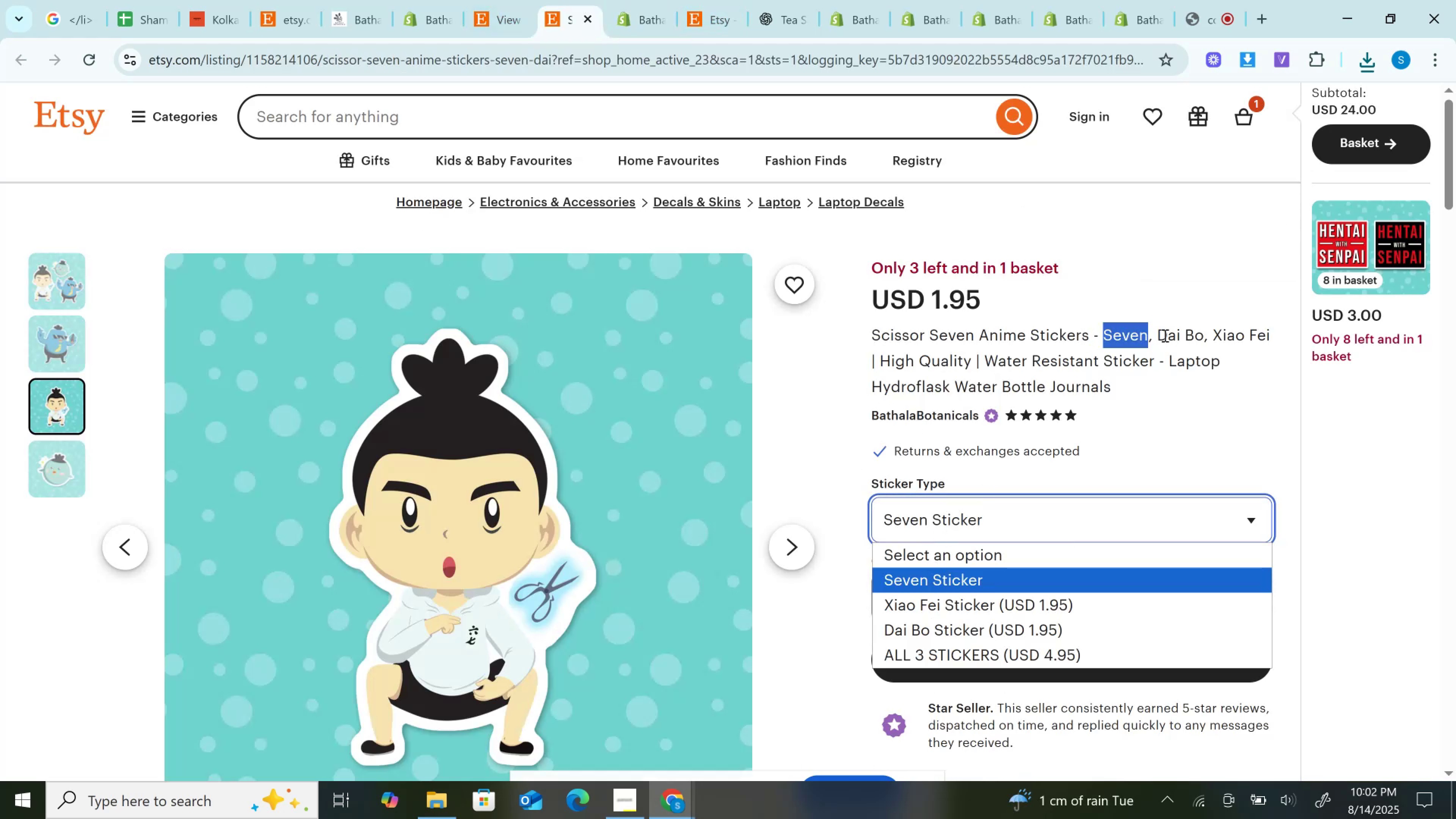 
wait(9.4)
 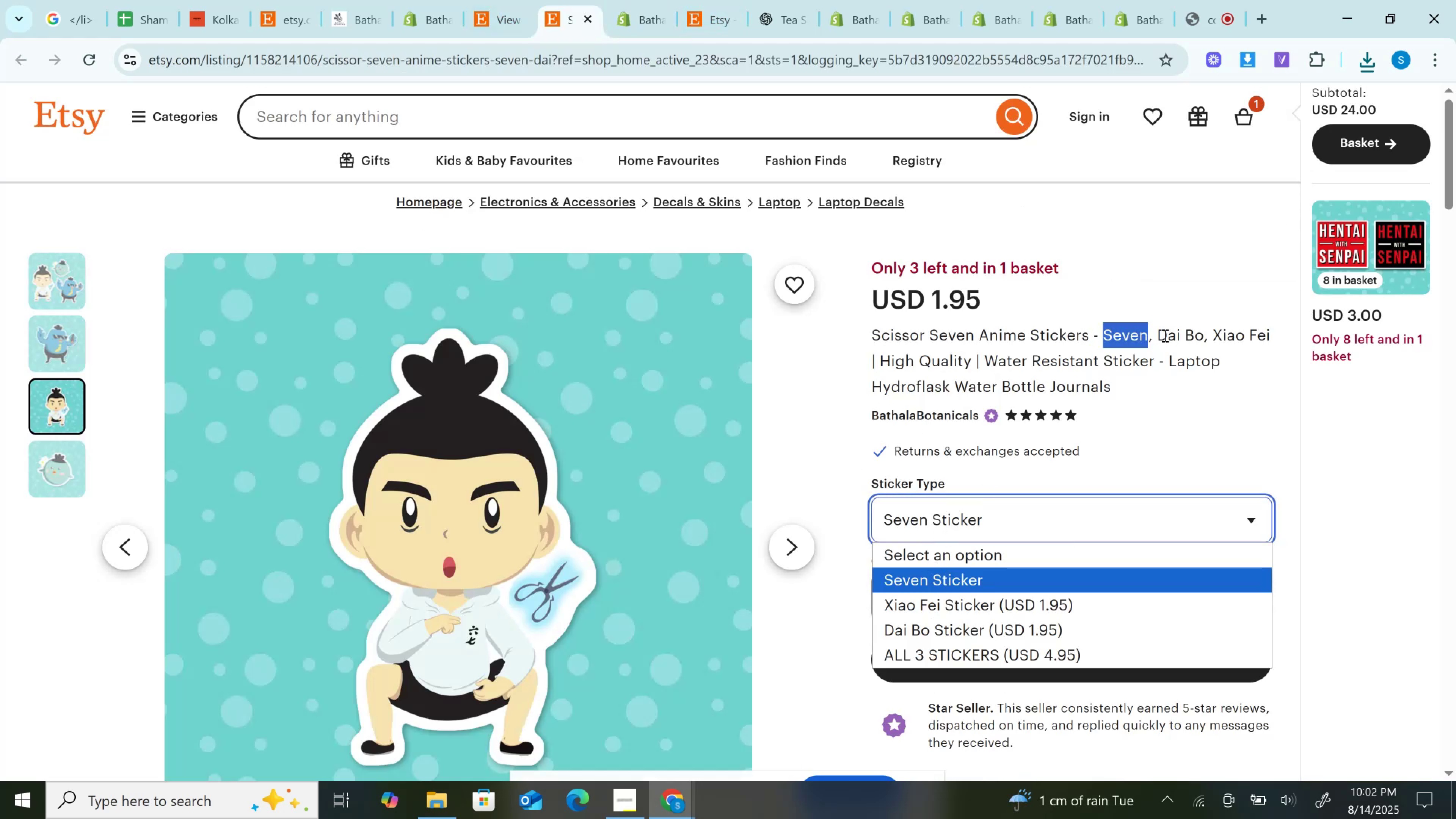 
hold_key(key=ControlLeft, duration=0.69)
 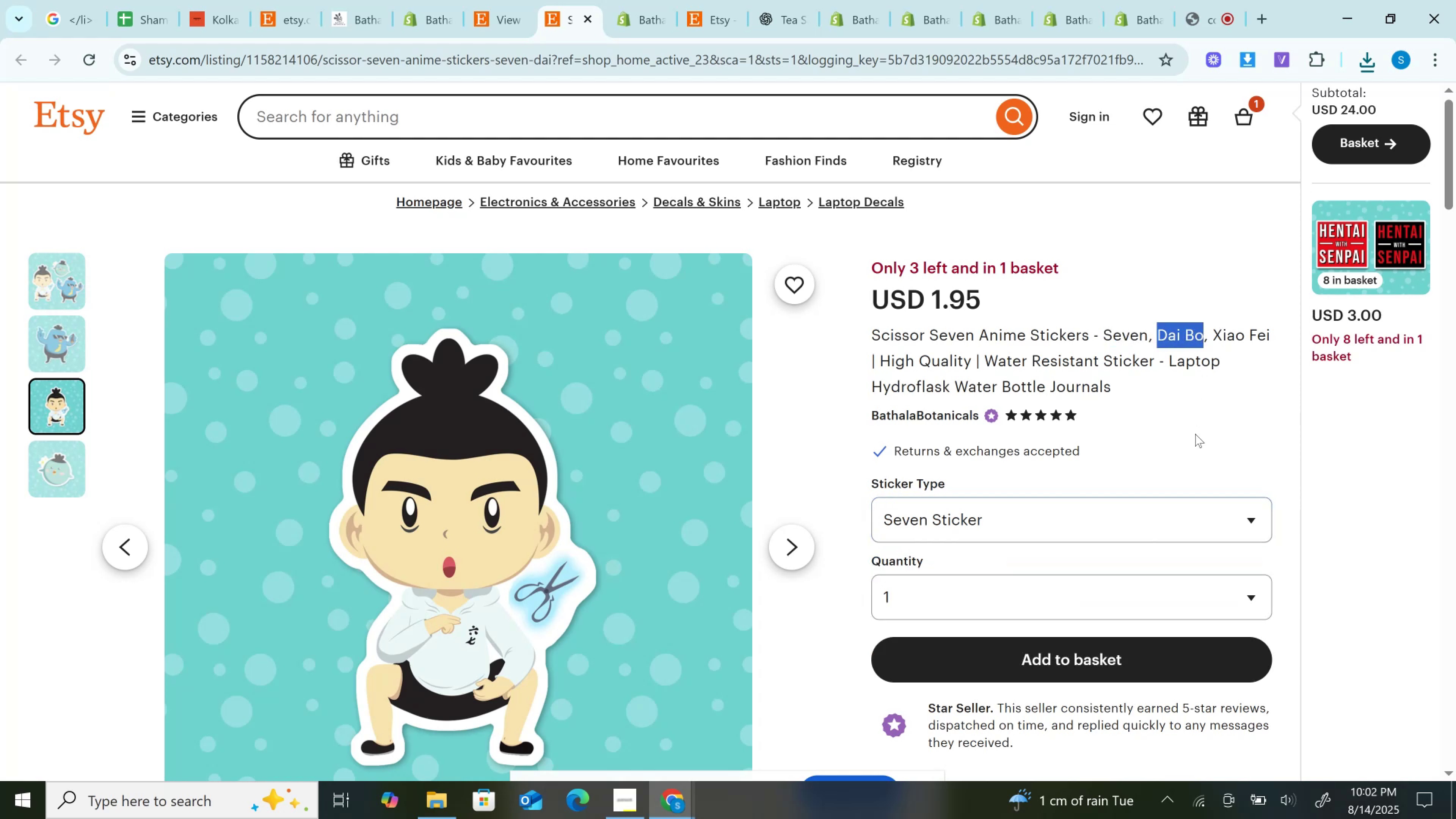 
key(Control+C)
 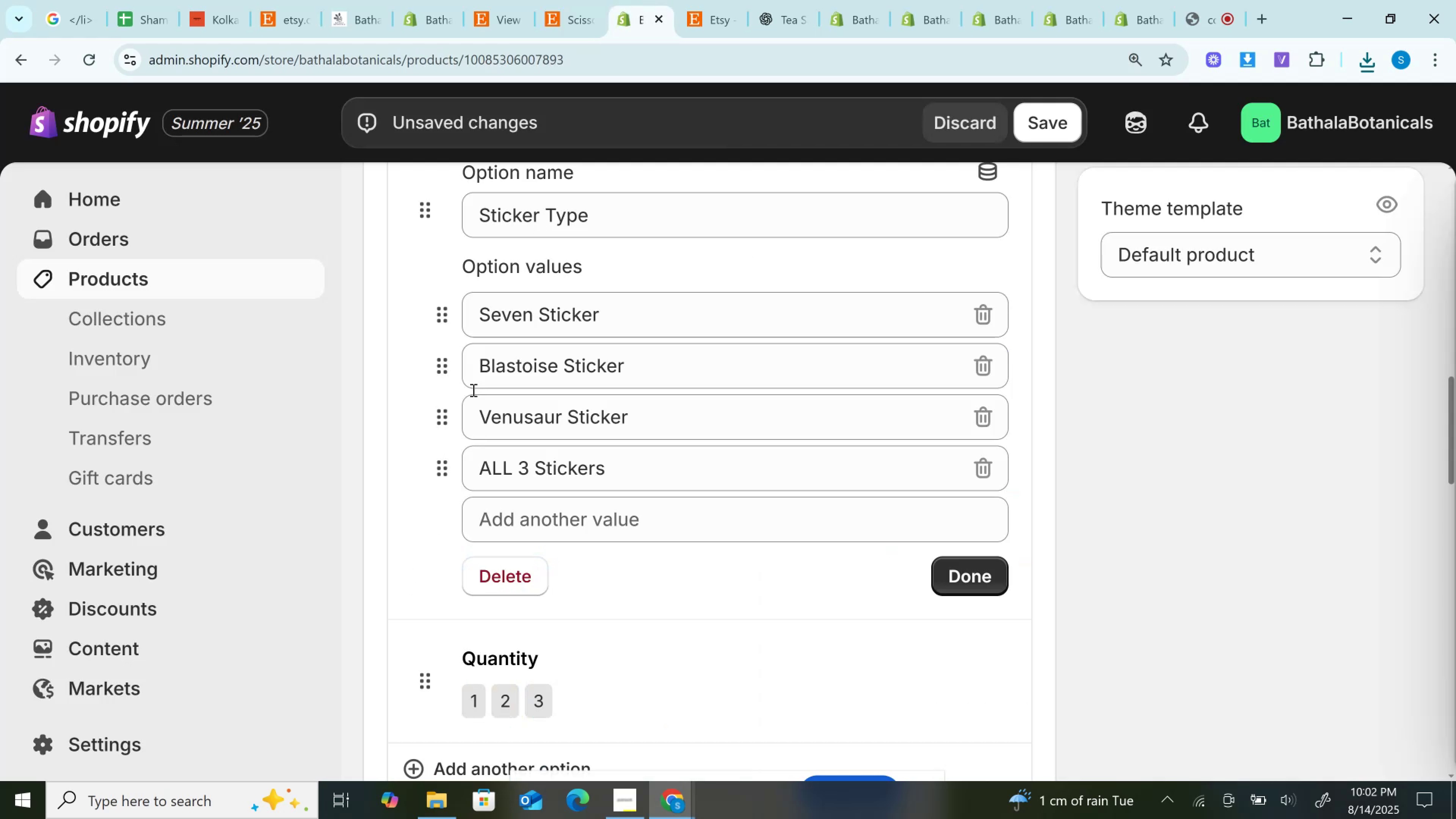 
left_click([502, 372])
 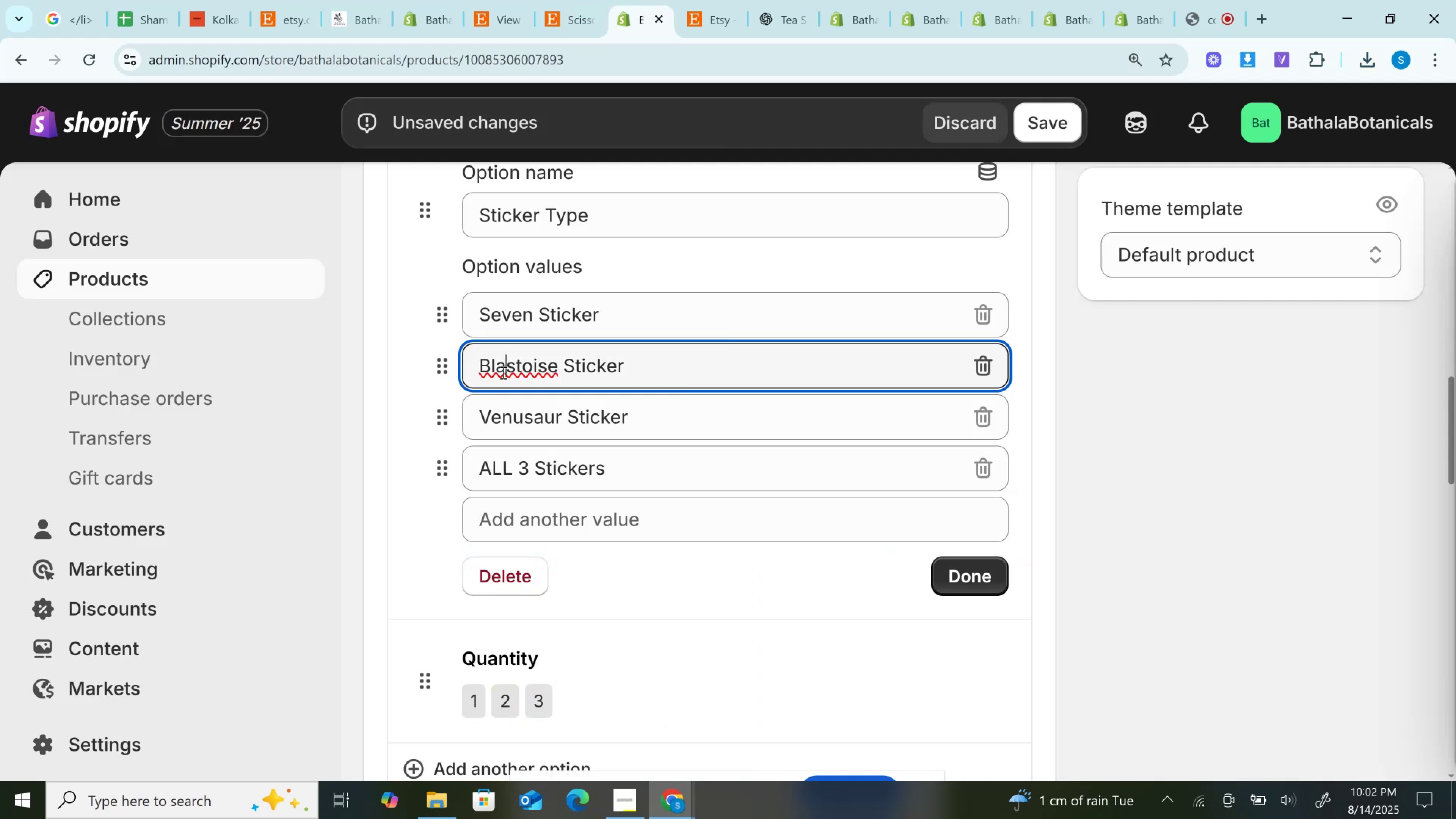 
key(Control+V)
 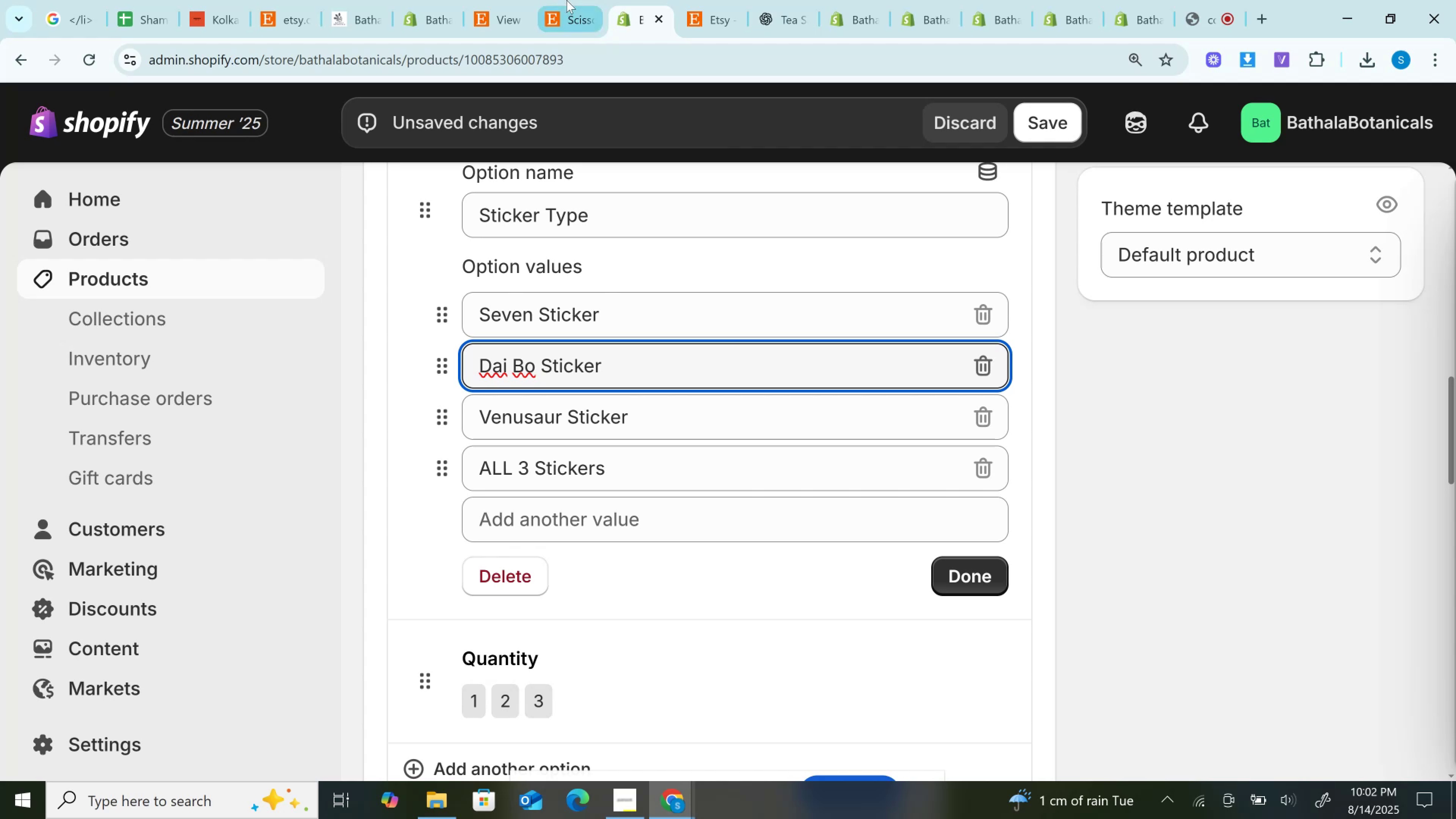 
left_click([566, 0])
 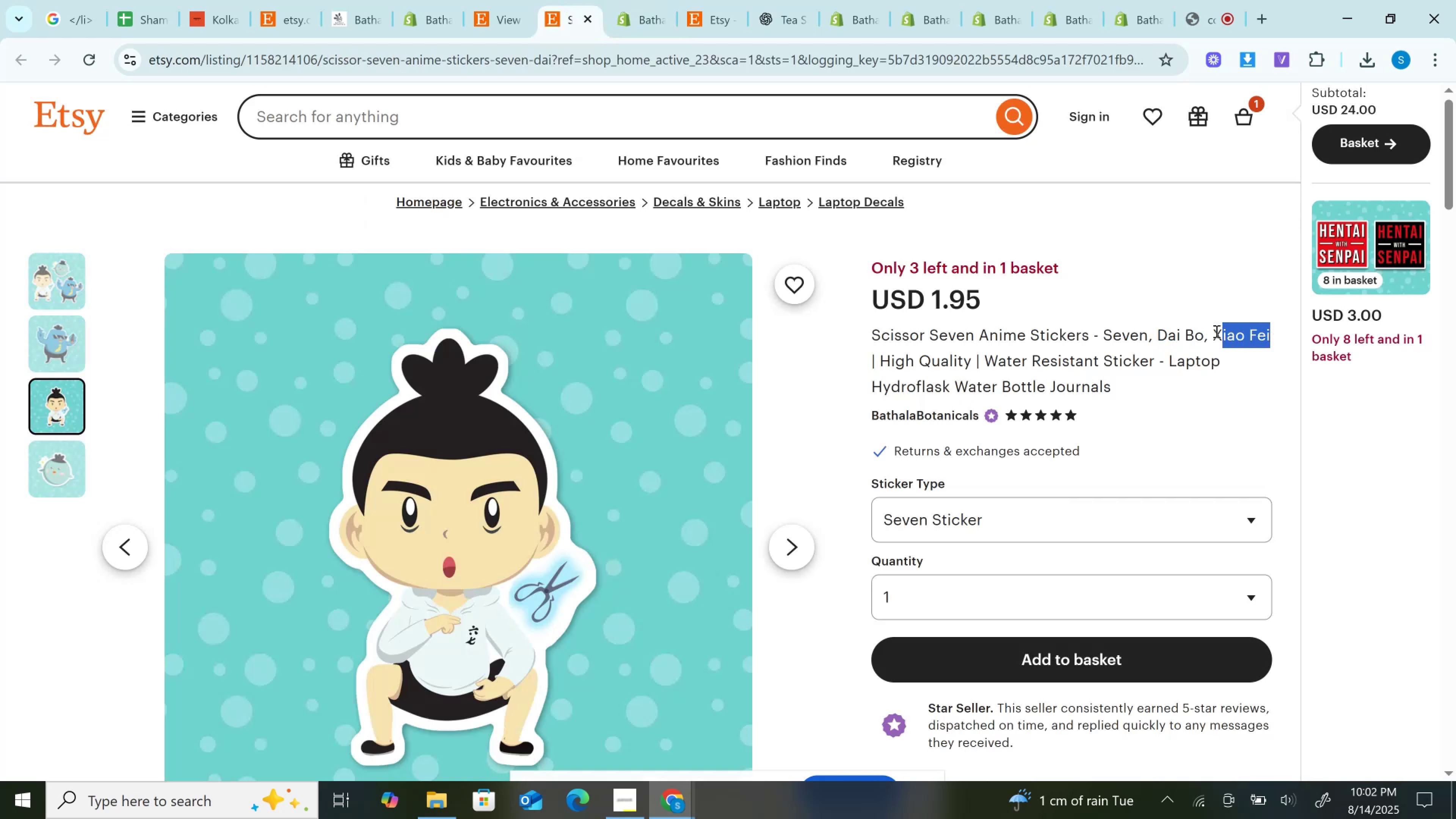 
wait(5.61)
 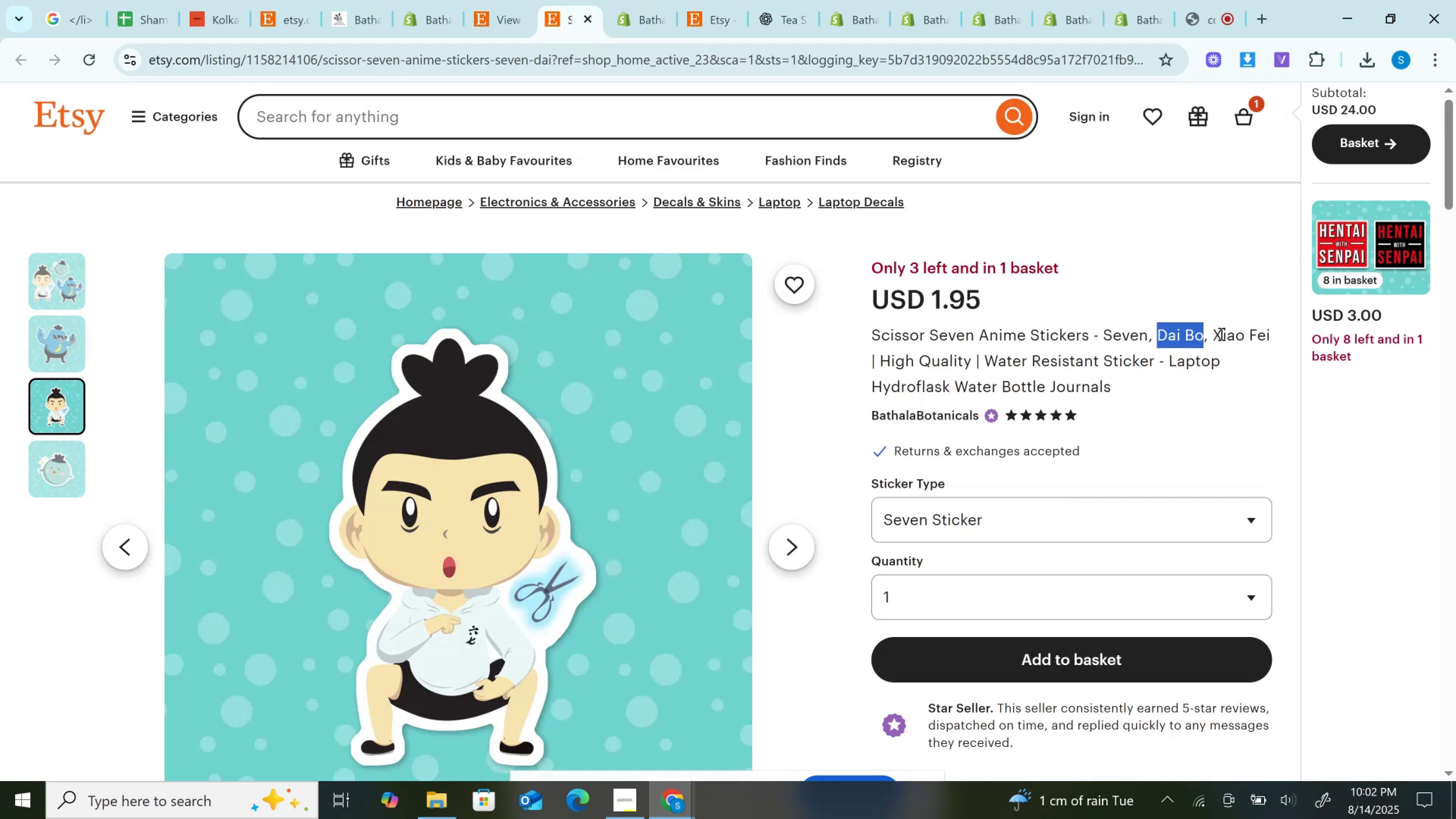 
key(Control+C)
 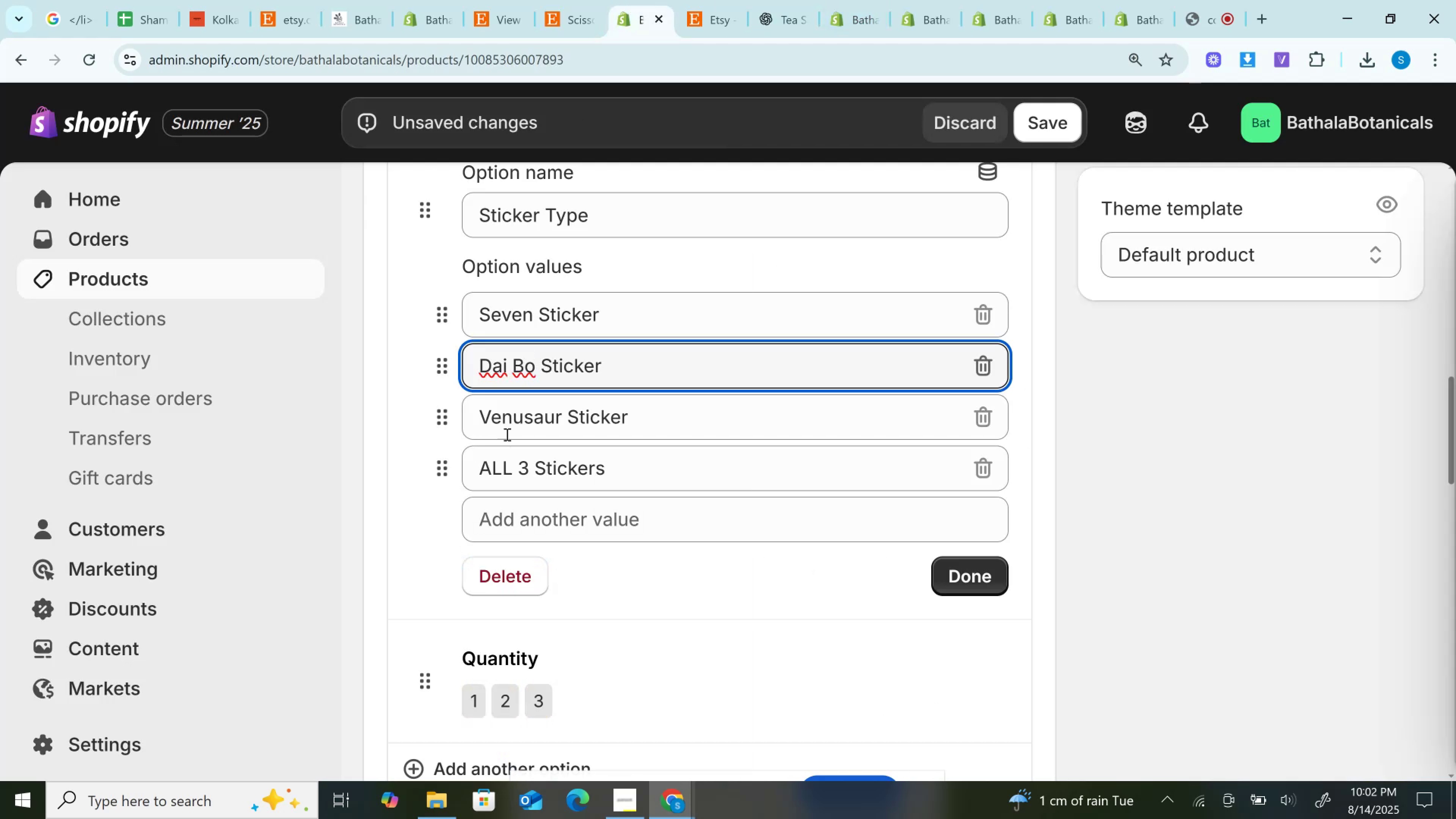 
double_click([508, 417])
 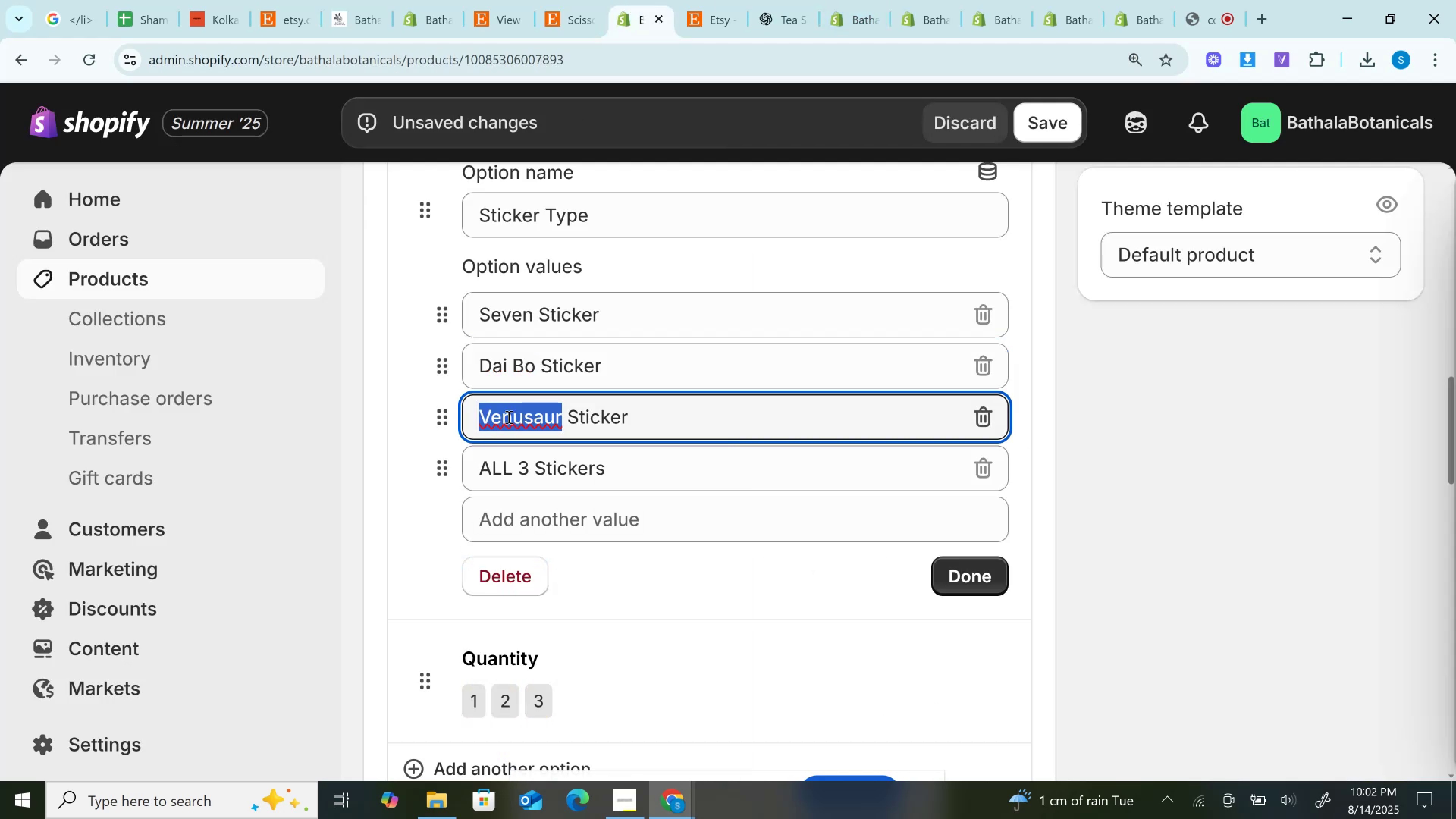 
key(Control+V)
 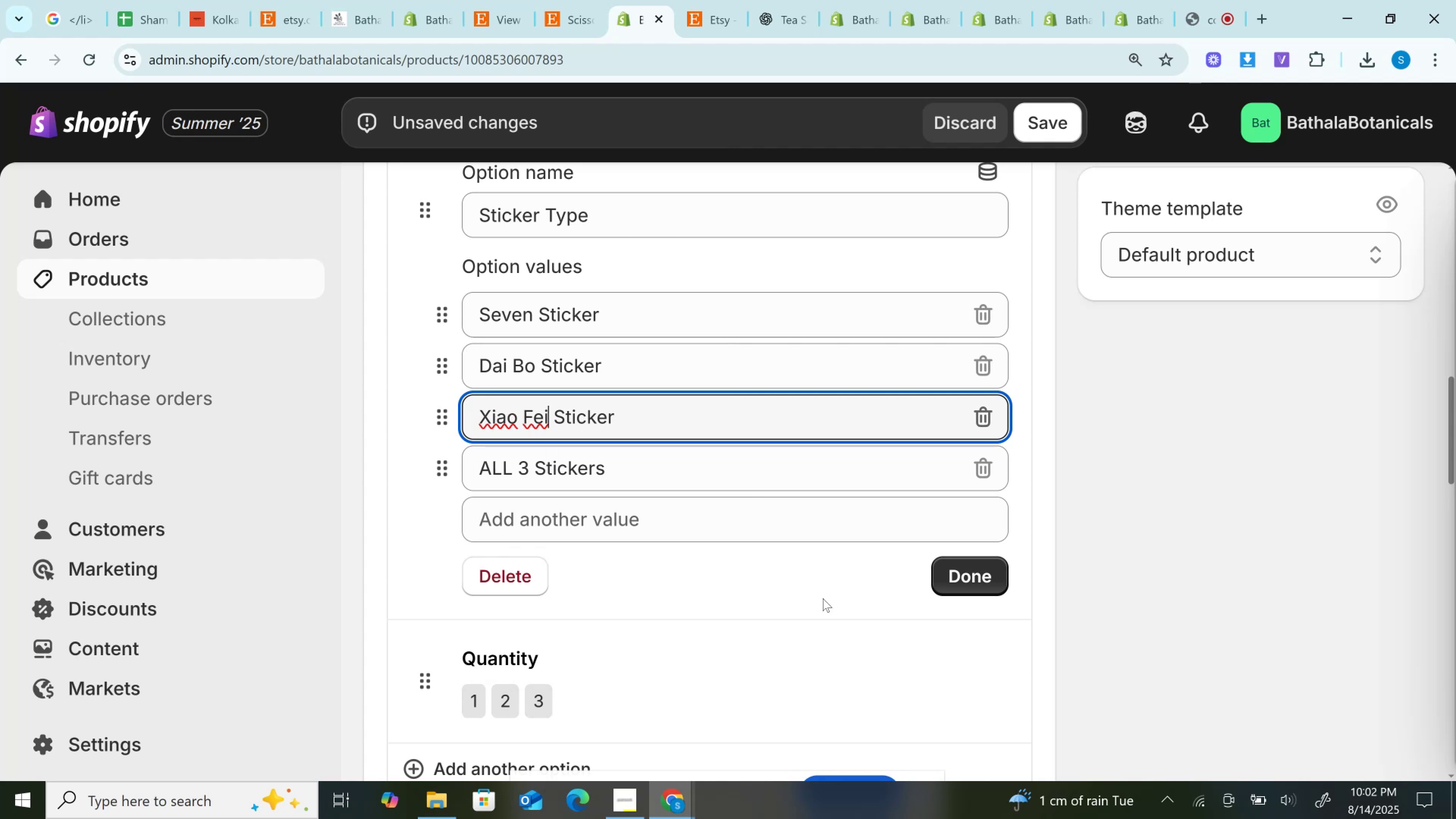 
left_click([955, 573])
 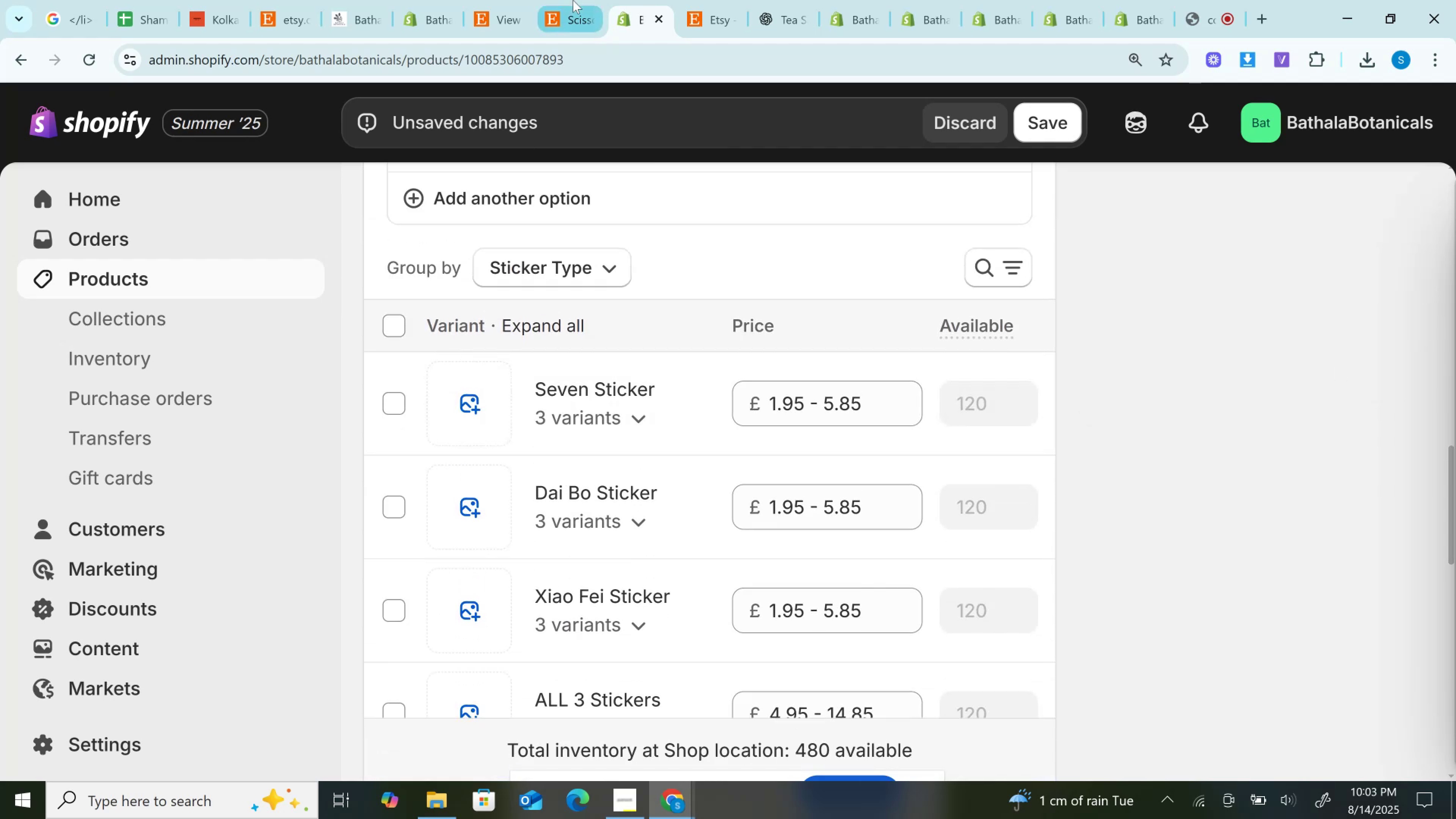 
wait(5.28)
 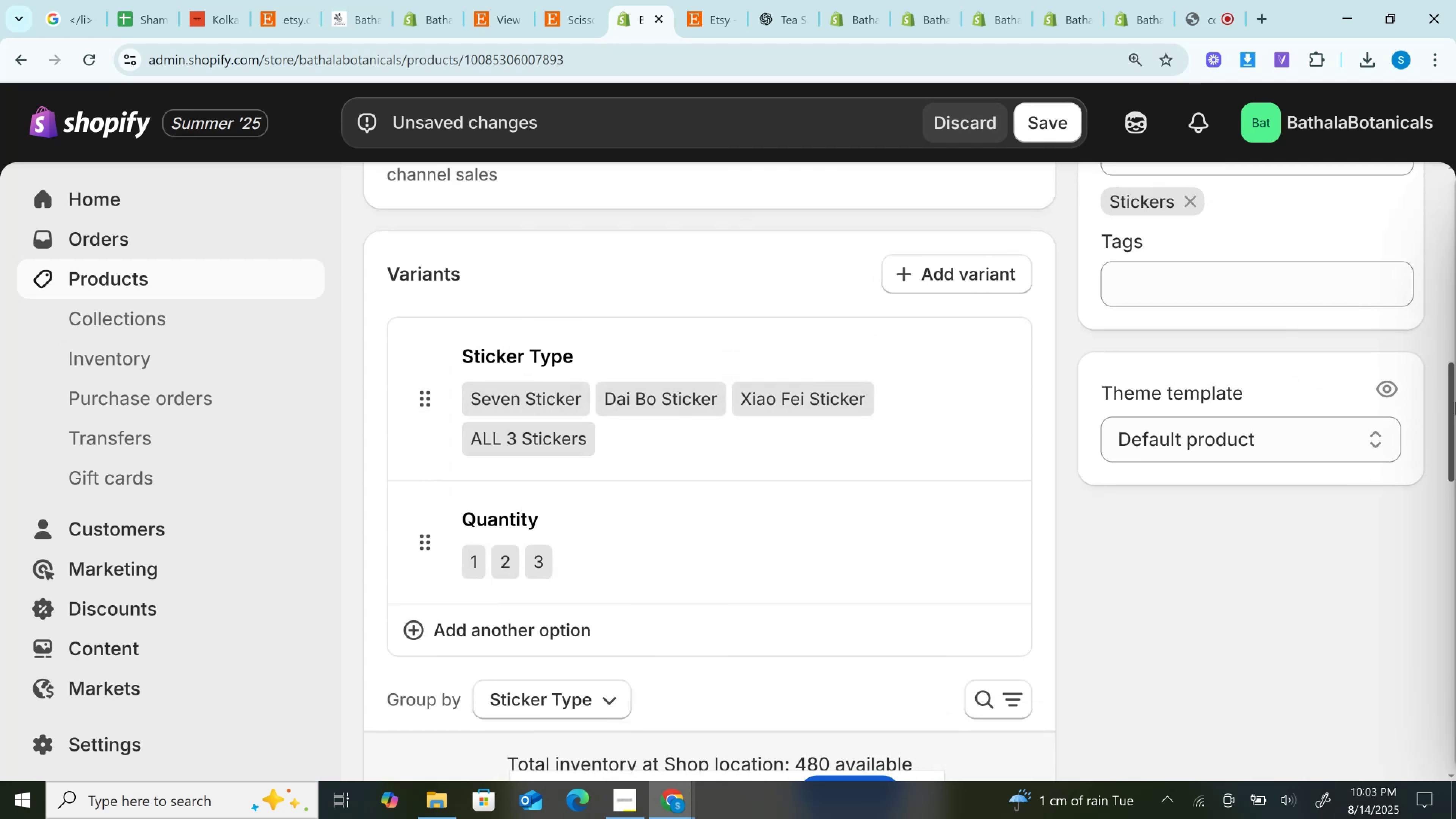 
left_click([621, 0])
 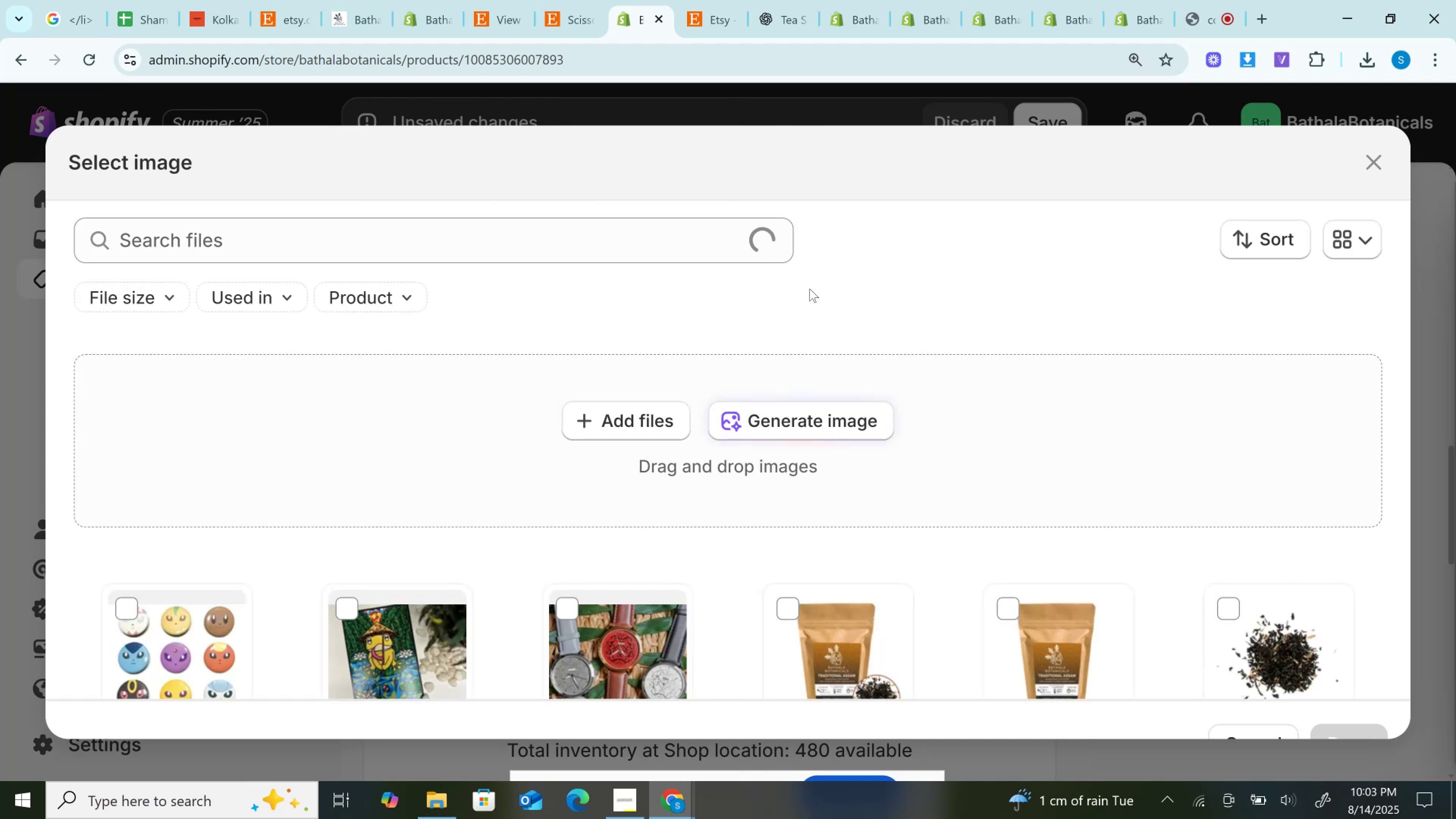 
wait(9.76)
 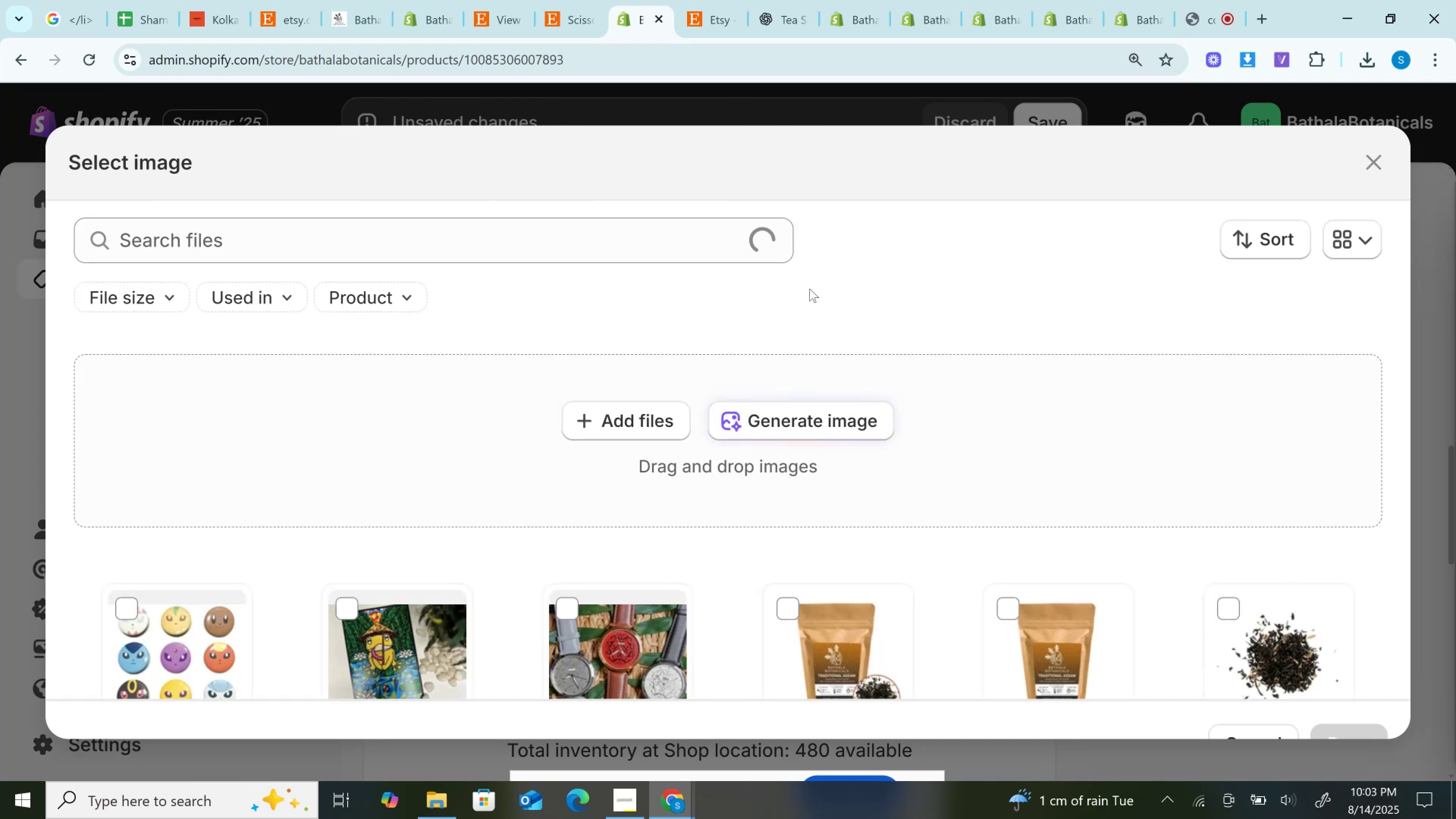 
left_click([1327, 727])
 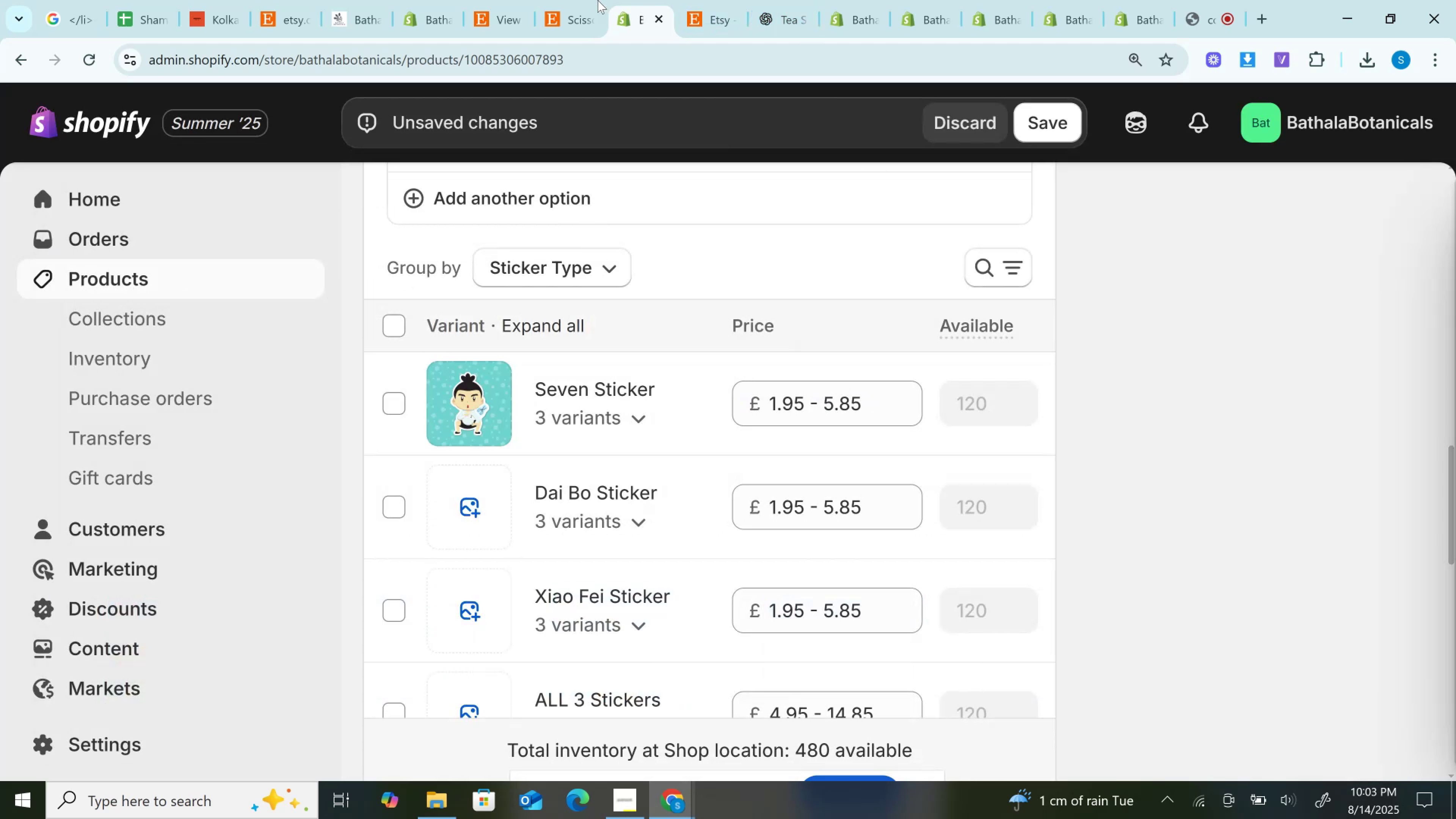 
left_click([579, 0])
 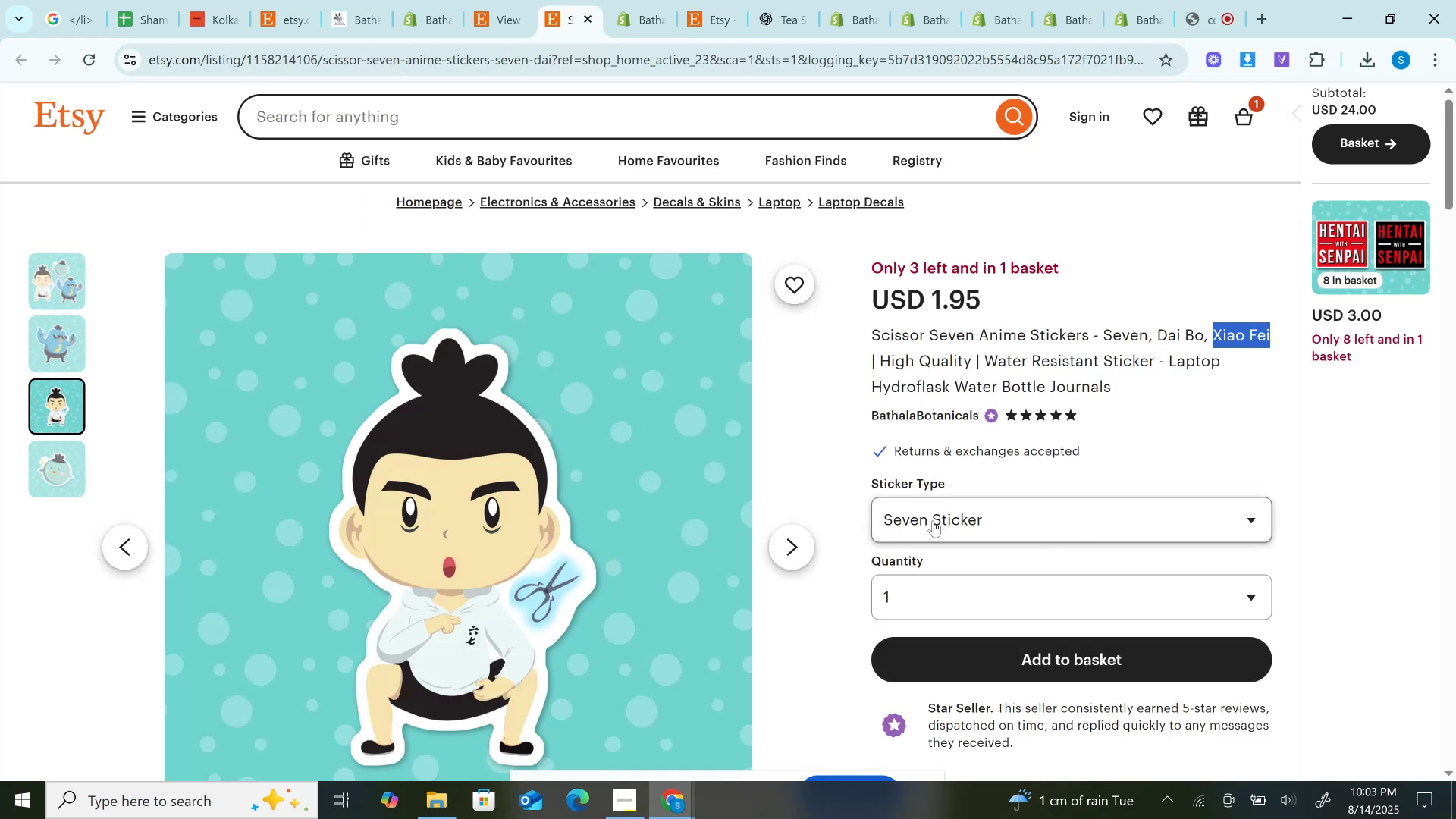 
left_click([933, 521])
 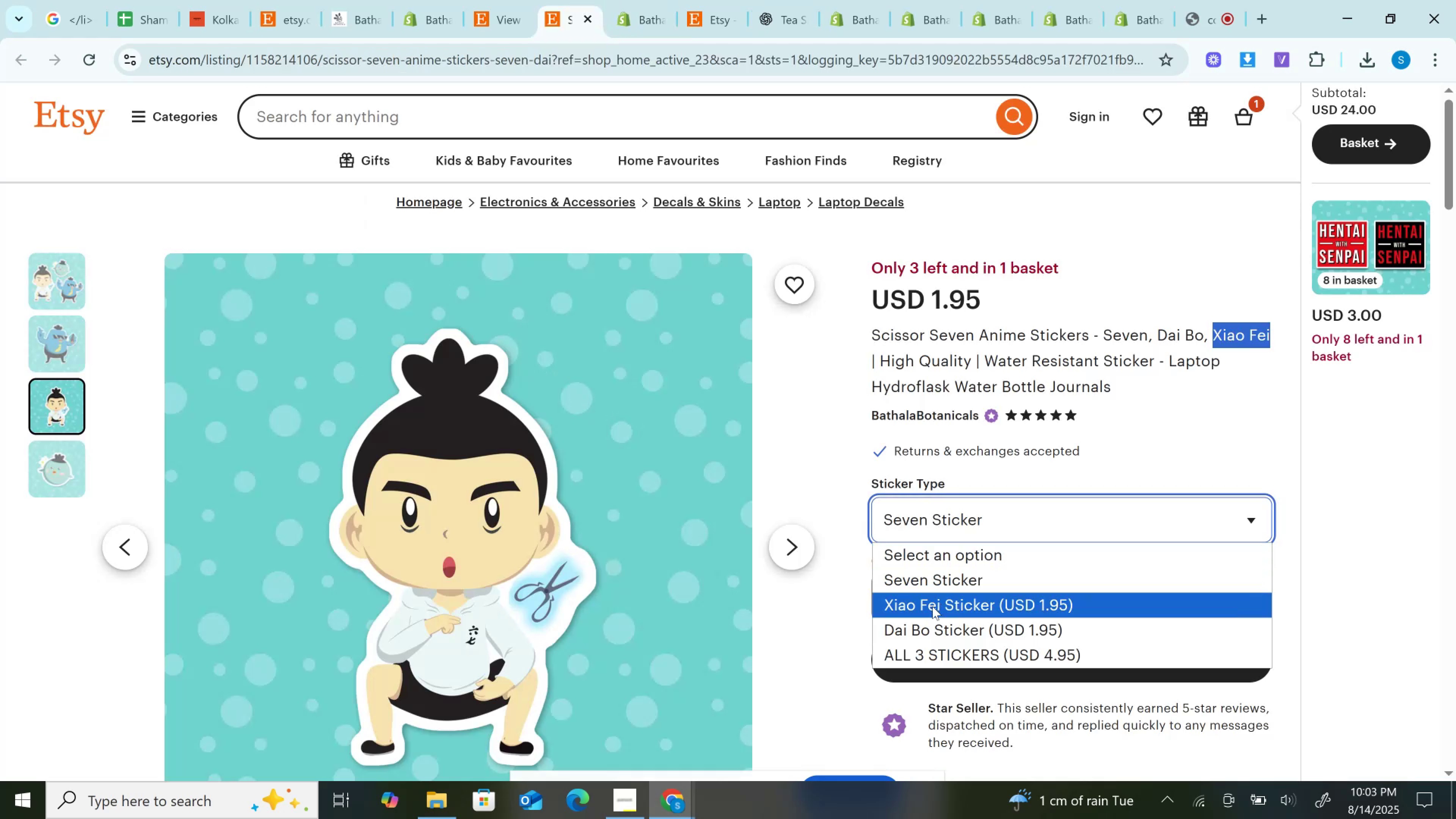 
left_click([932, 606])
 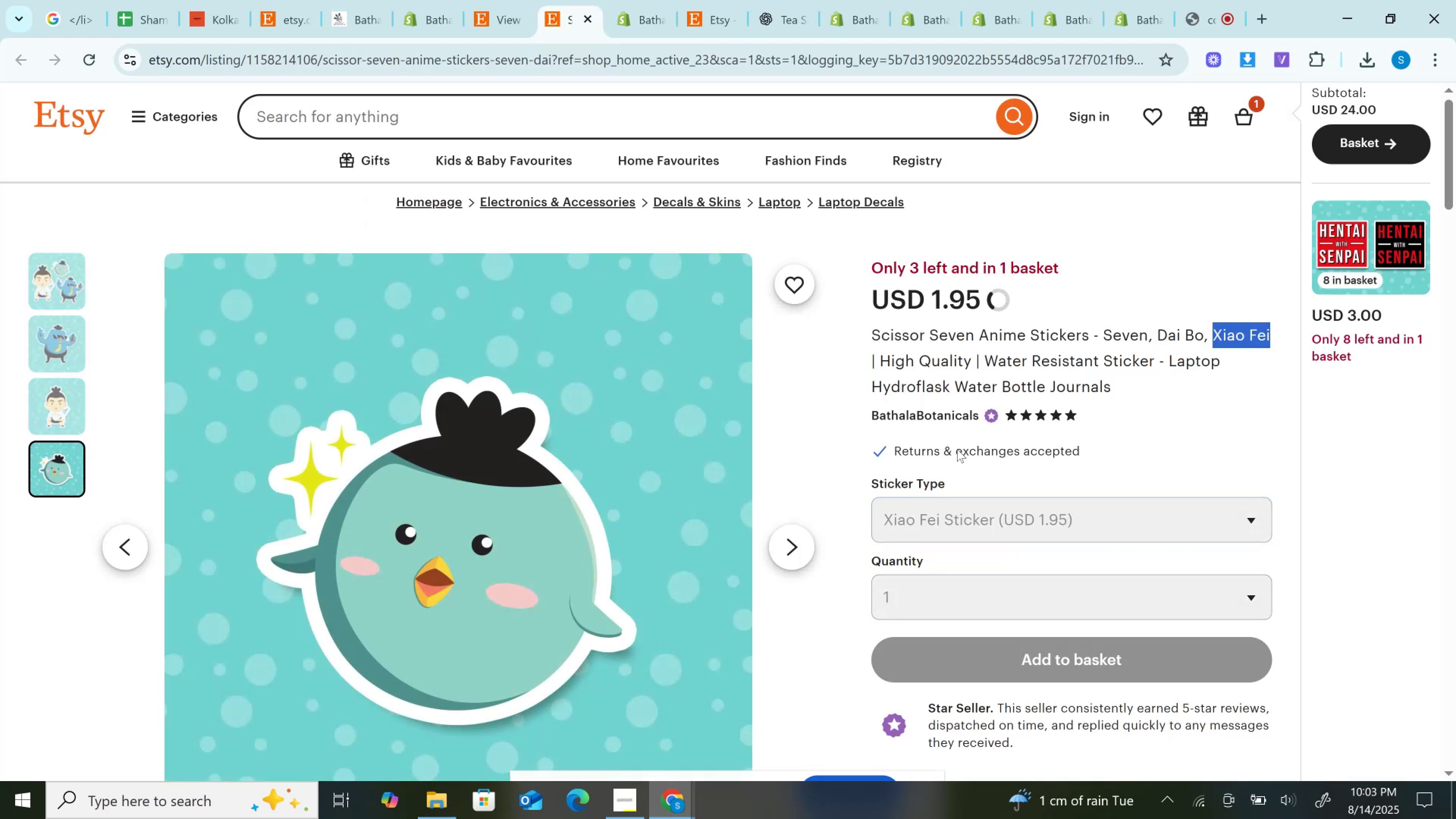 
left_click([961, 599])
 